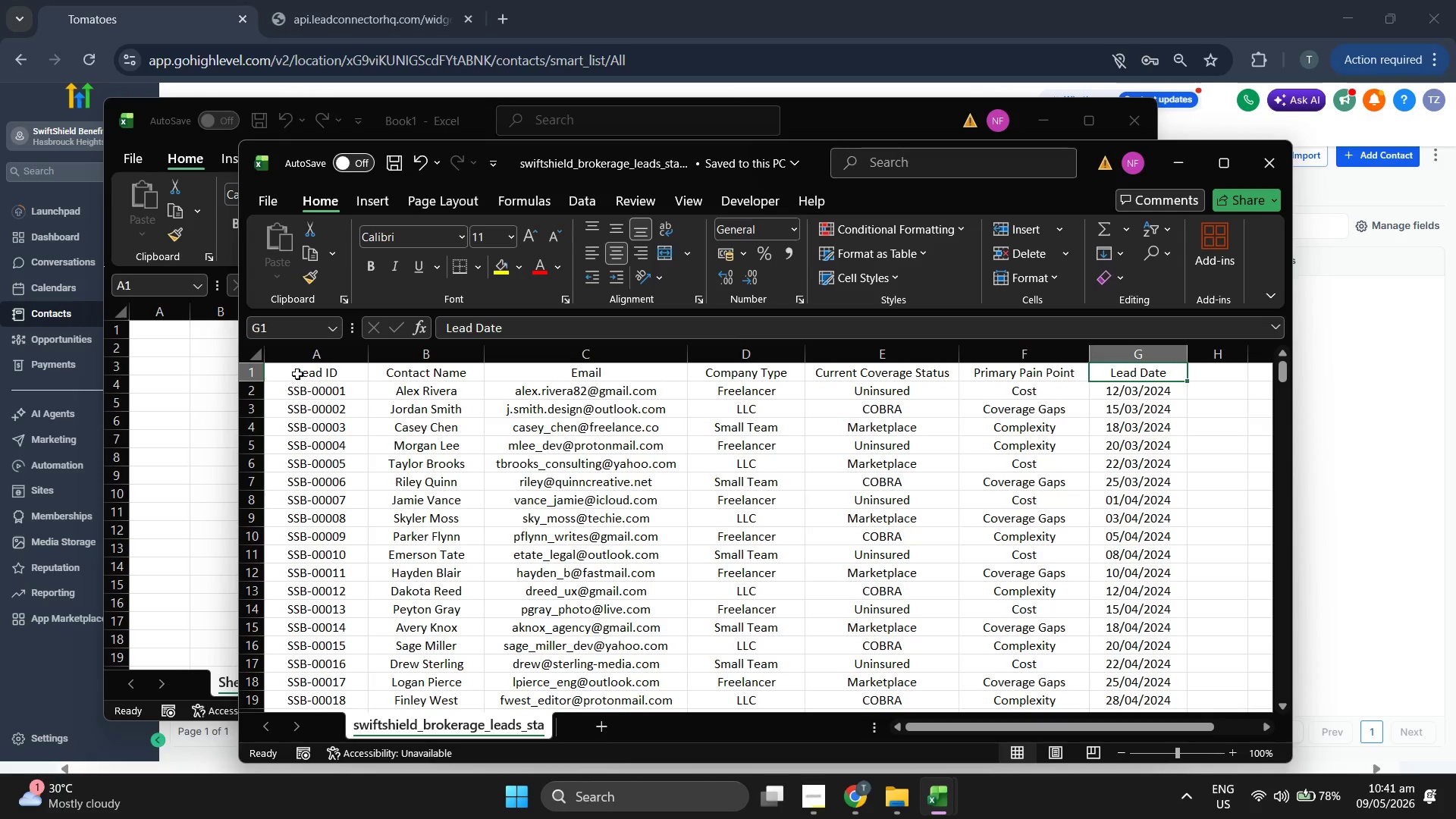 
left_click_drag(start_coordinate=[298, 373], to_coordinate=[1123, 695])
 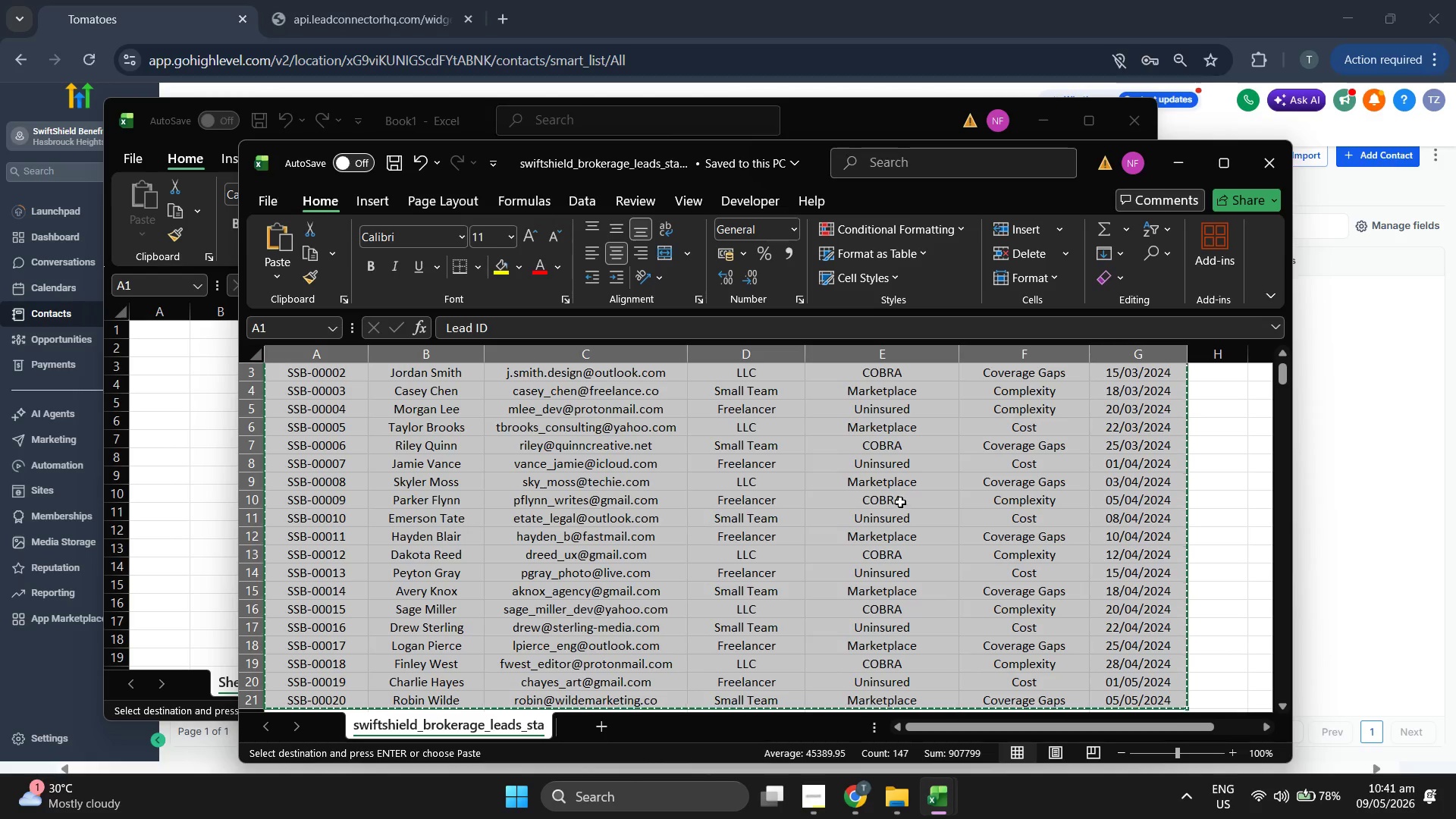 
key(Control+C)
 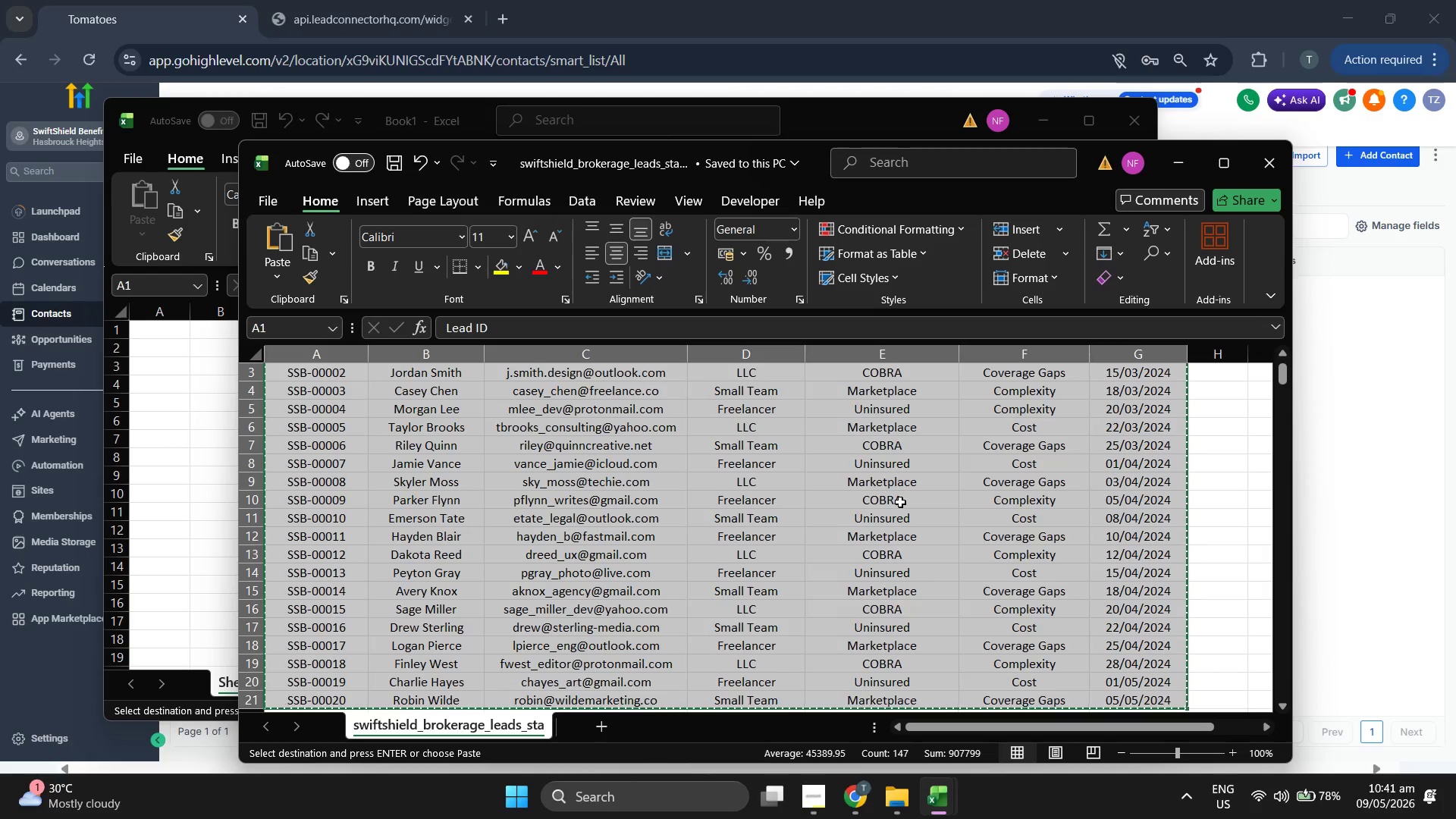 
scroll: coordinate [900, 502], scroll_direction: up, amount: 8.0
 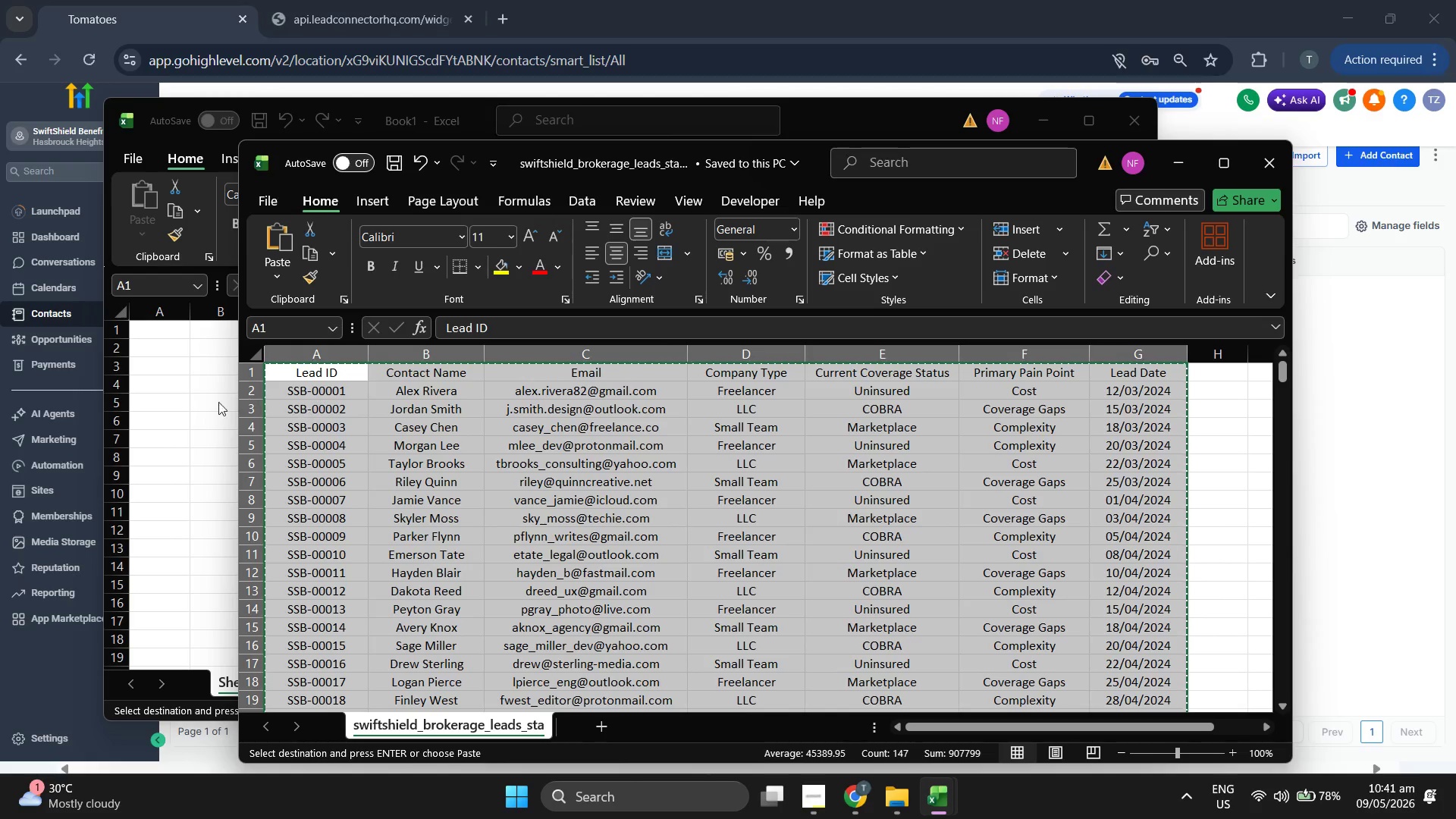 
left_click([175, 401])
 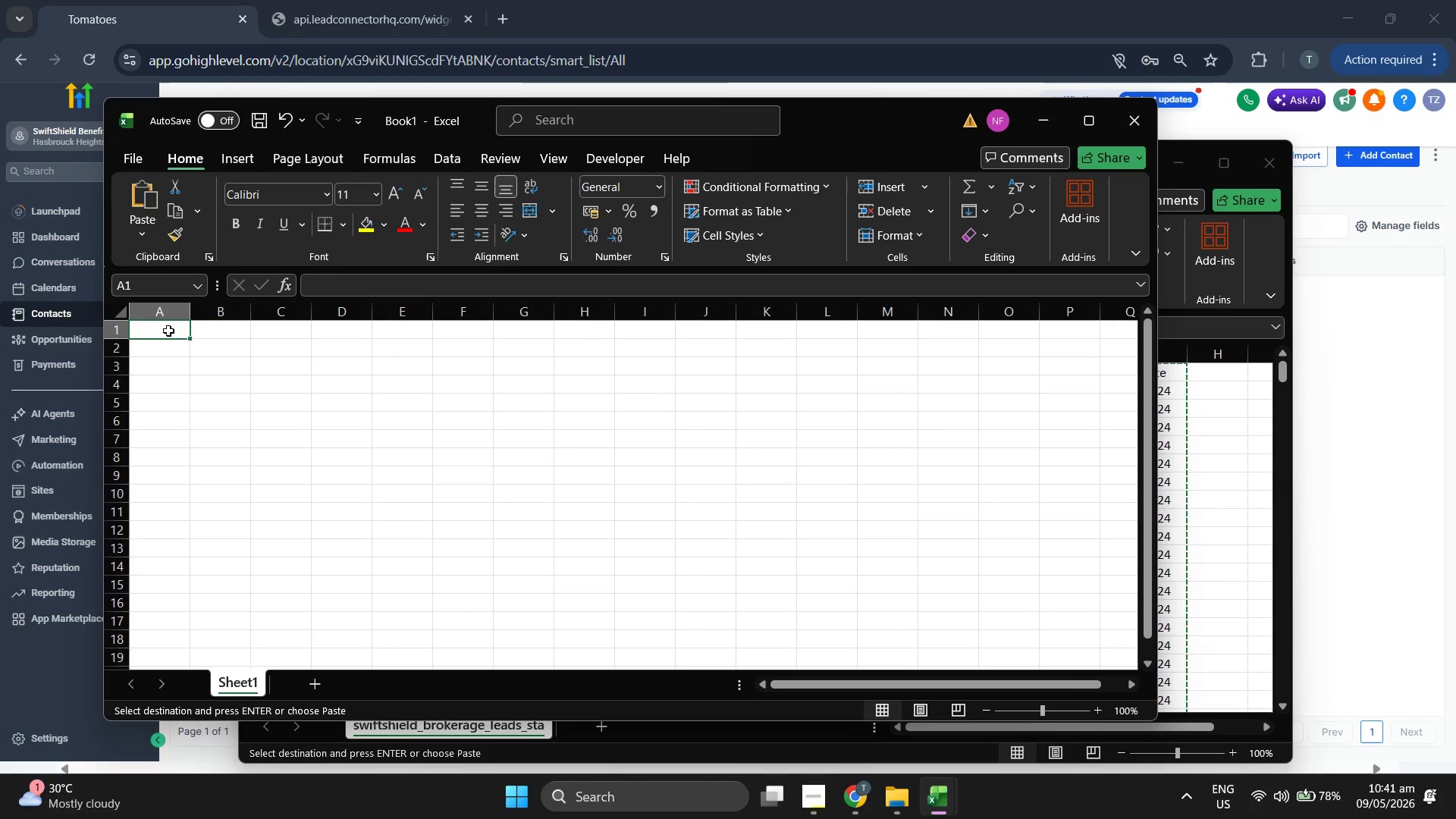 
left_click_drag(start_coordinate=[168, 331], to_coordinate=[786, 648])
 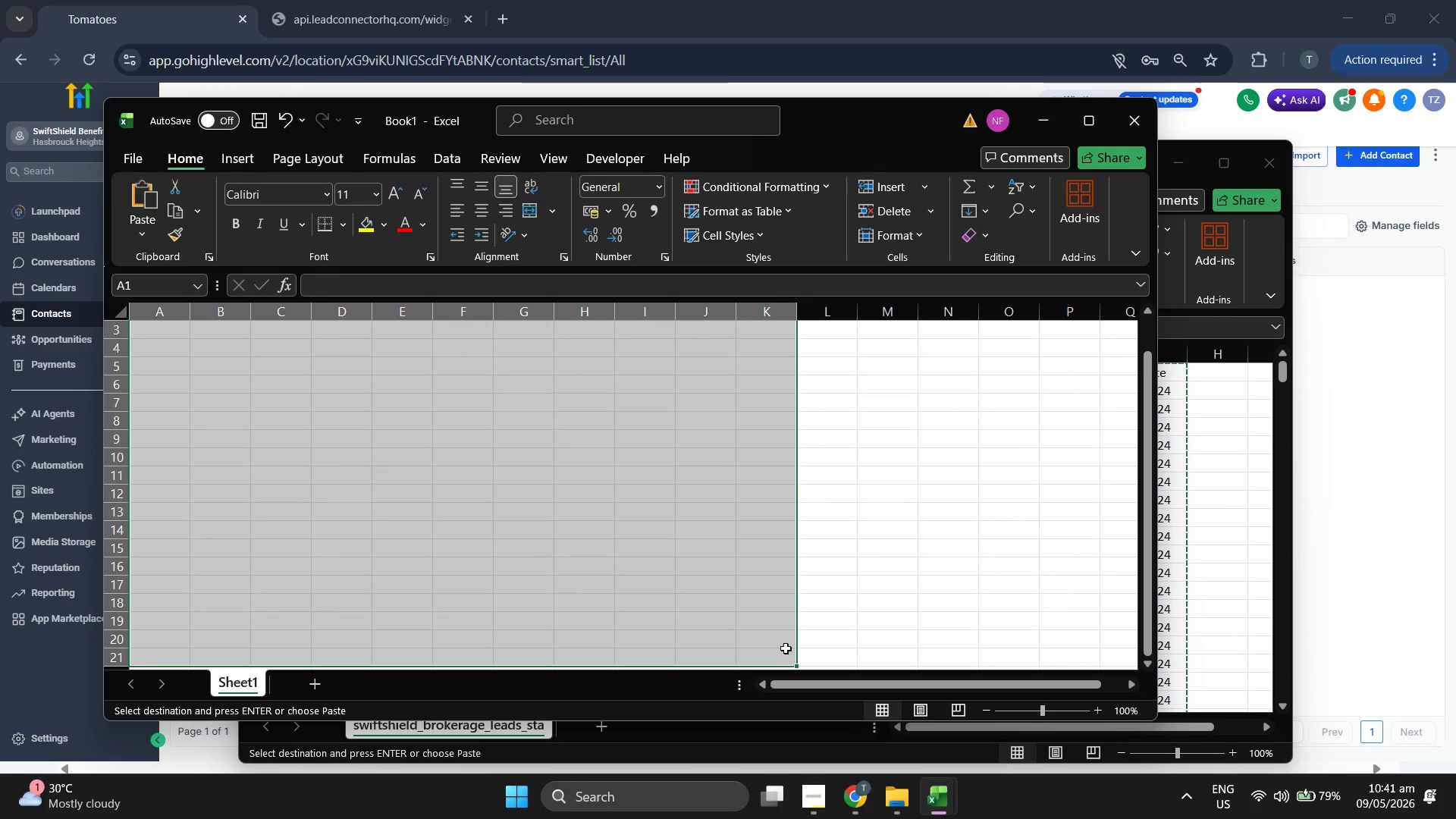 
key(Control+V)
 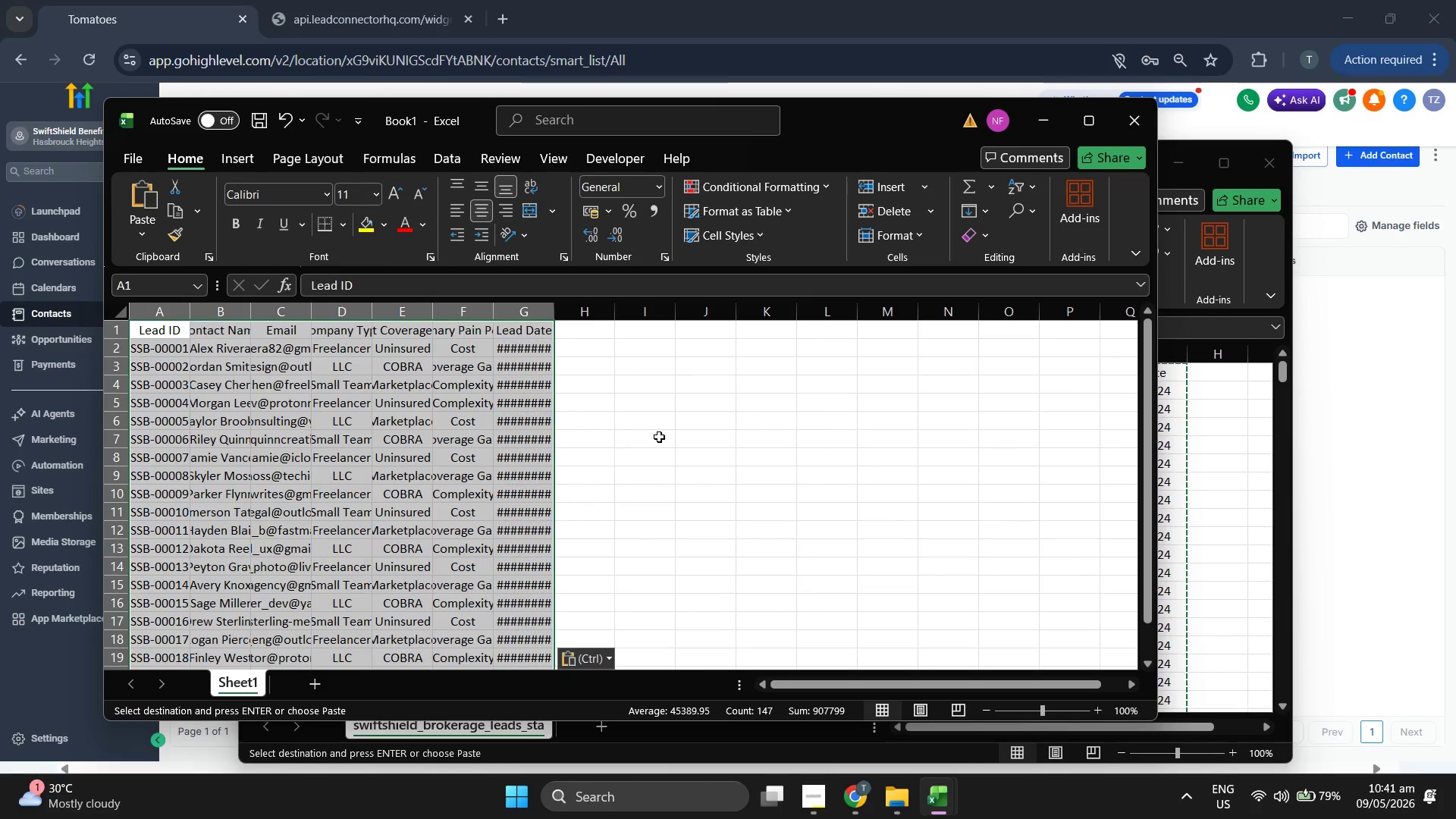 
left_click([664, 435])
 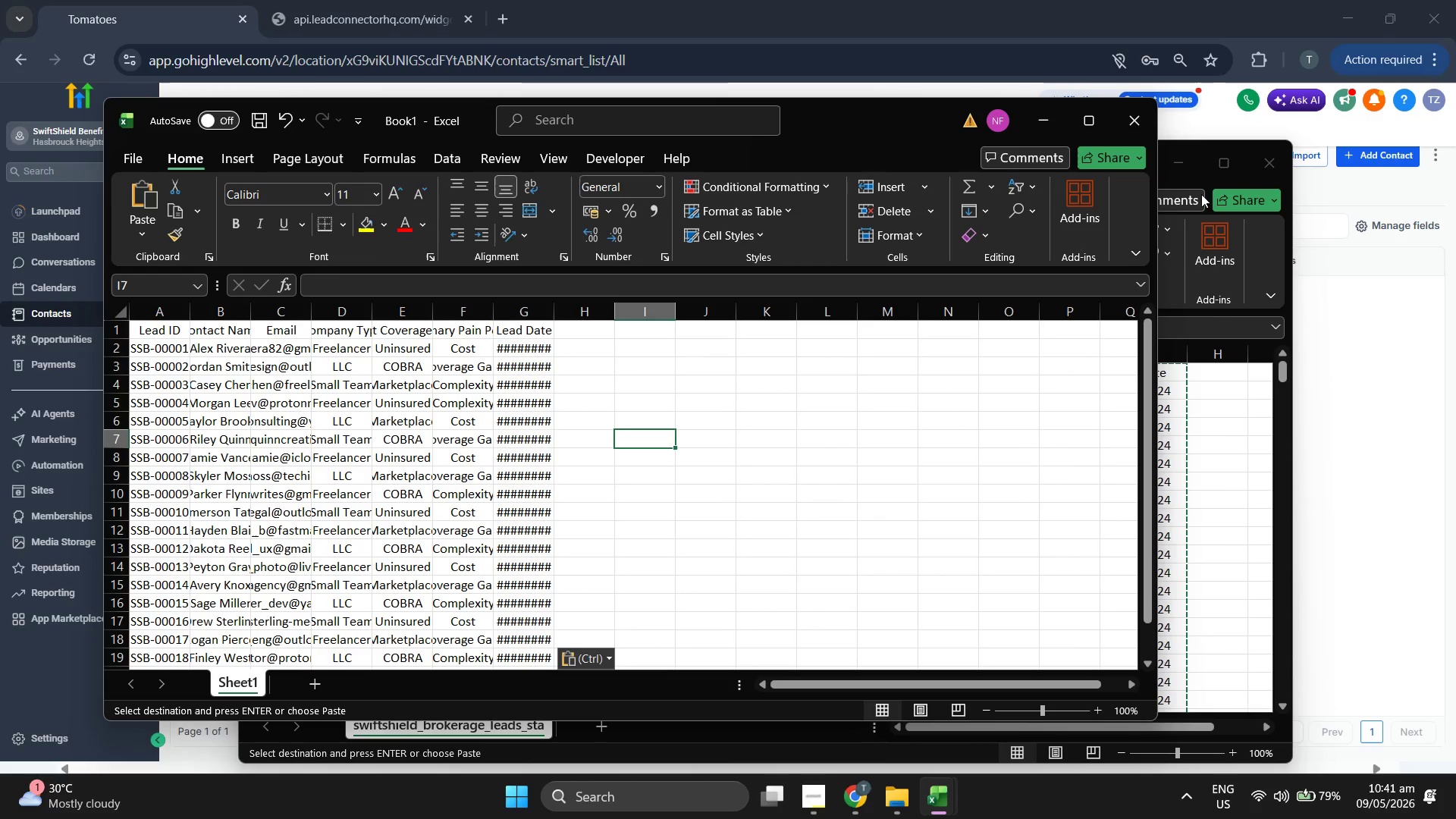 
left_click([1176, 162])
 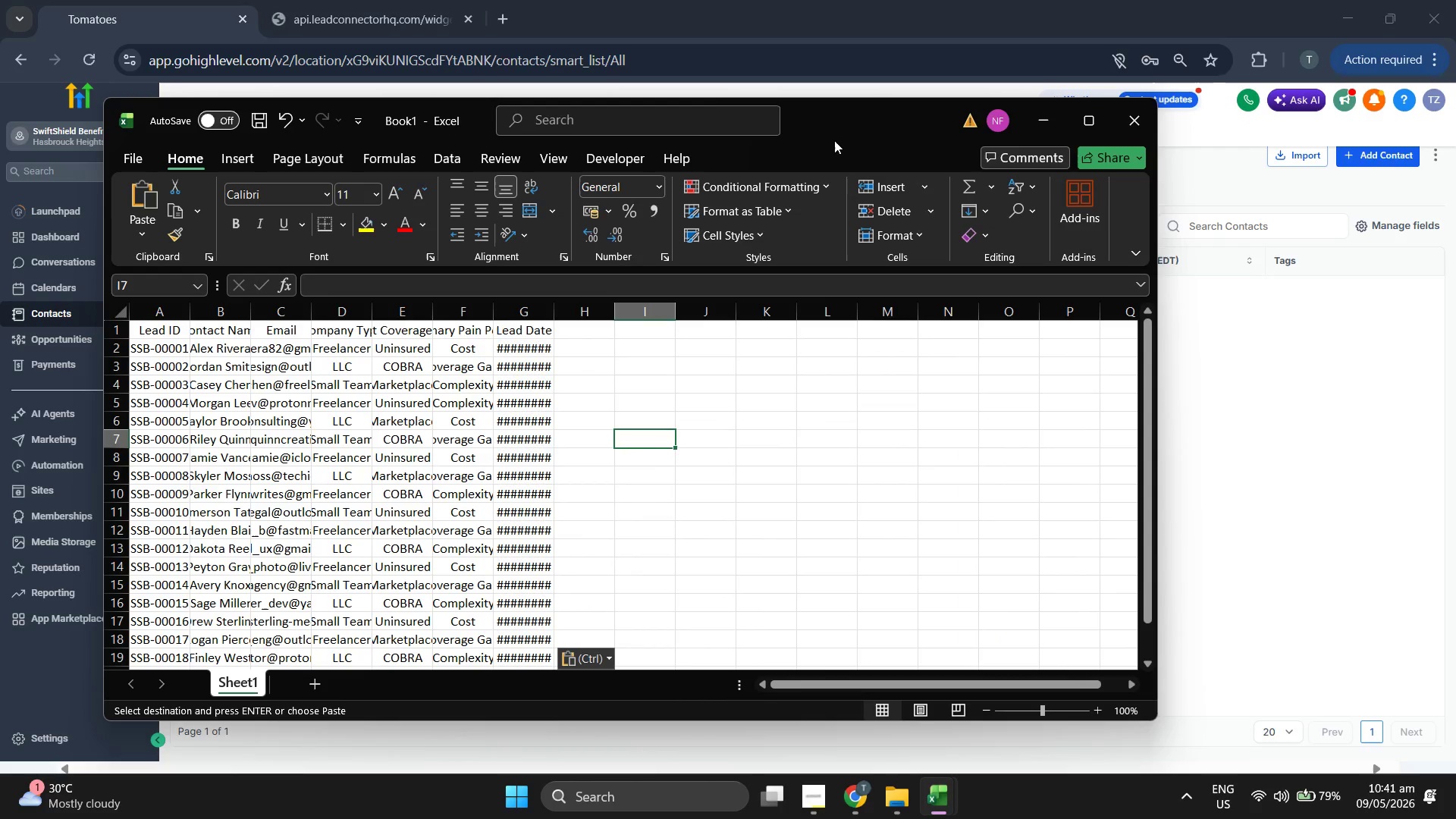 
left_click_drag(start_coordinate=[839, 139], to_coordinate=[943, 131])
 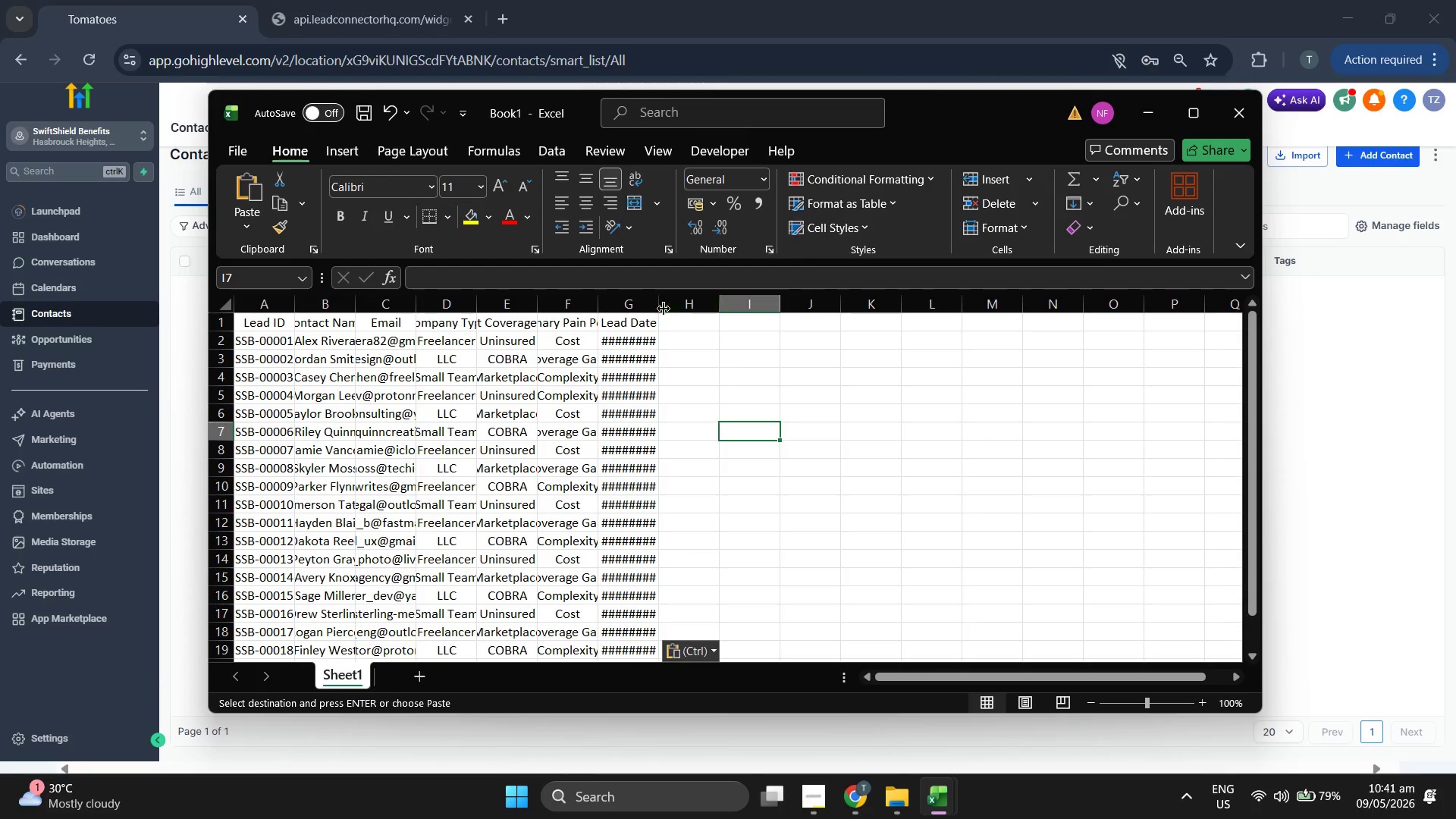 
left_click_drag(start_coordinate=[659, 309], to_coordinate=[714, 317])
 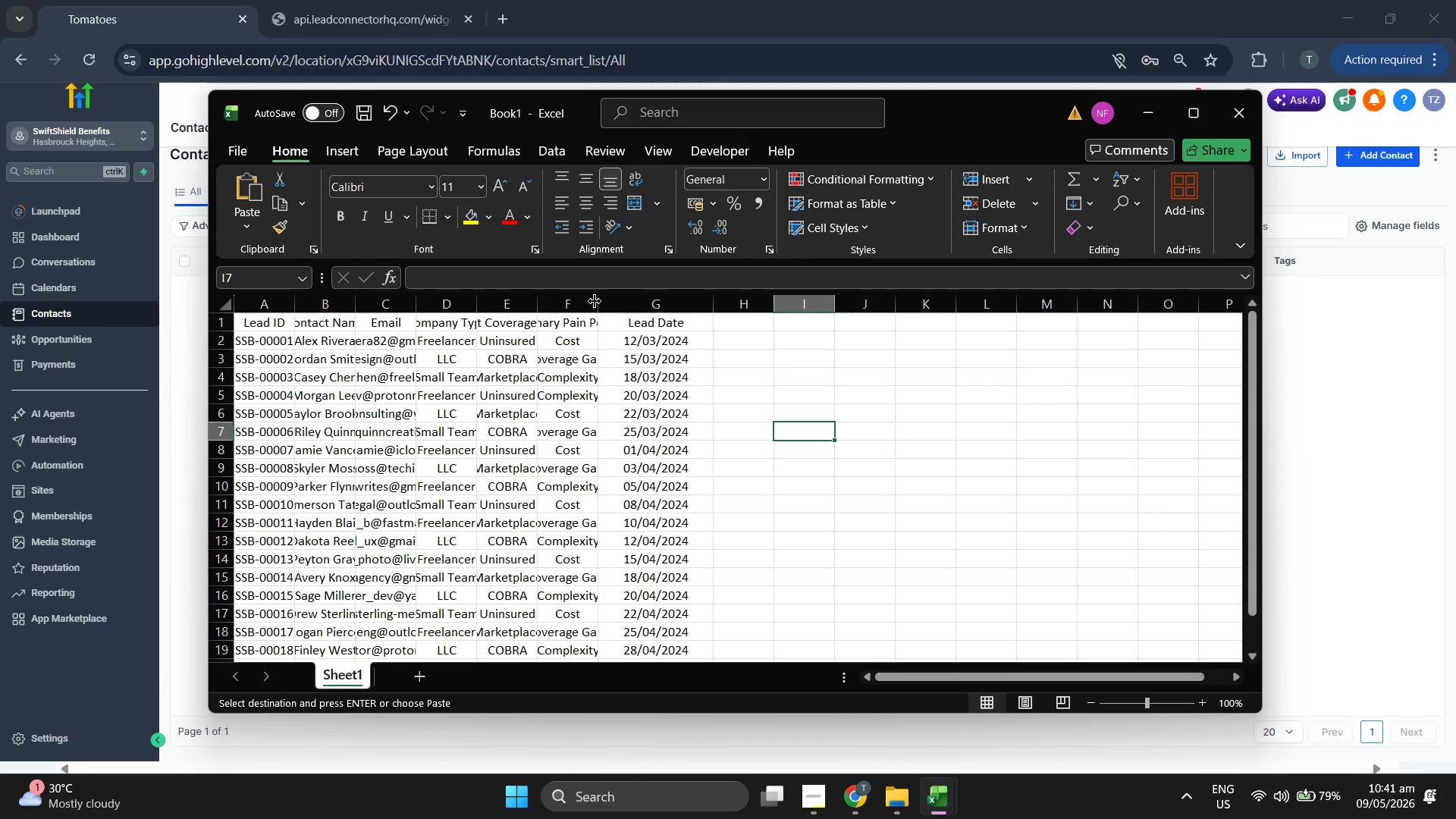 
left_click_drag(start_coordinate=[598, 303], to_coordinate=[672, 312])
 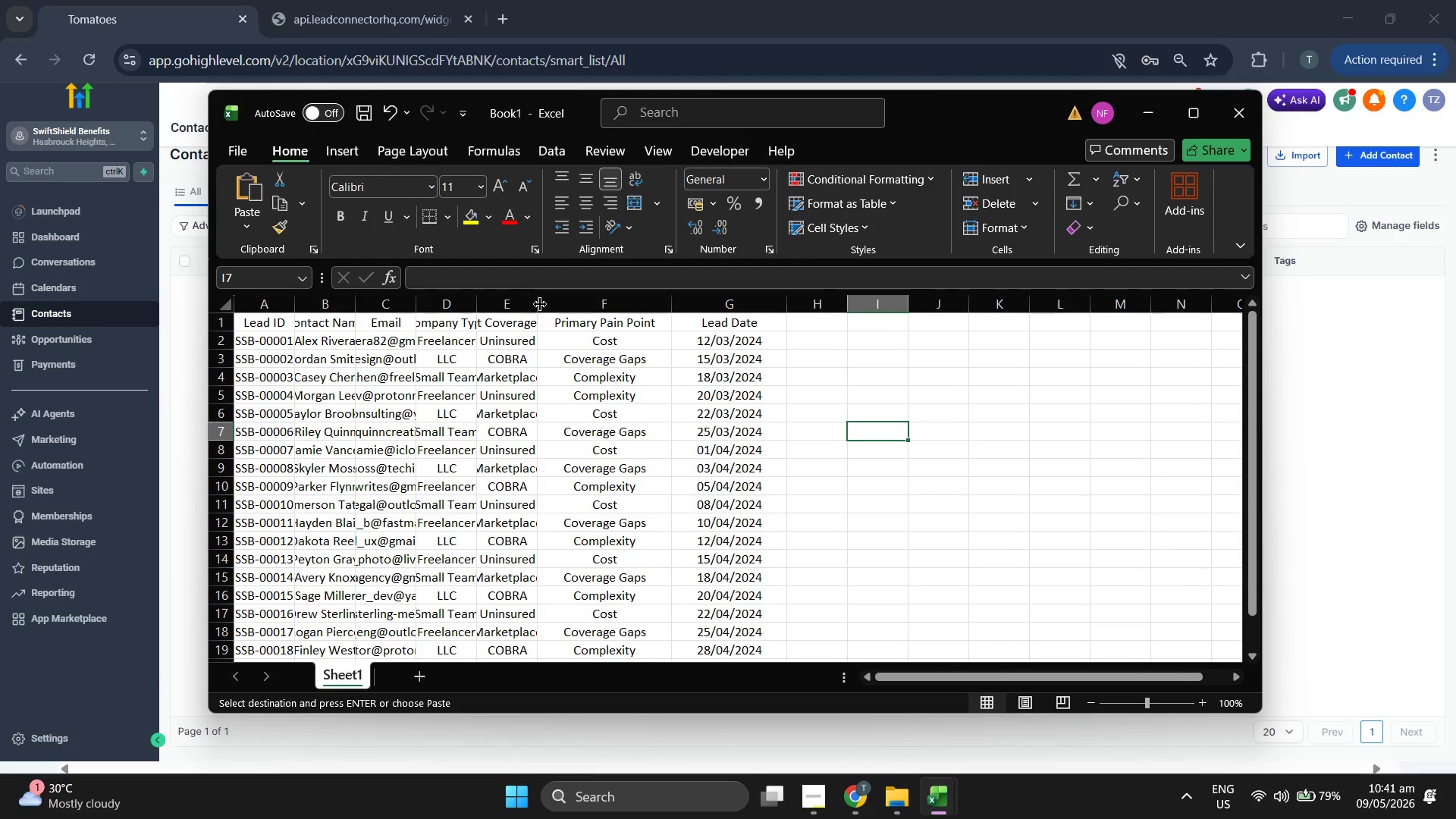 
left_click_drag(start_coordinate=[540, 303], to_coordinate=[618, 309])
 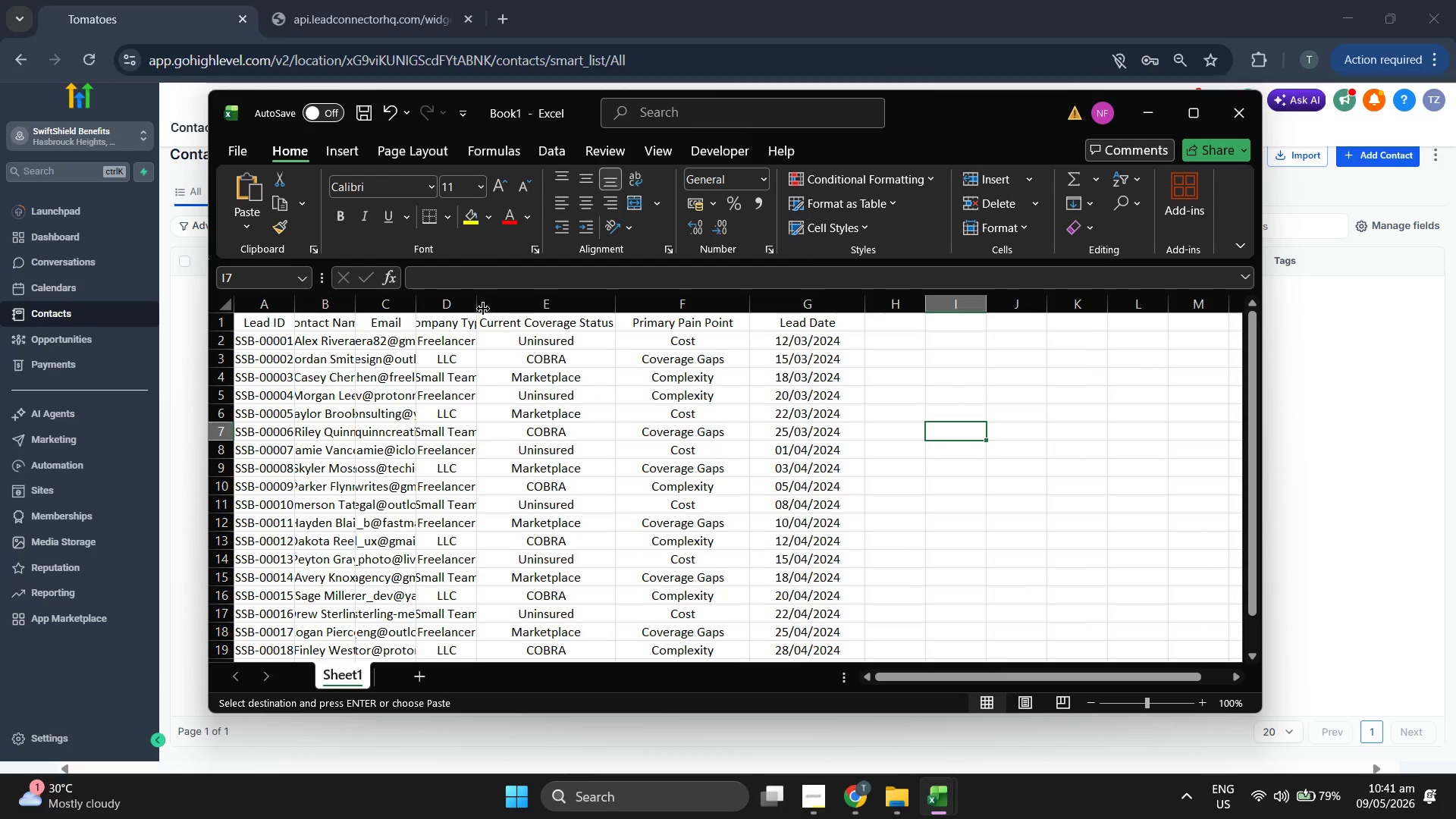 
left_click_drag(start_coordinate=[481, 307], to_coordinate=[523, 311])
 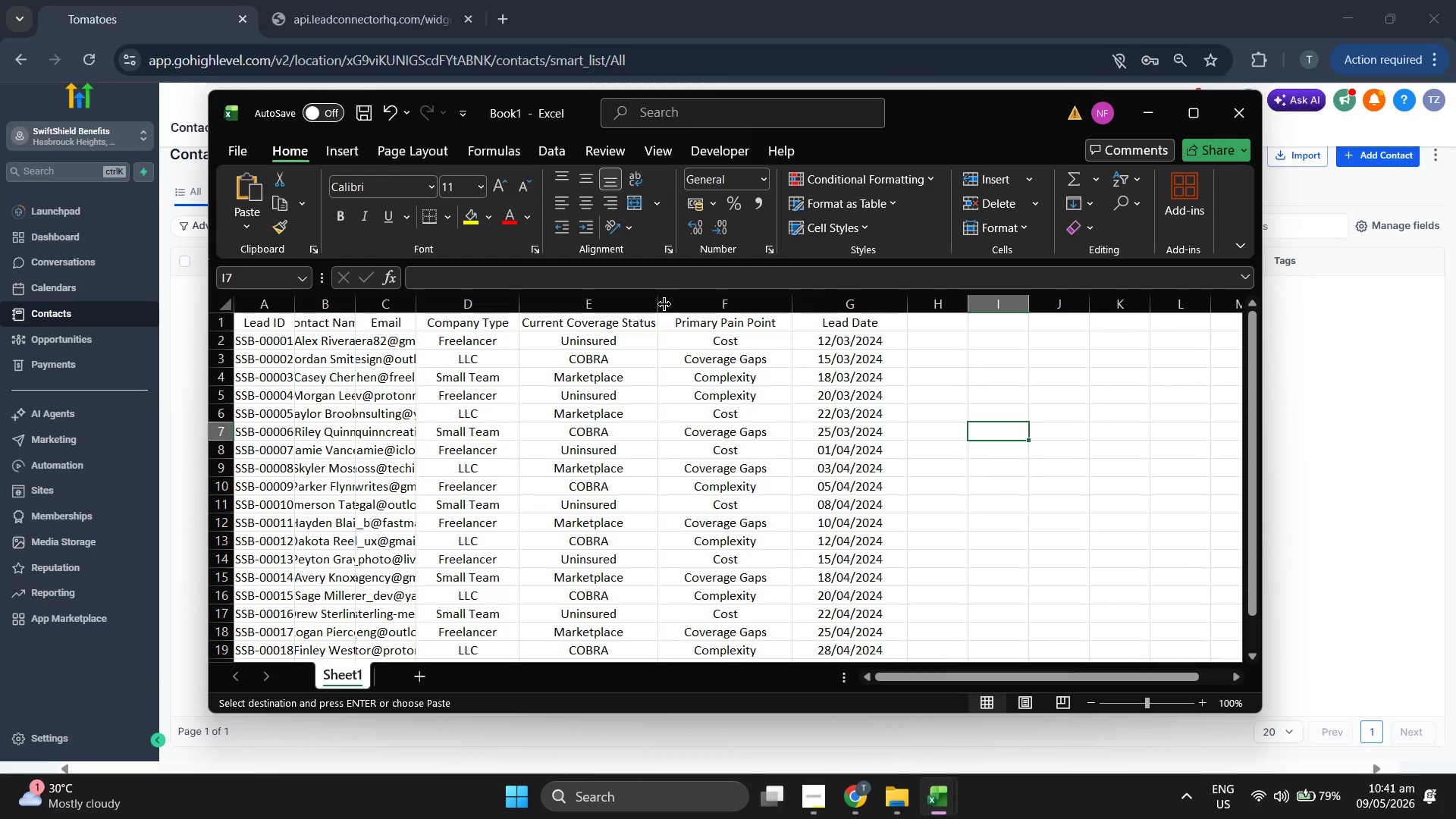 
left_click_drag(start_coordinate=[664, 304], to_coordinate=[689, 304])
 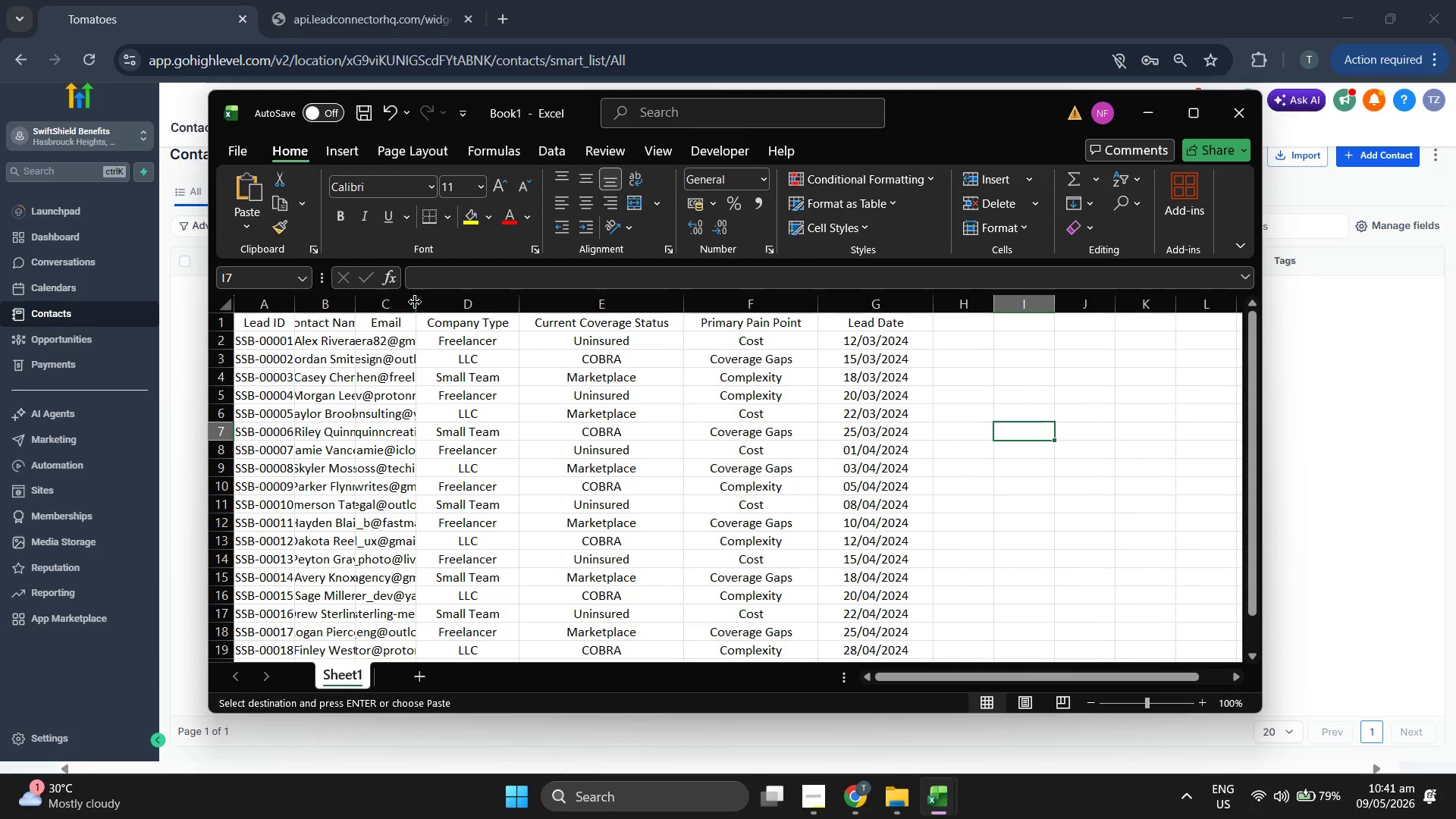 
left_click_drag(start_coordinate=[422, 303], to_coordinate=[468, 306])
 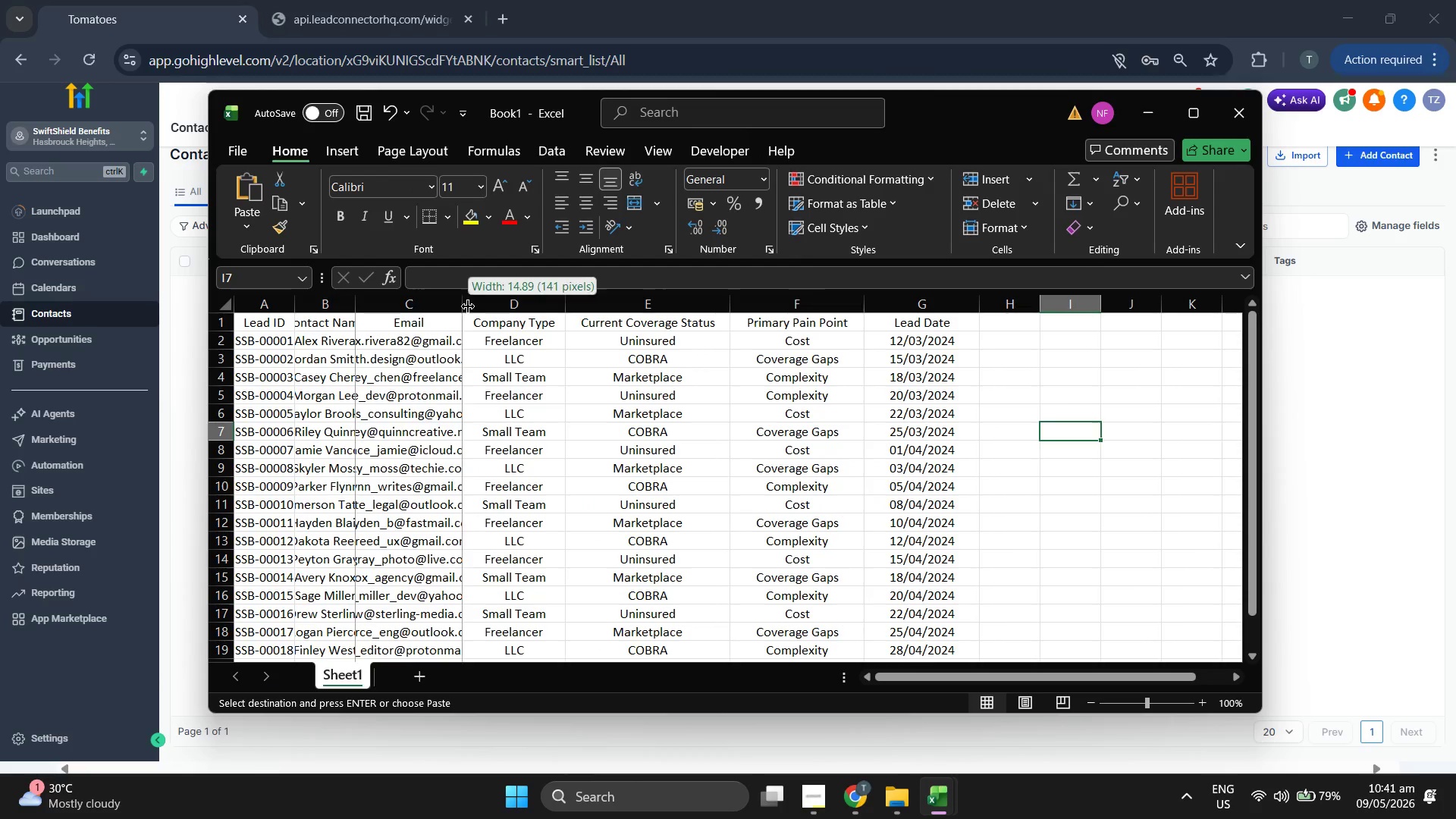 
left_click_drag(start_coordinate=[468, 306], to_coordinate=[518, 309])
 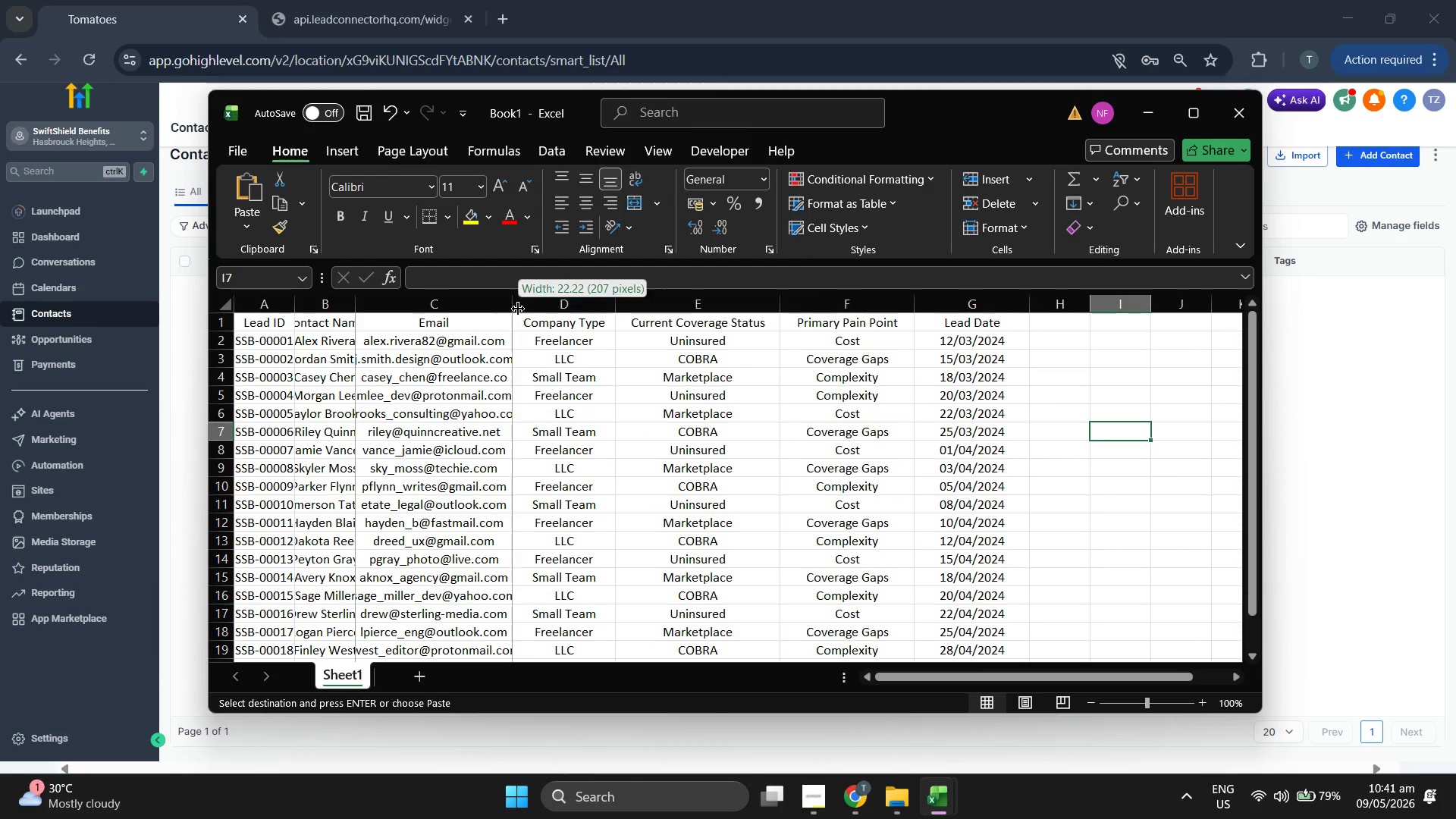 
left_click_drag(start_coordinate=[518, 309], to_coordinate=[552, 309])
 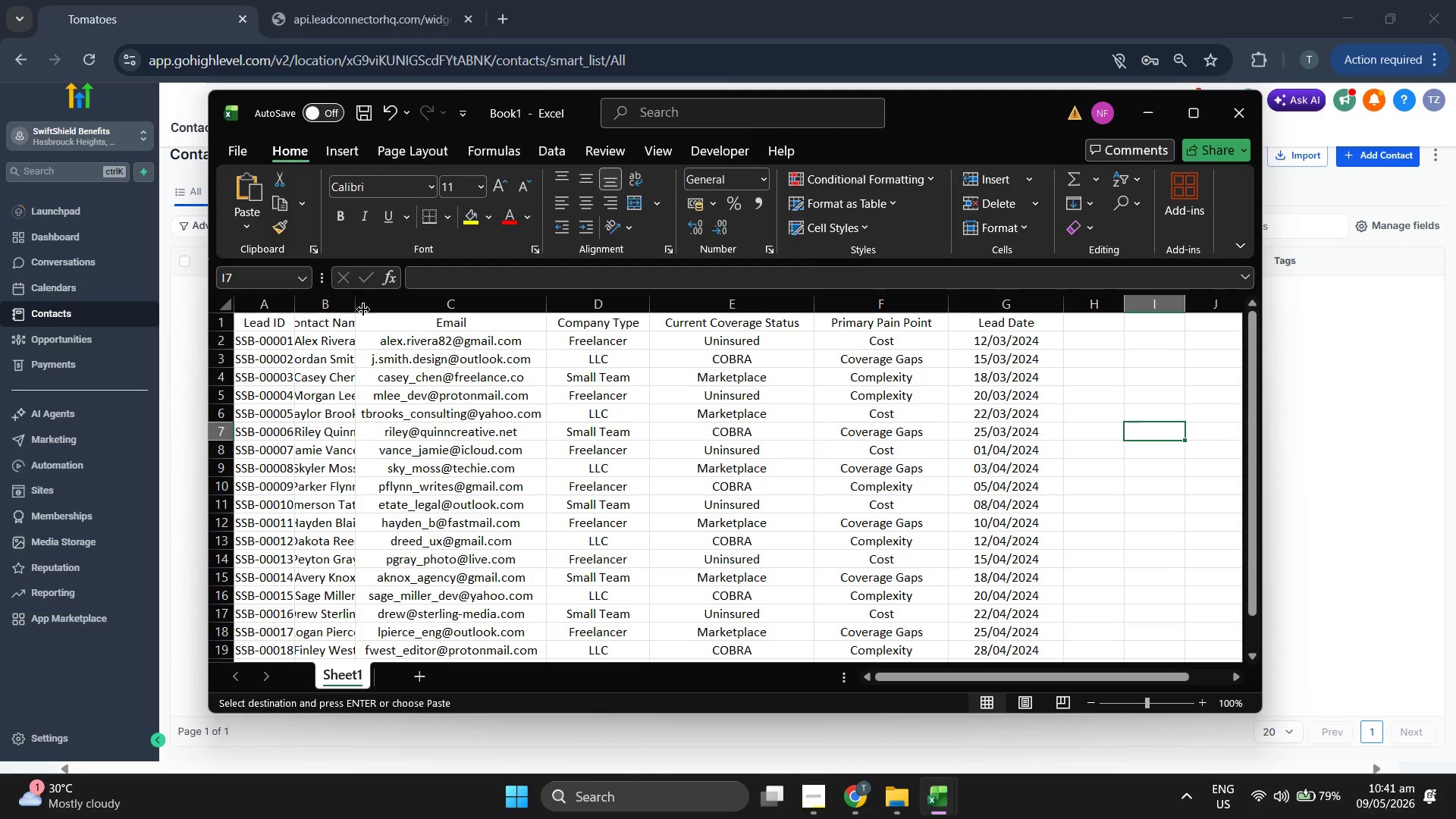 
left_click_drag(start_coordinate=[359, 315], to_coordinate=[411, 322])
 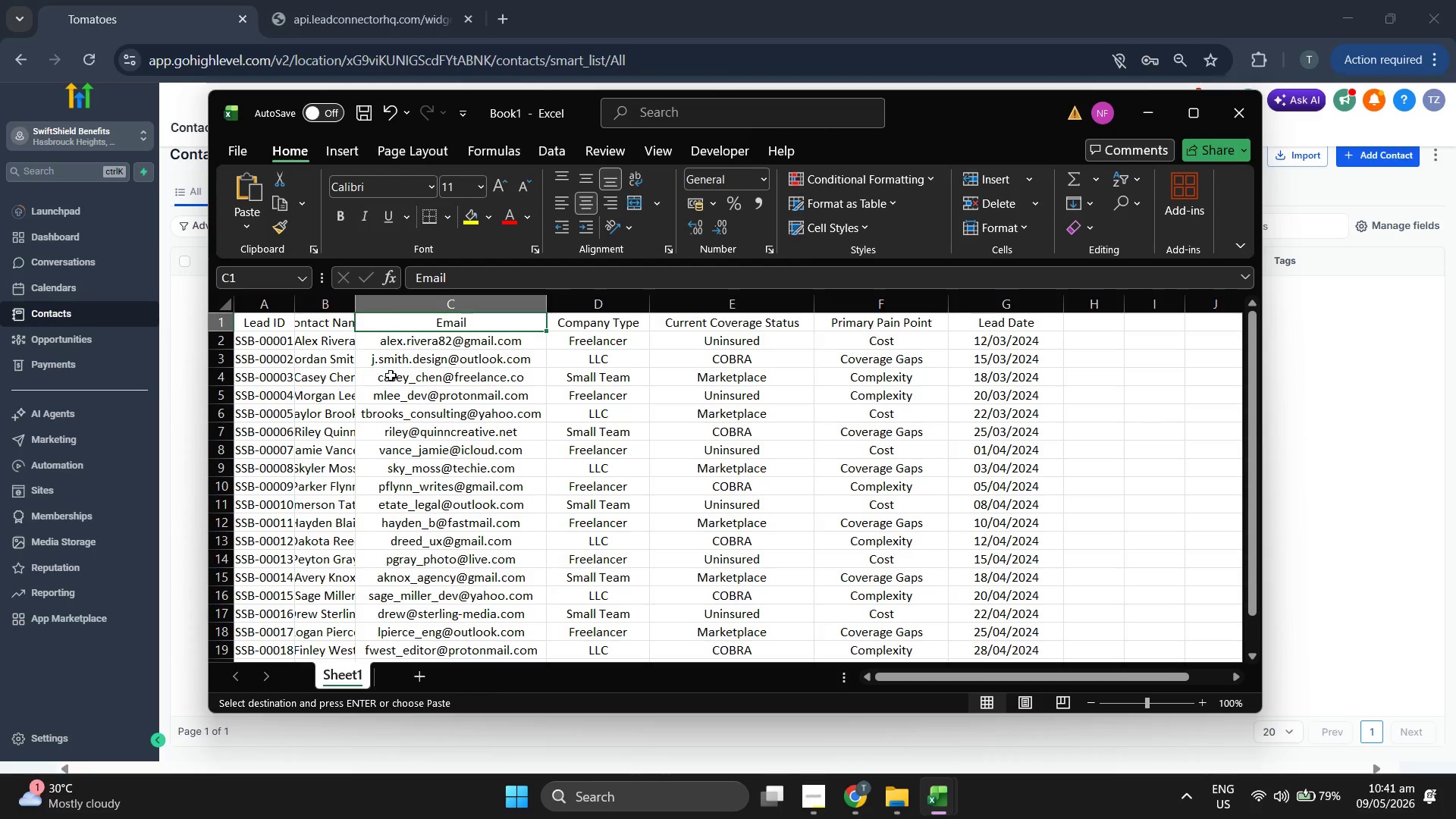 
left_click([389, 394])
 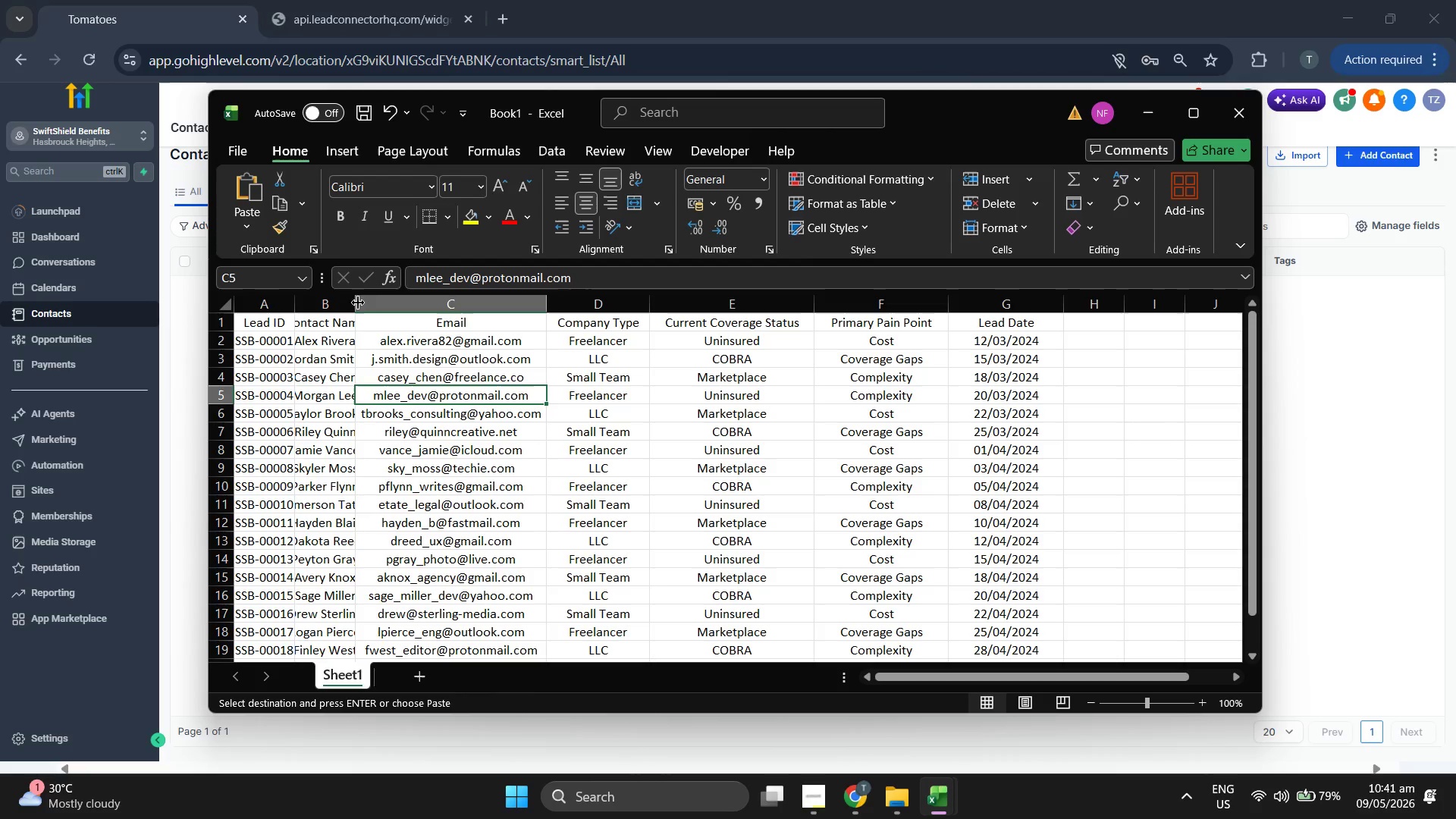 
left_click_drag(start_coordinate=[354, 309], to_coordinate=[428, 319])
 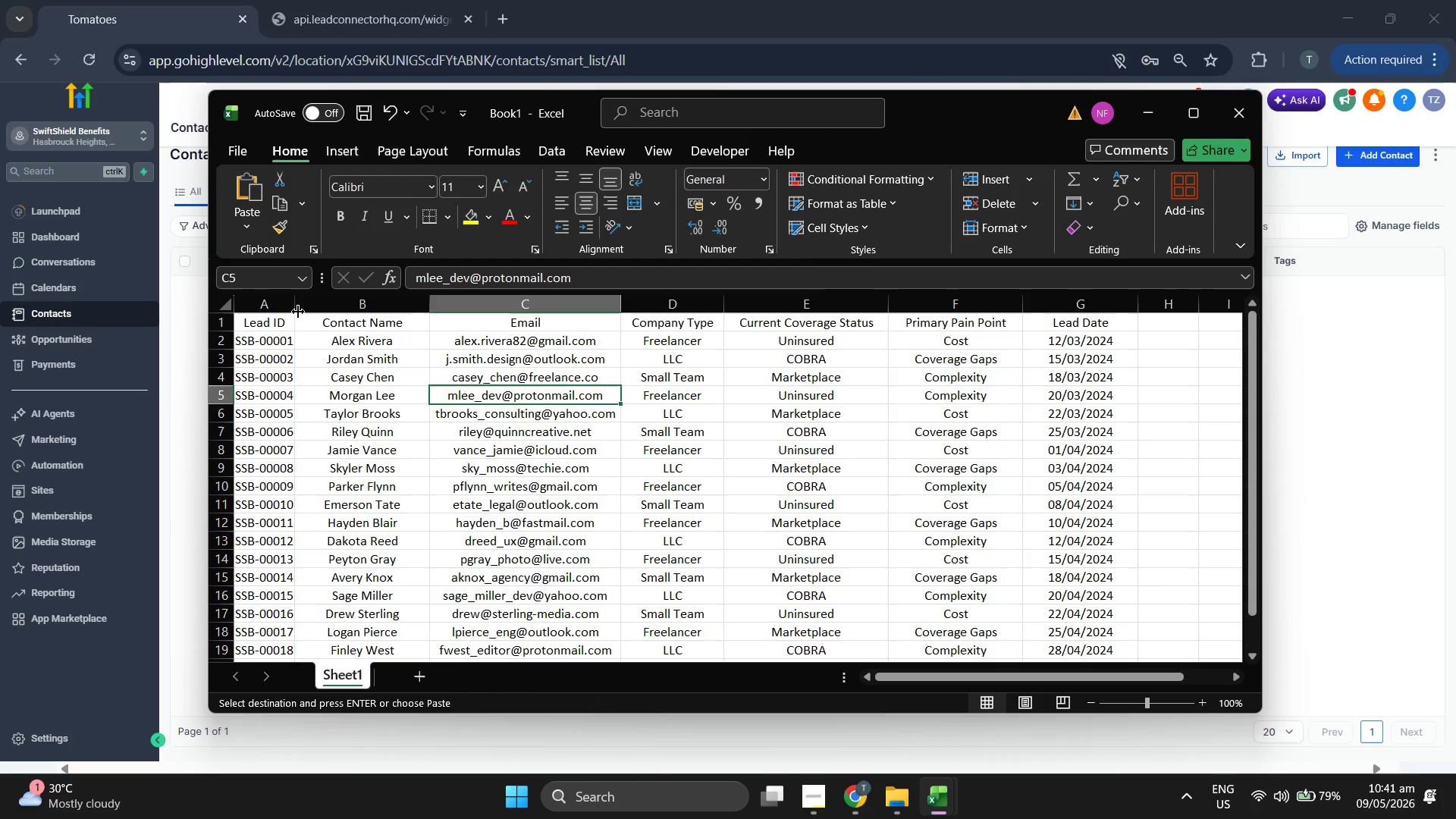 
left_click_drag(start_coordinate=[298, 312], to_coordinate=[368, 320])
 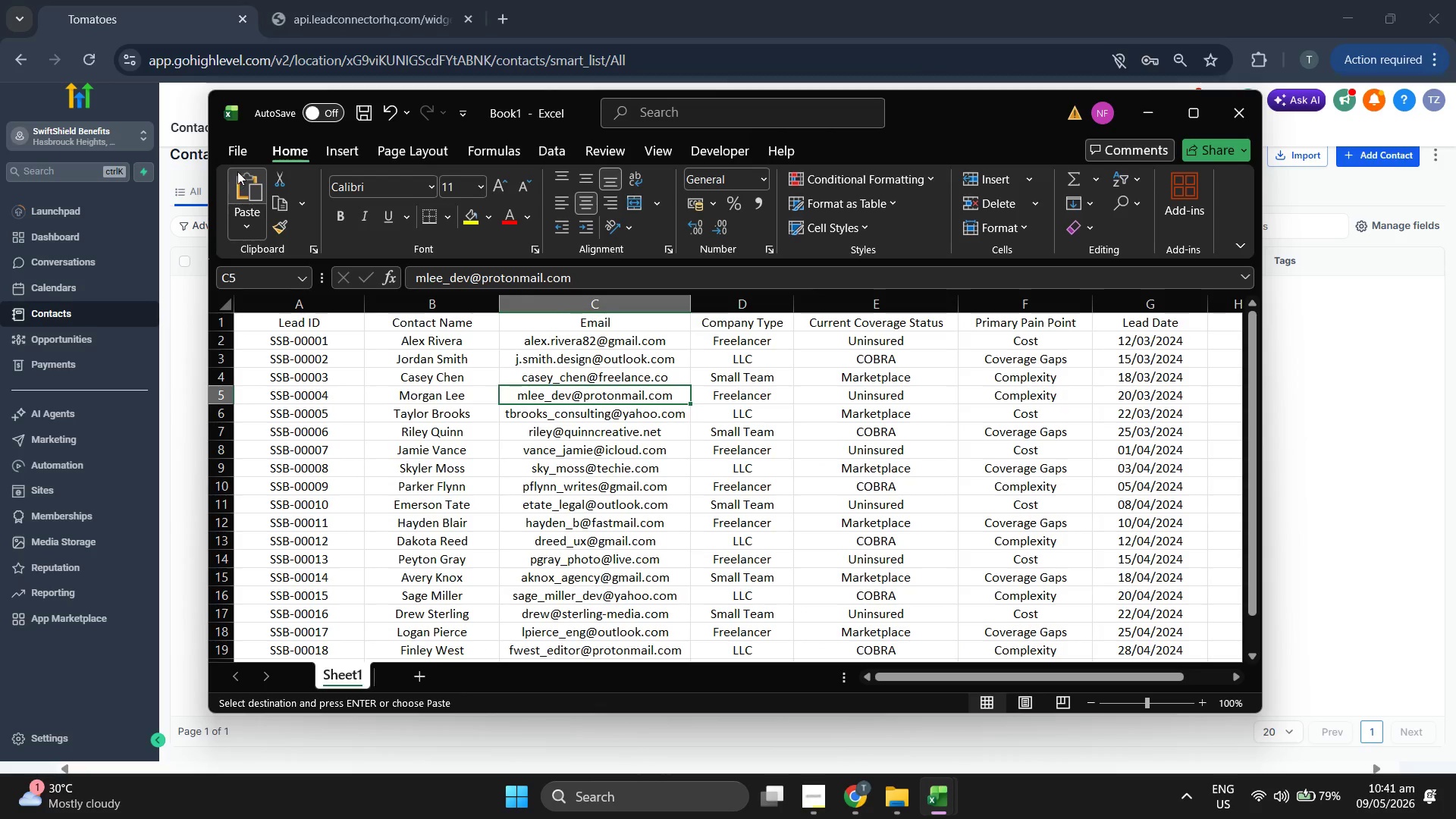 
left_click([240, 158])
 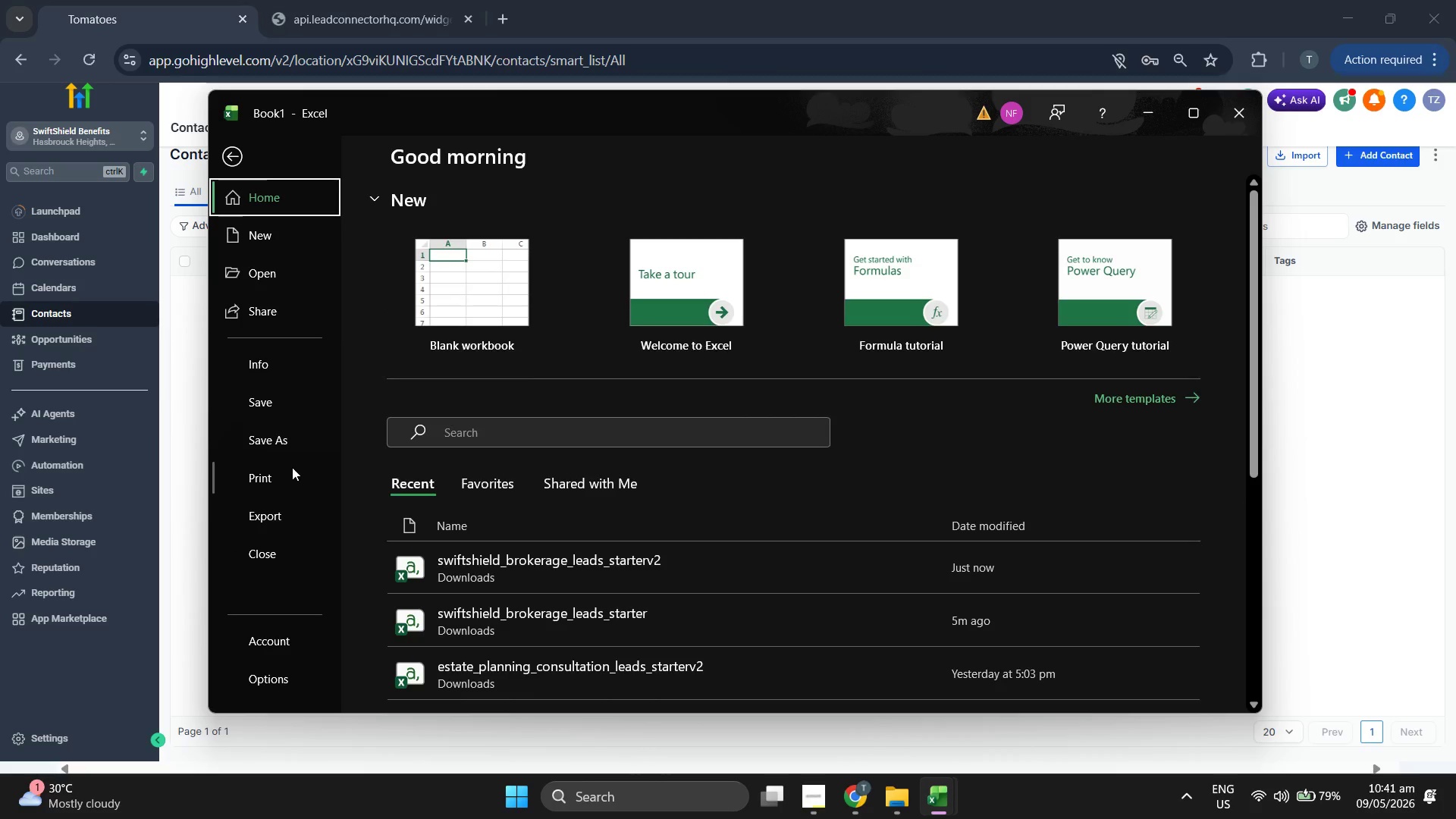 
left_click([295, 443])
 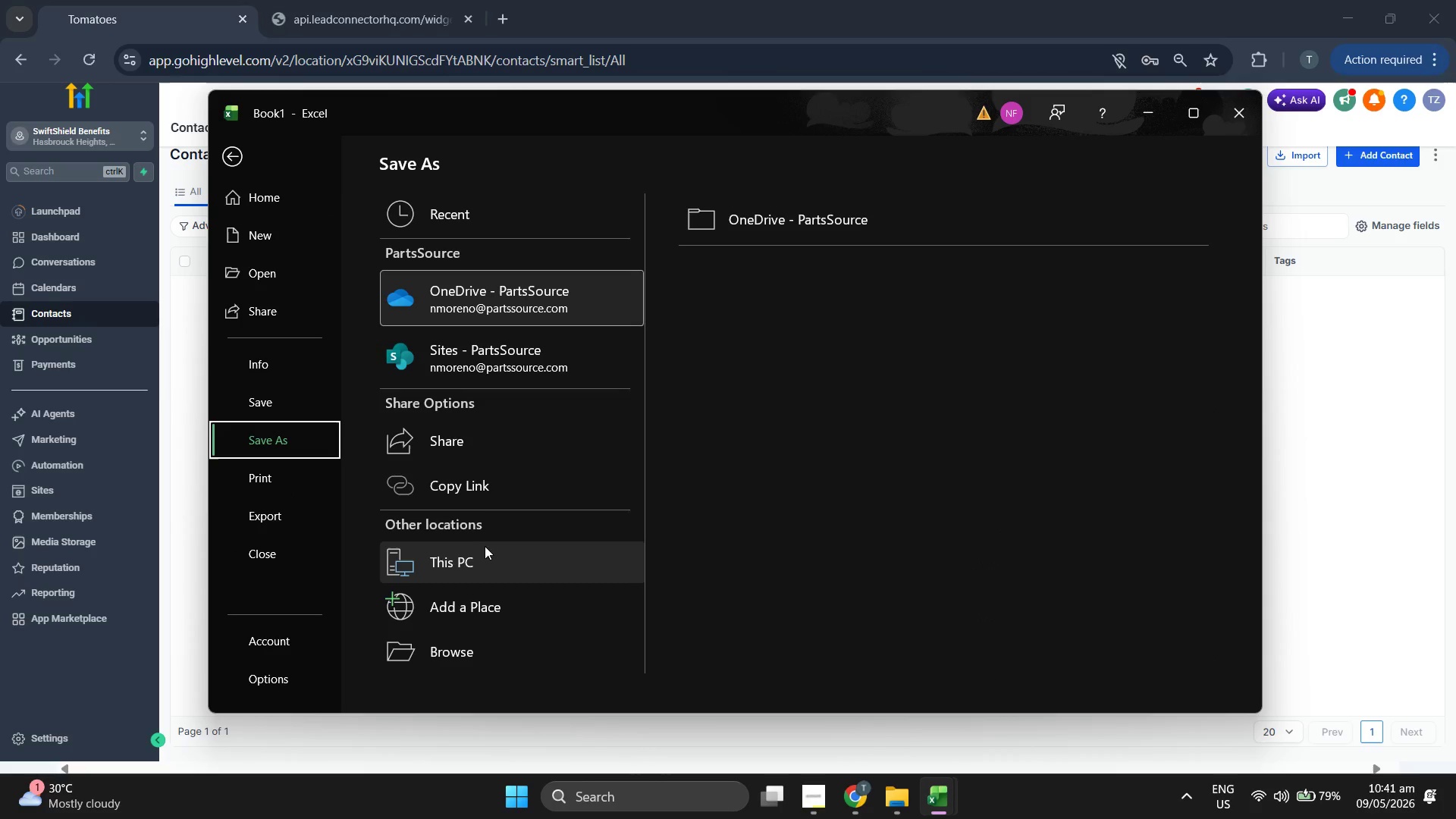 
left_click([484, 555])
 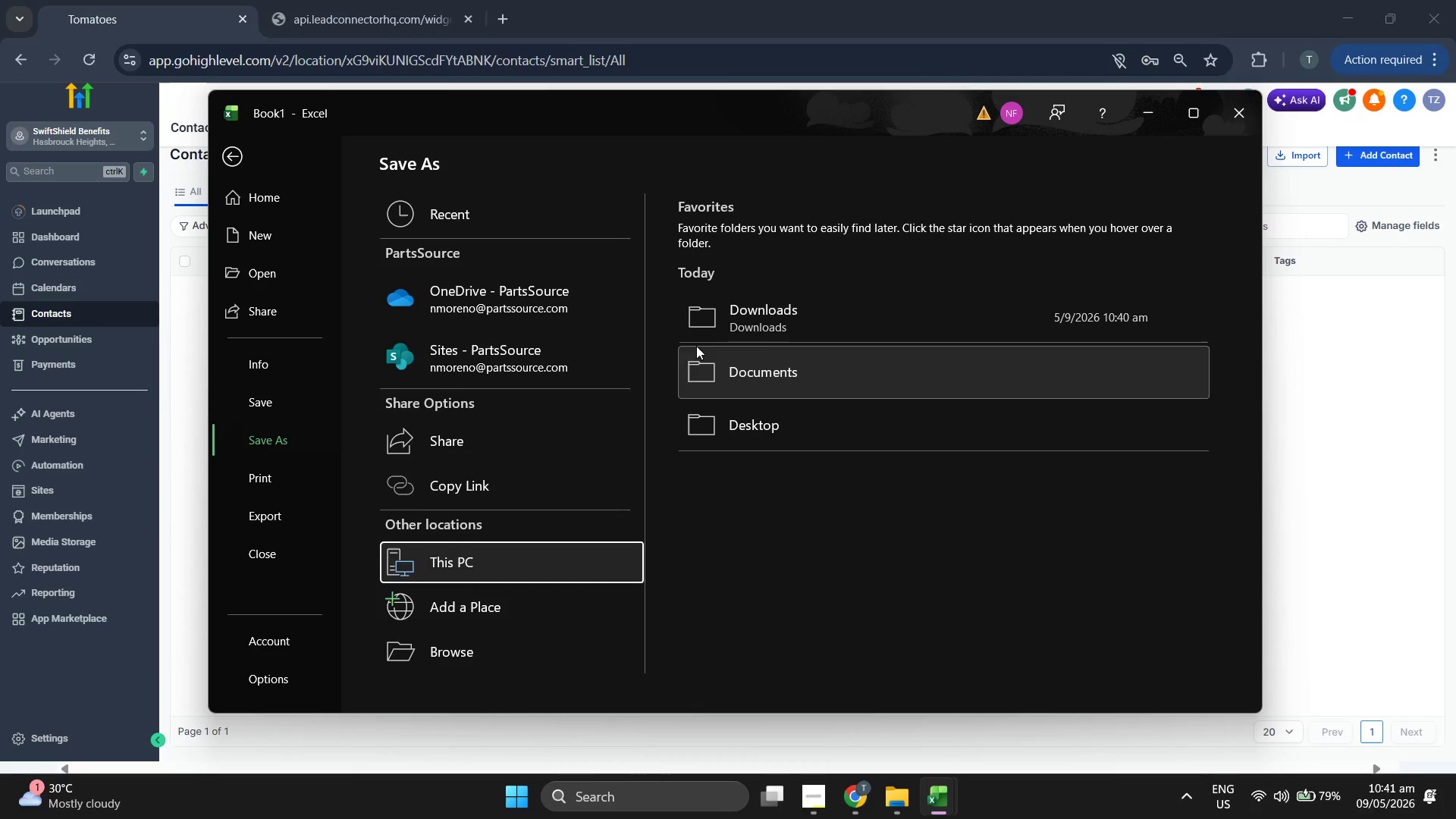 
left_click([713, 334])
 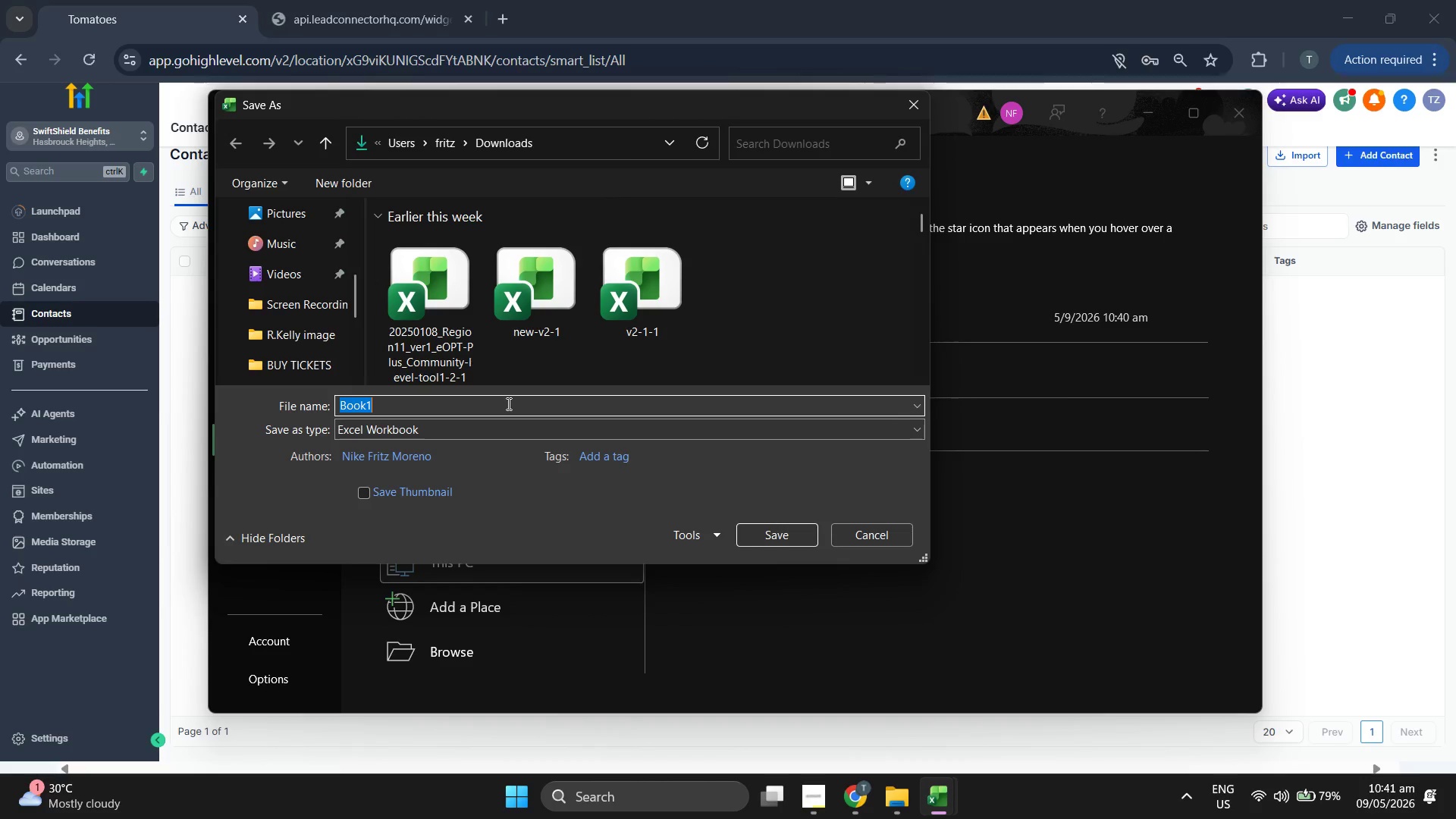 
left_click([491, 428])
 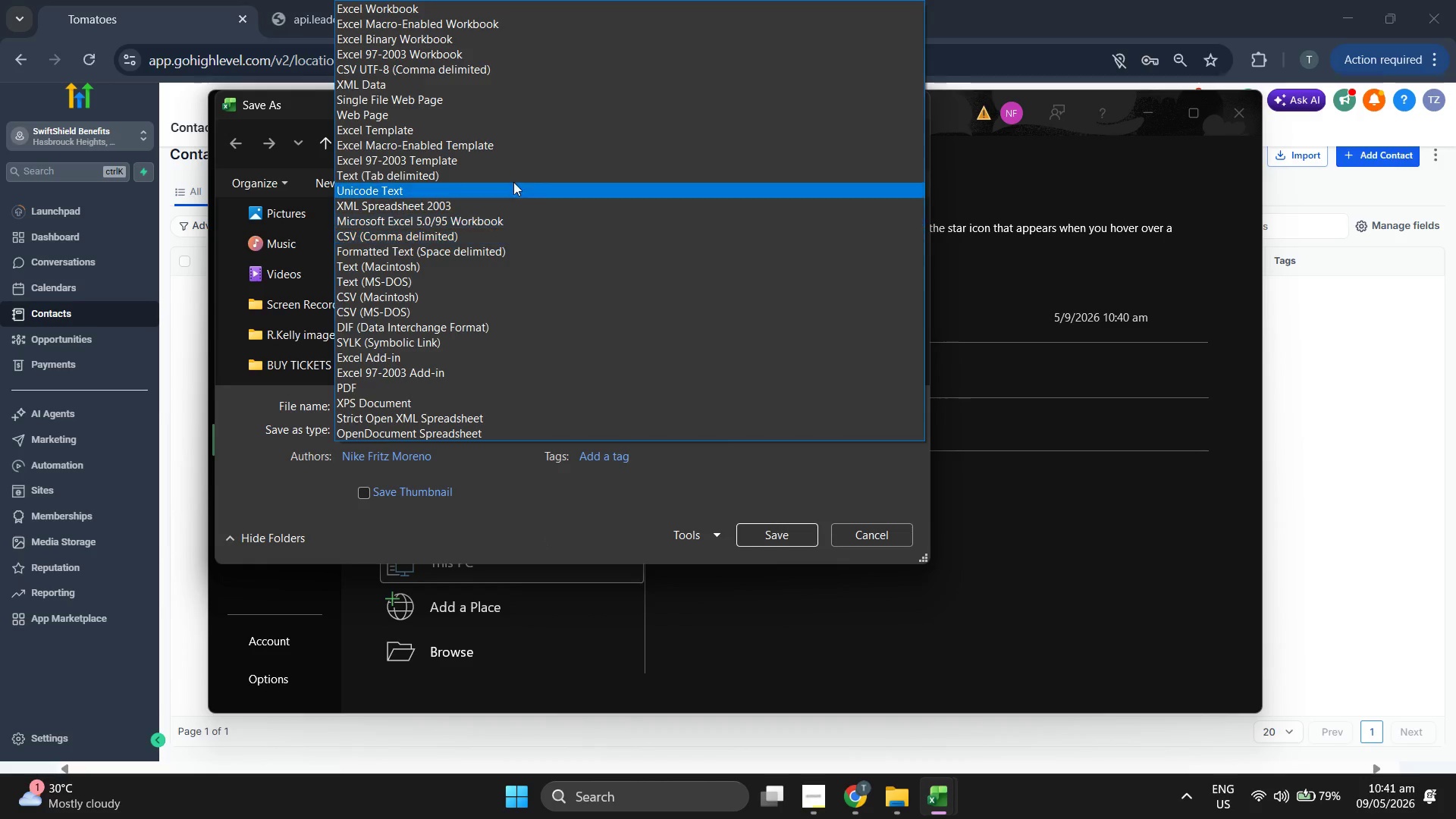 
left_click([500, 73])
 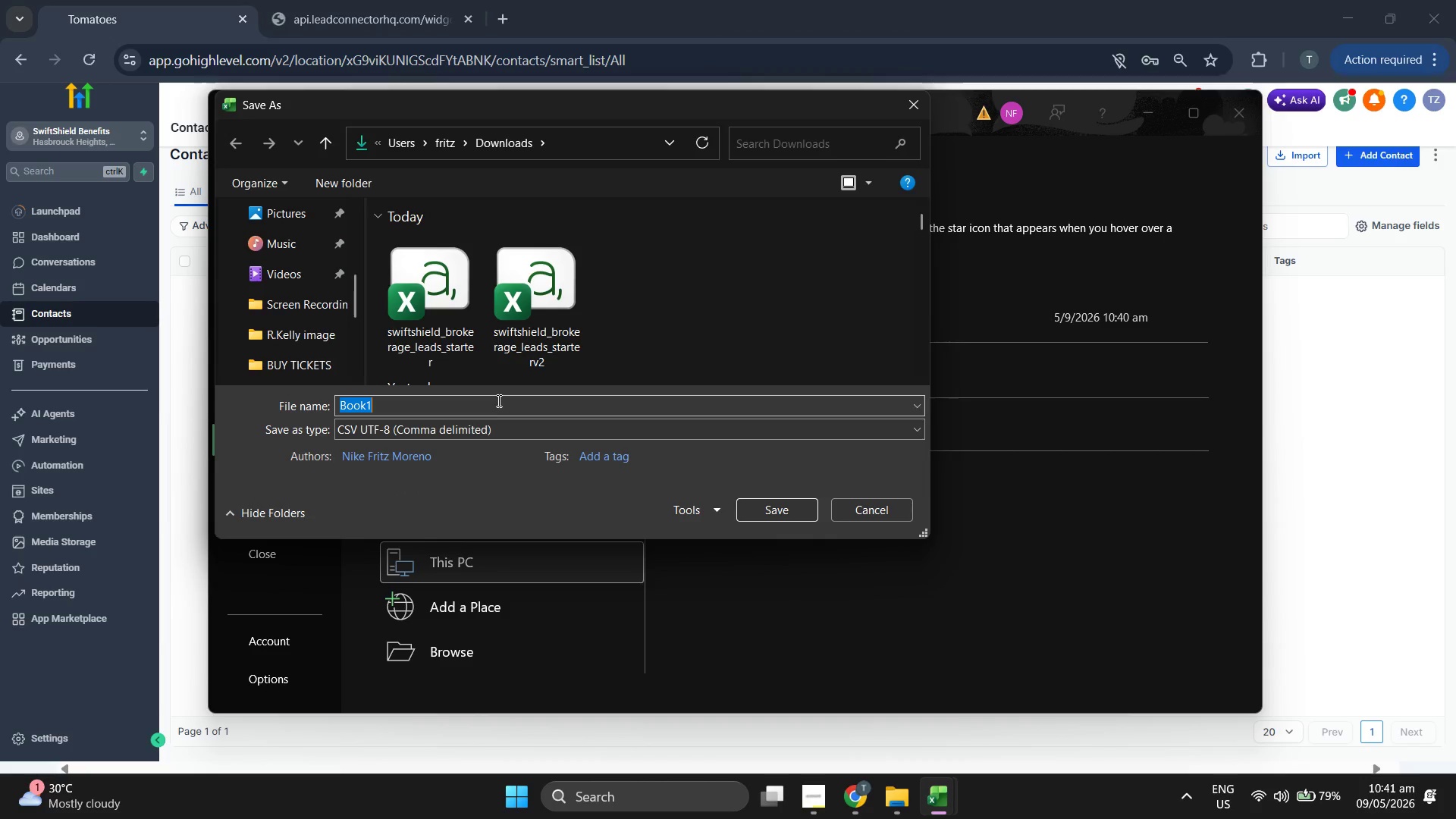 
double_click([497, 400])
 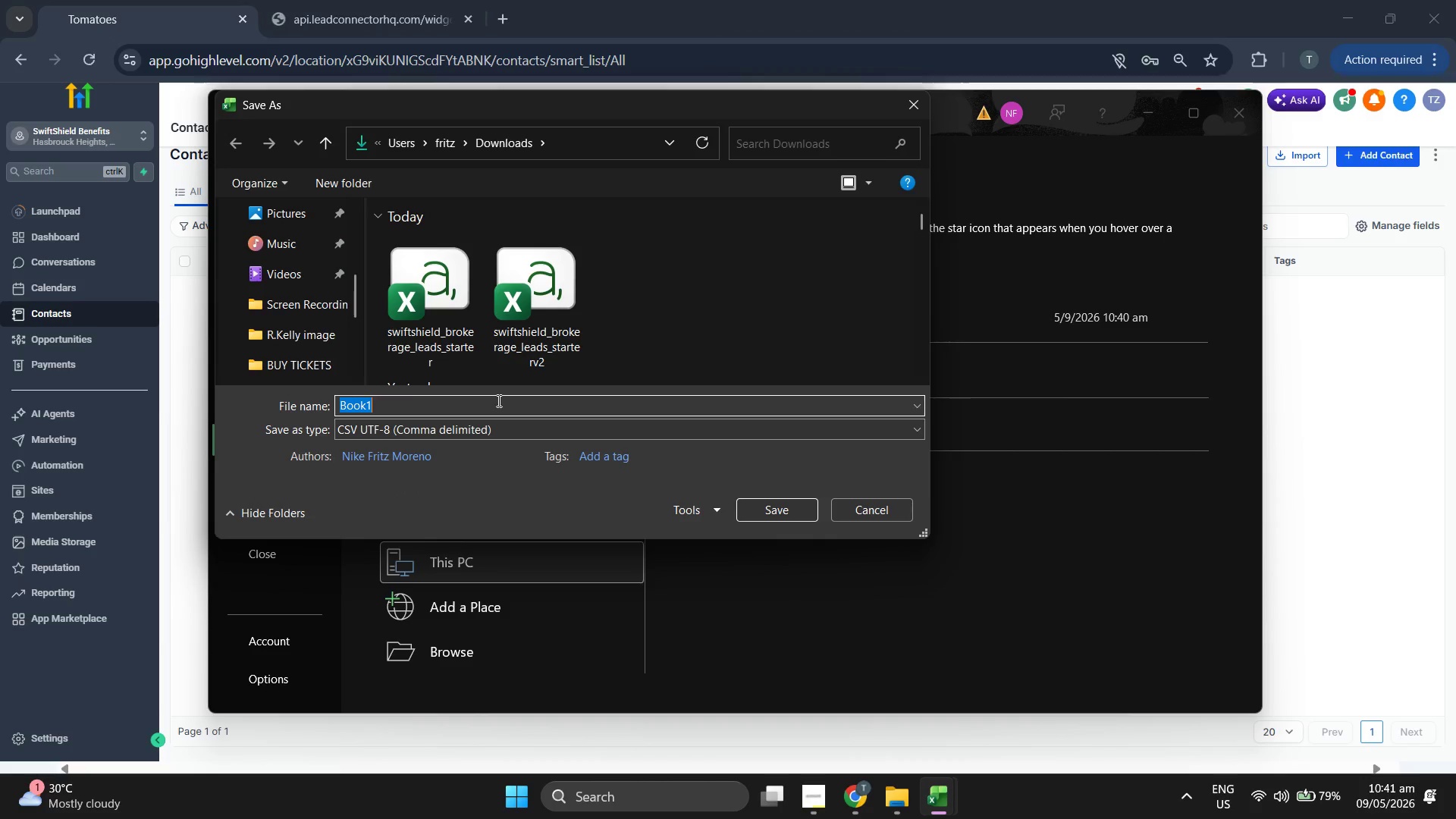 
key(Backspace)
type(sampletex)
key(Backspace)
type(stdata)
 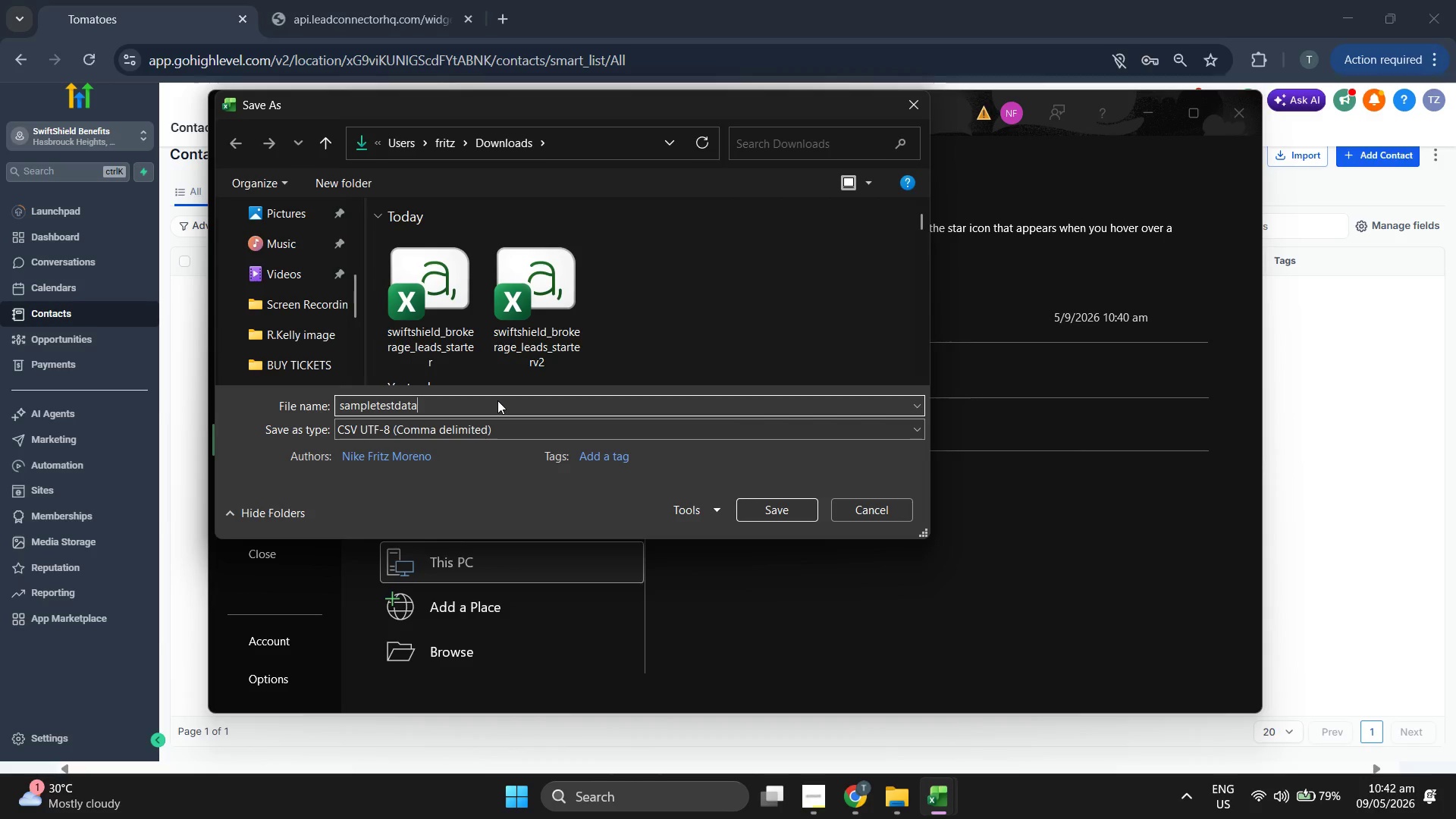 
key(Enter)
 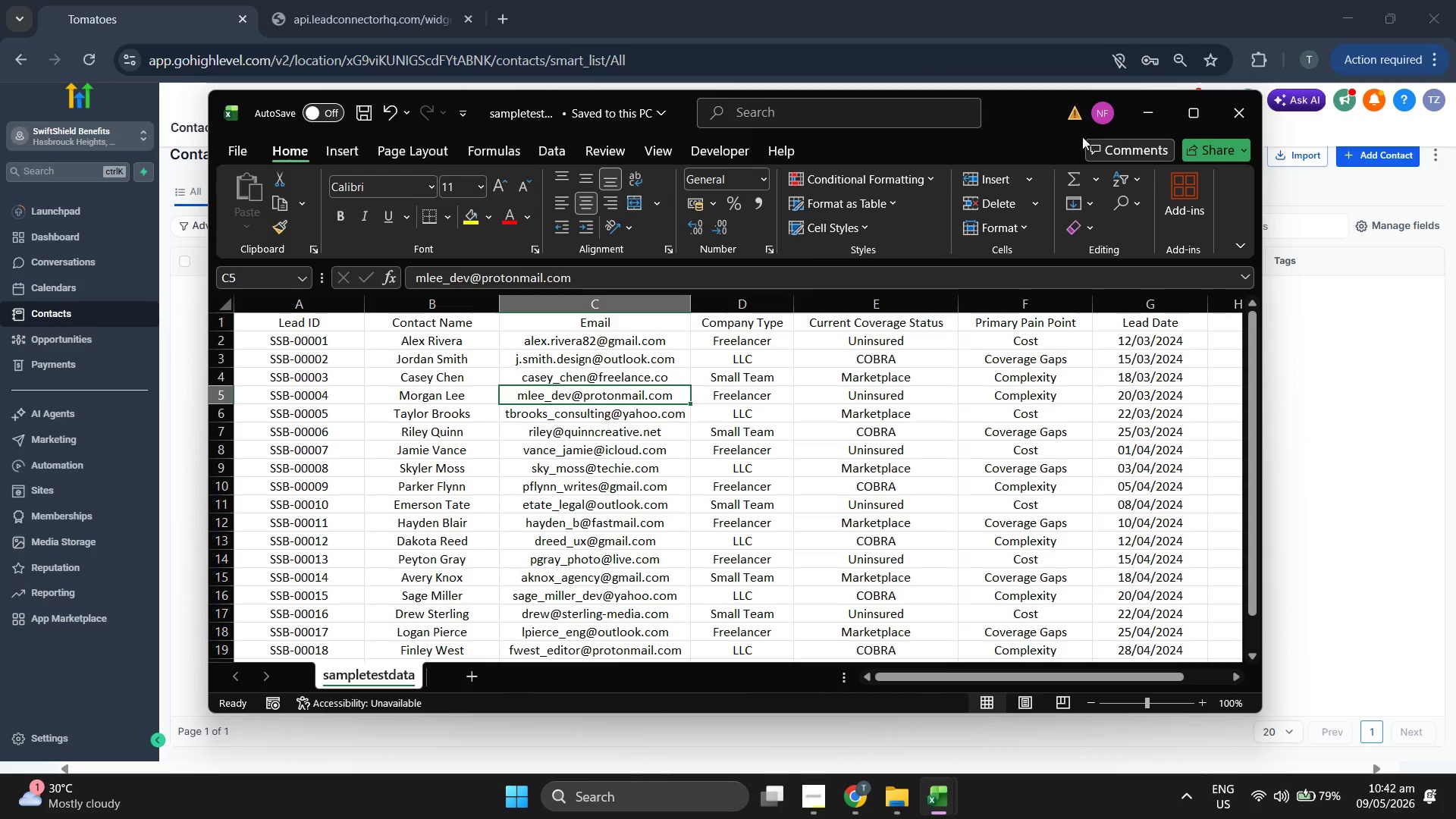 
left_click([1143, 99])
 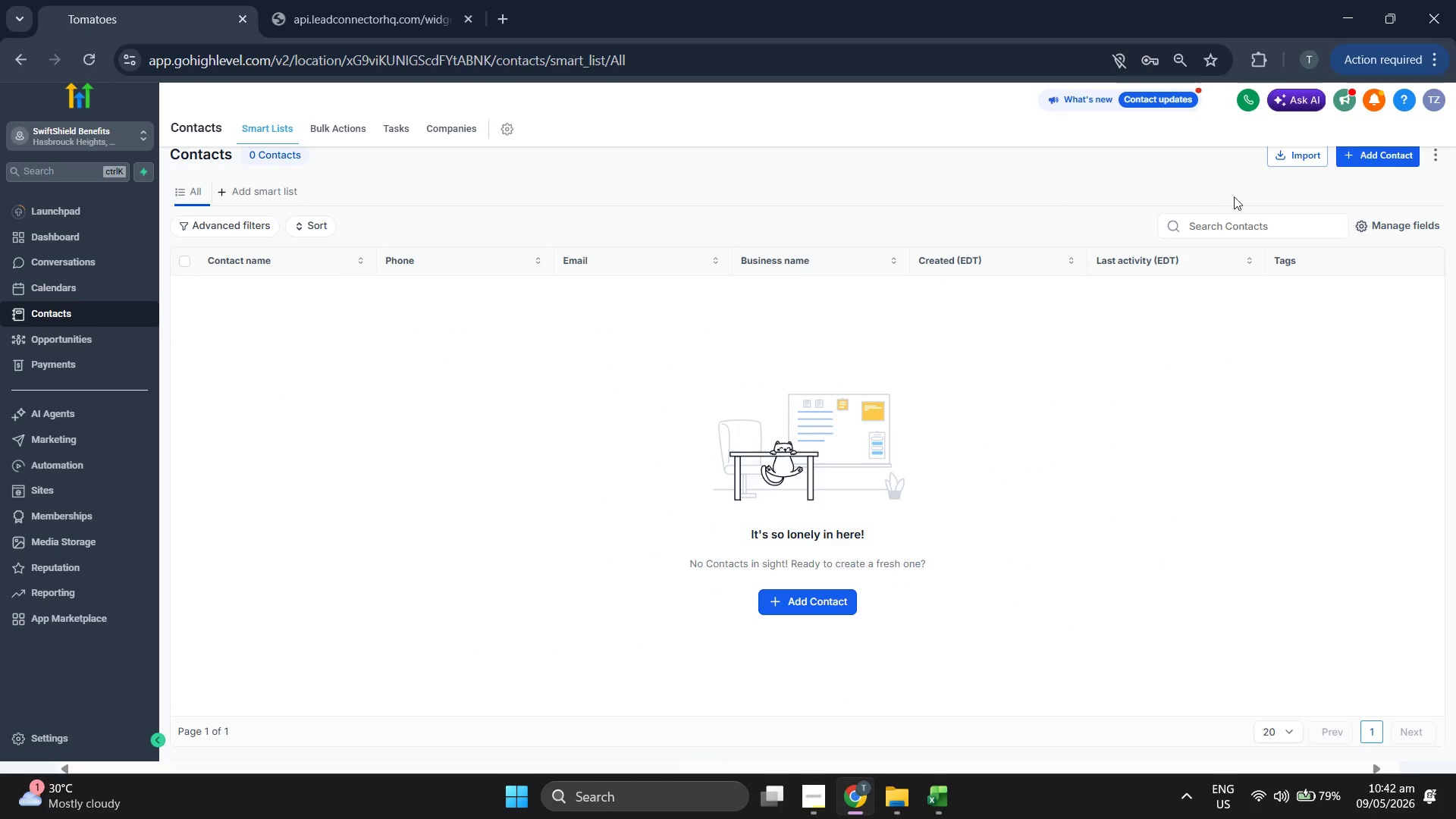 
left_click([1298, 158])
 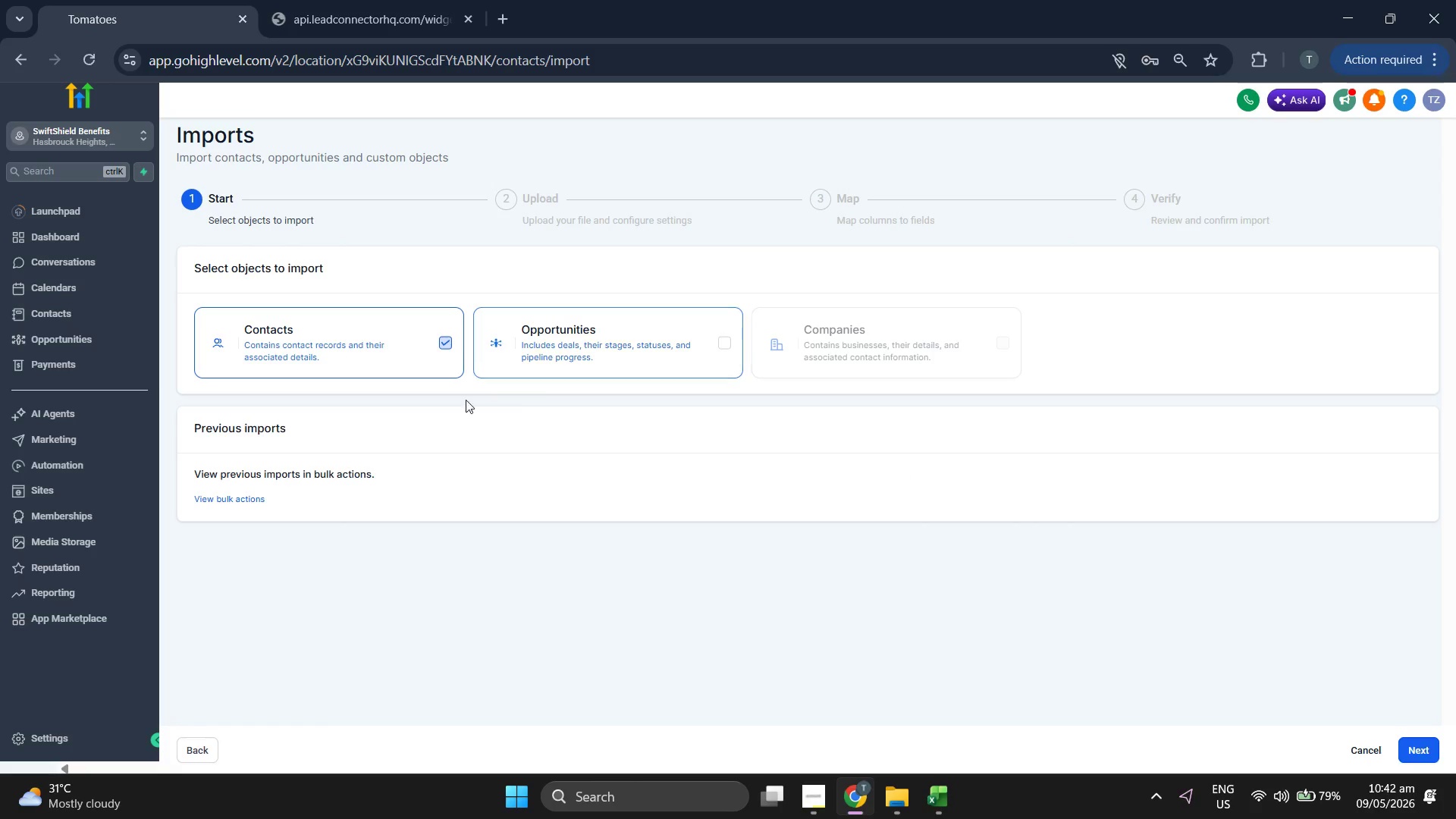 
left_click([1425, 740])
 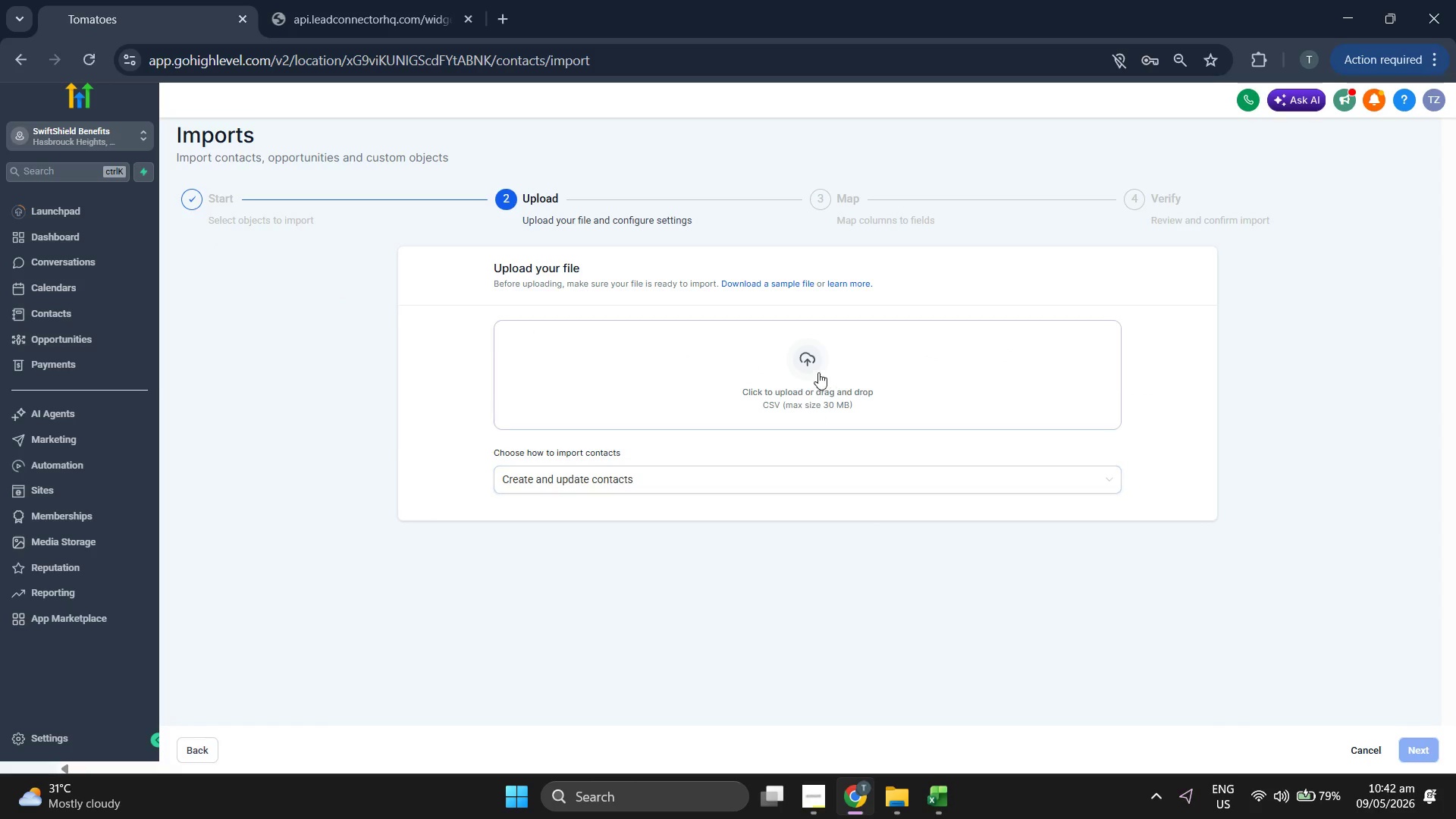 
left_click([581, 477])
 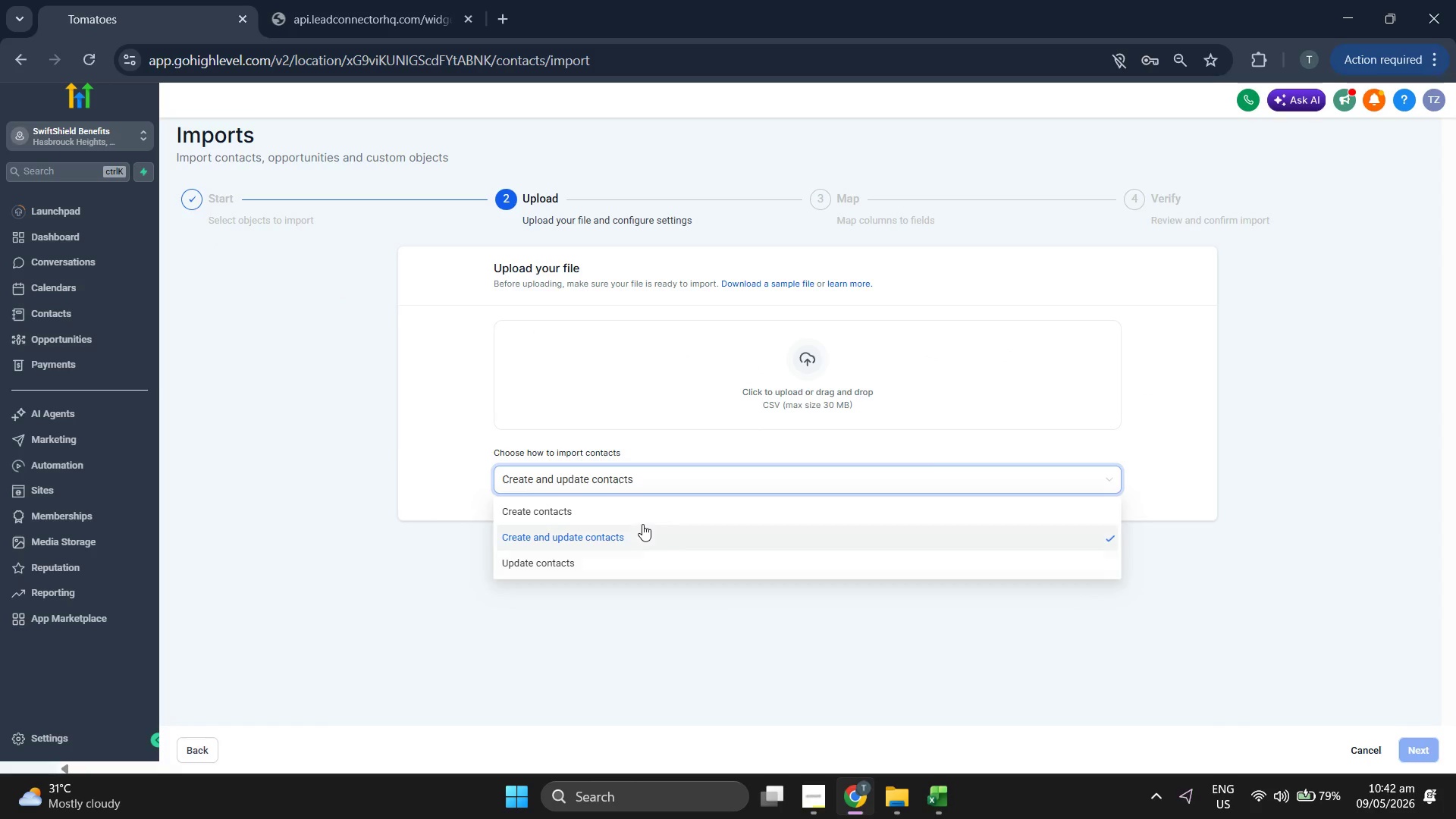 
left_click([647, 512])
 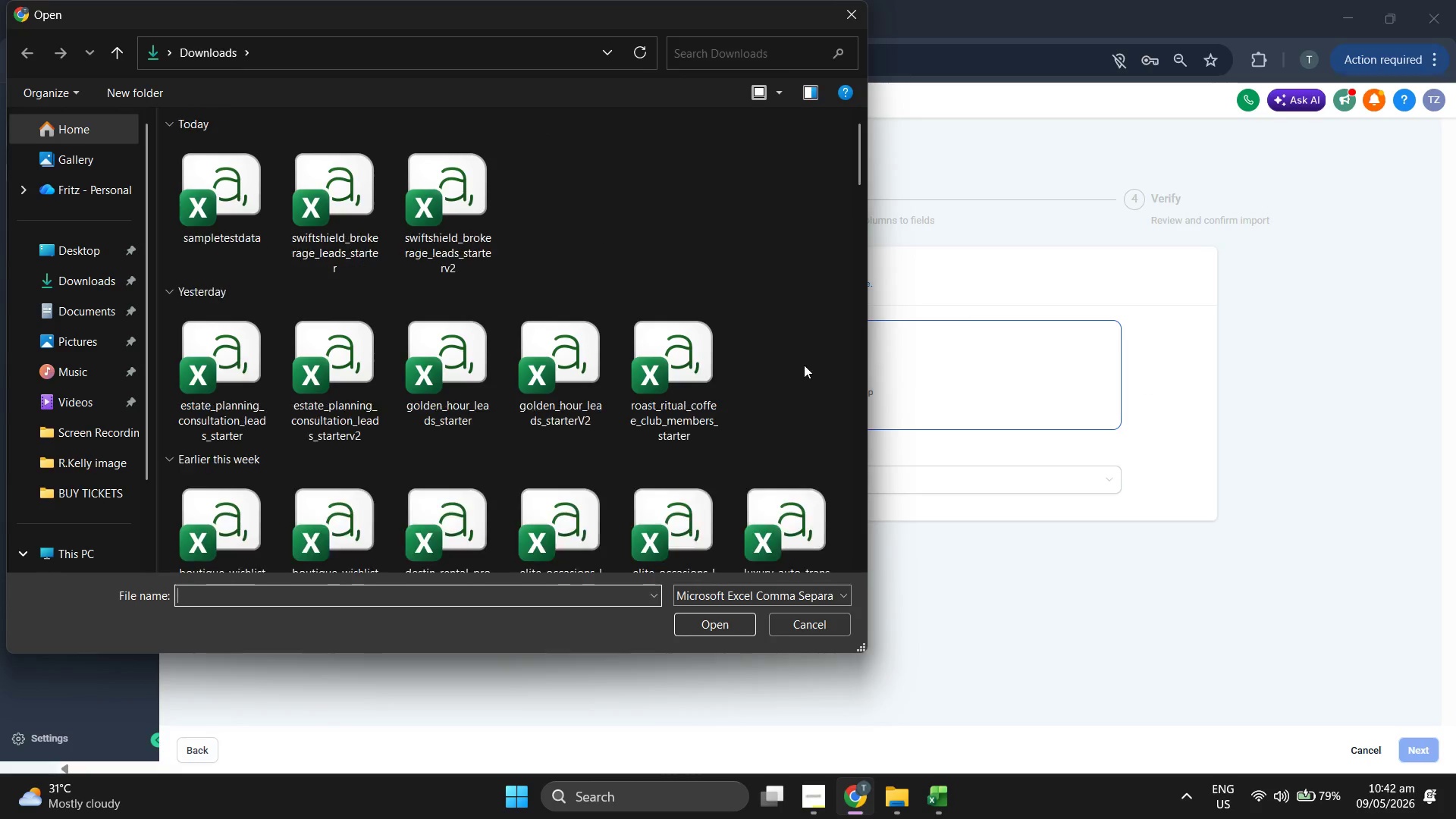 
wait(5.2)
 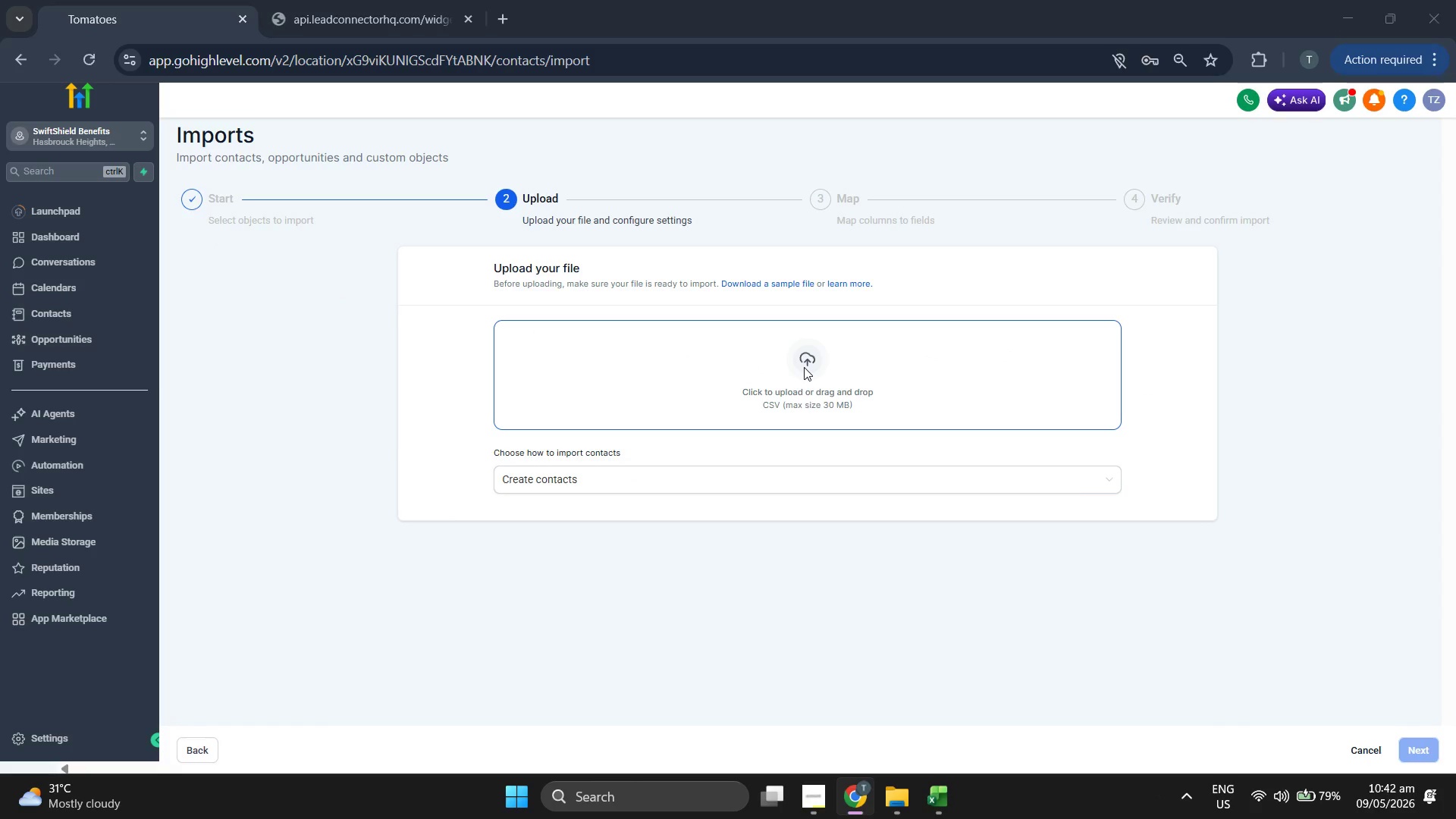 
double_click([236, 217])
 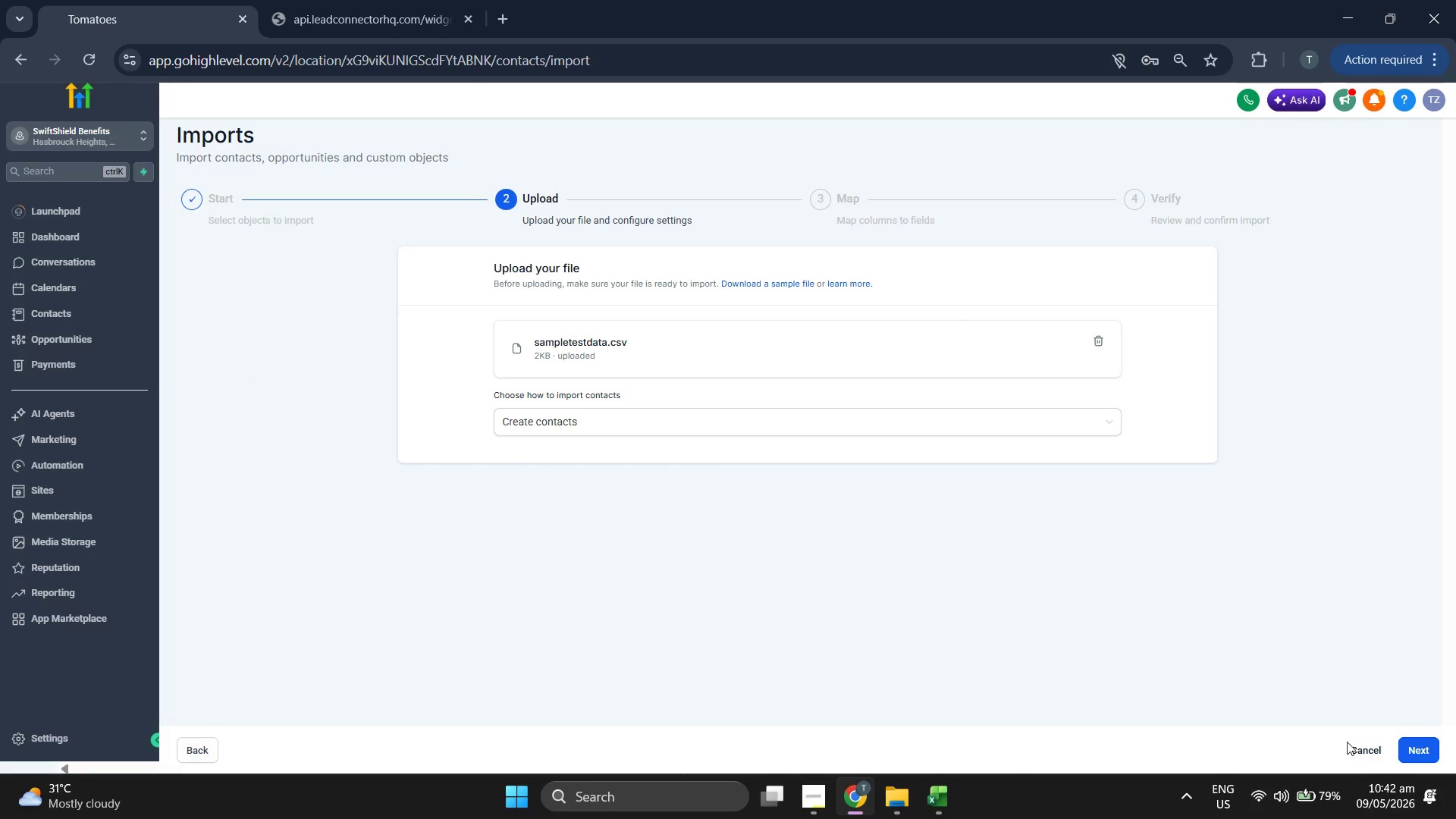 
left_click([1410, 738])
 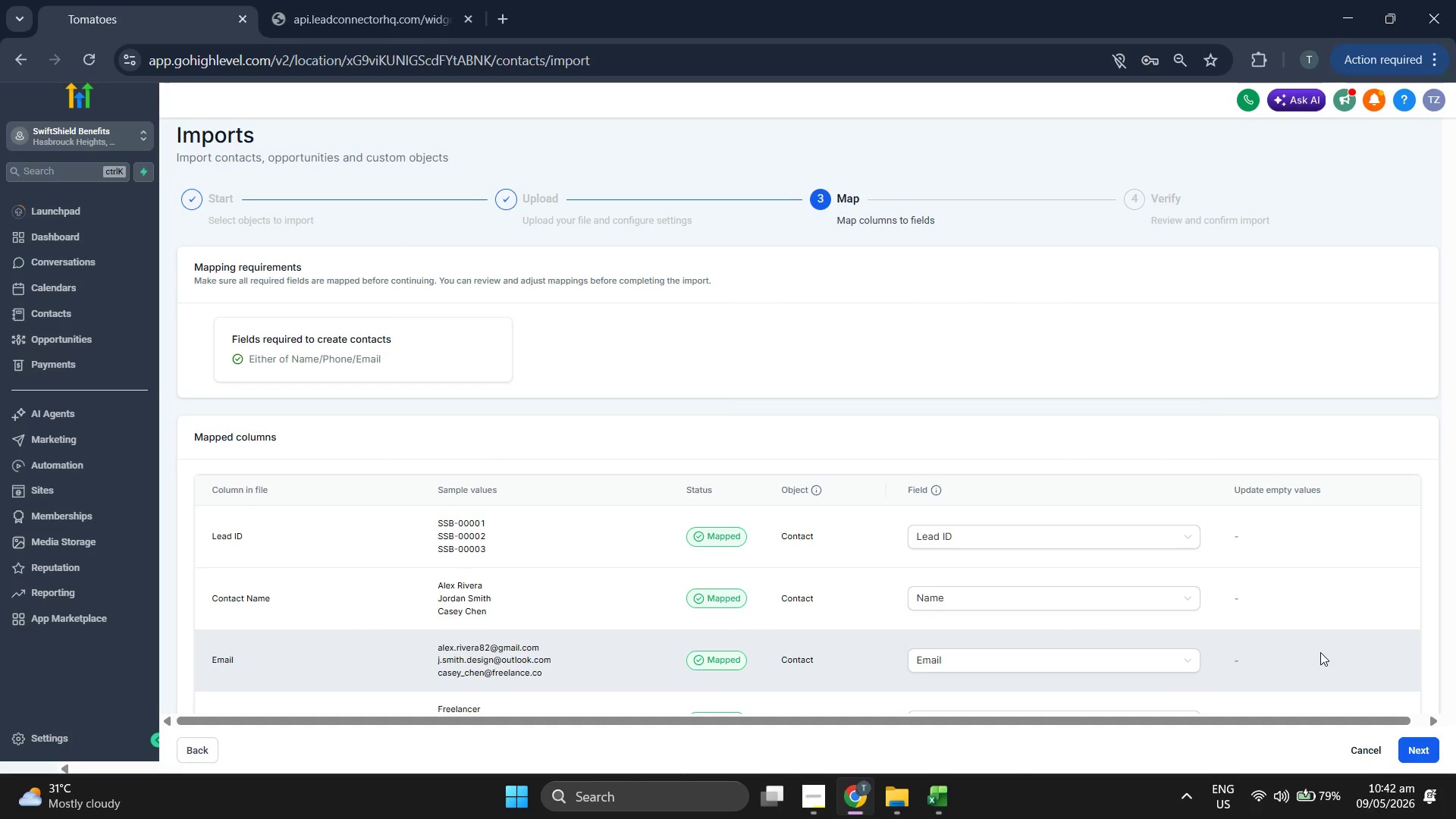 
scroll: coordinate [1251, 635], scroll_direction: down, amount: 3.0
 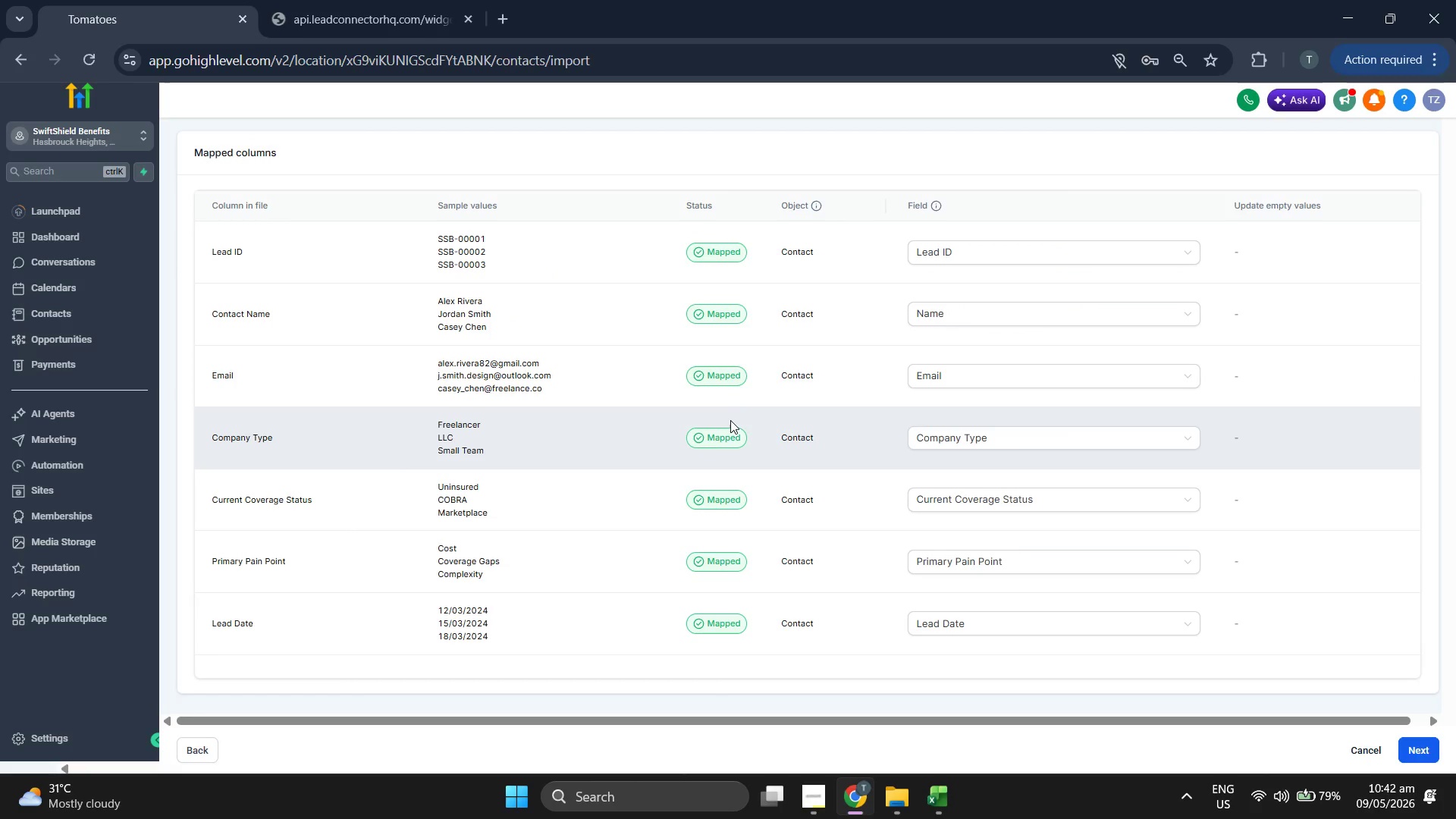 
scroll: coordinate [742, 441], scroll_direction: up, amount: 5.0
 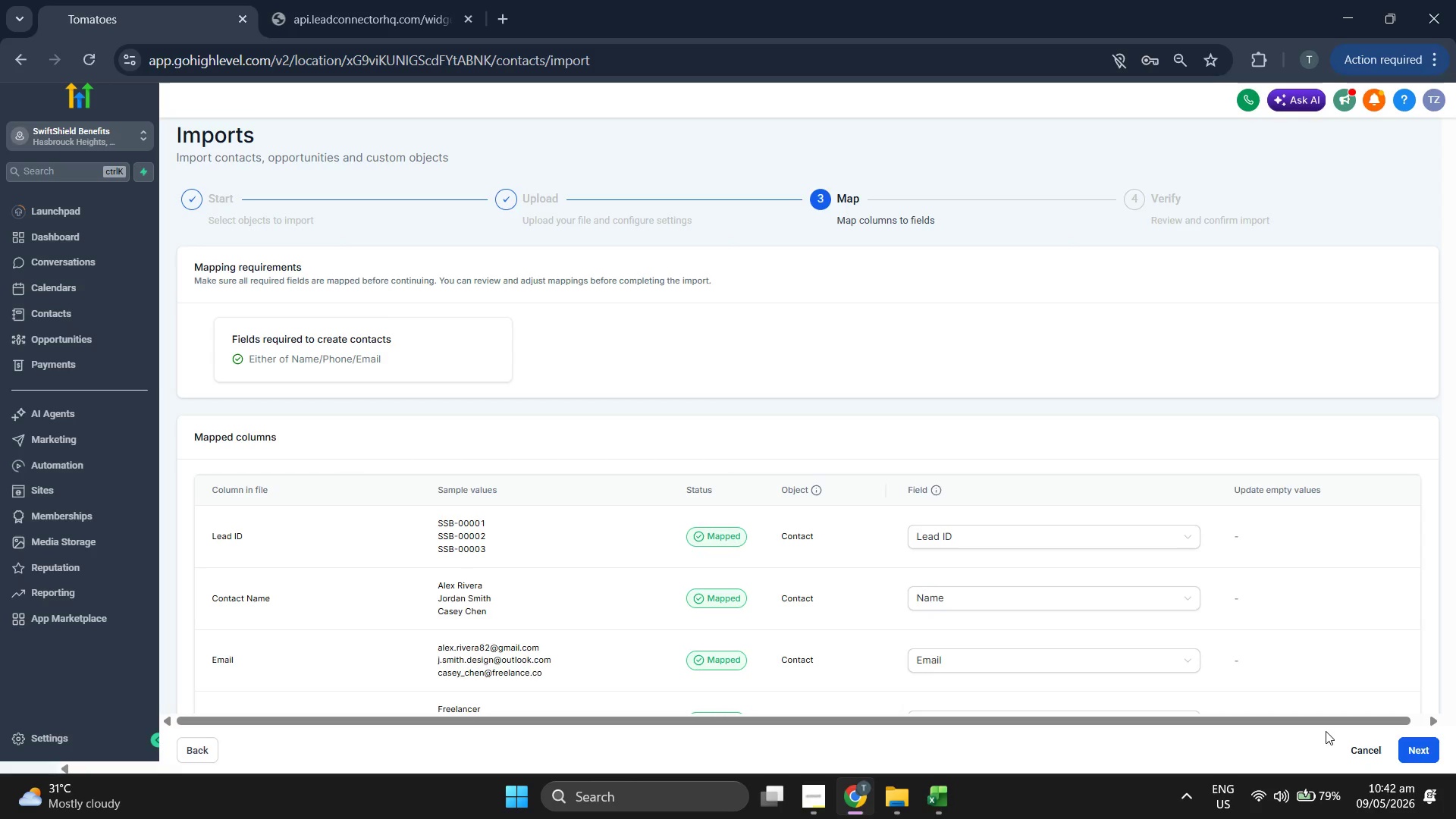 
left_click([61, 320])
 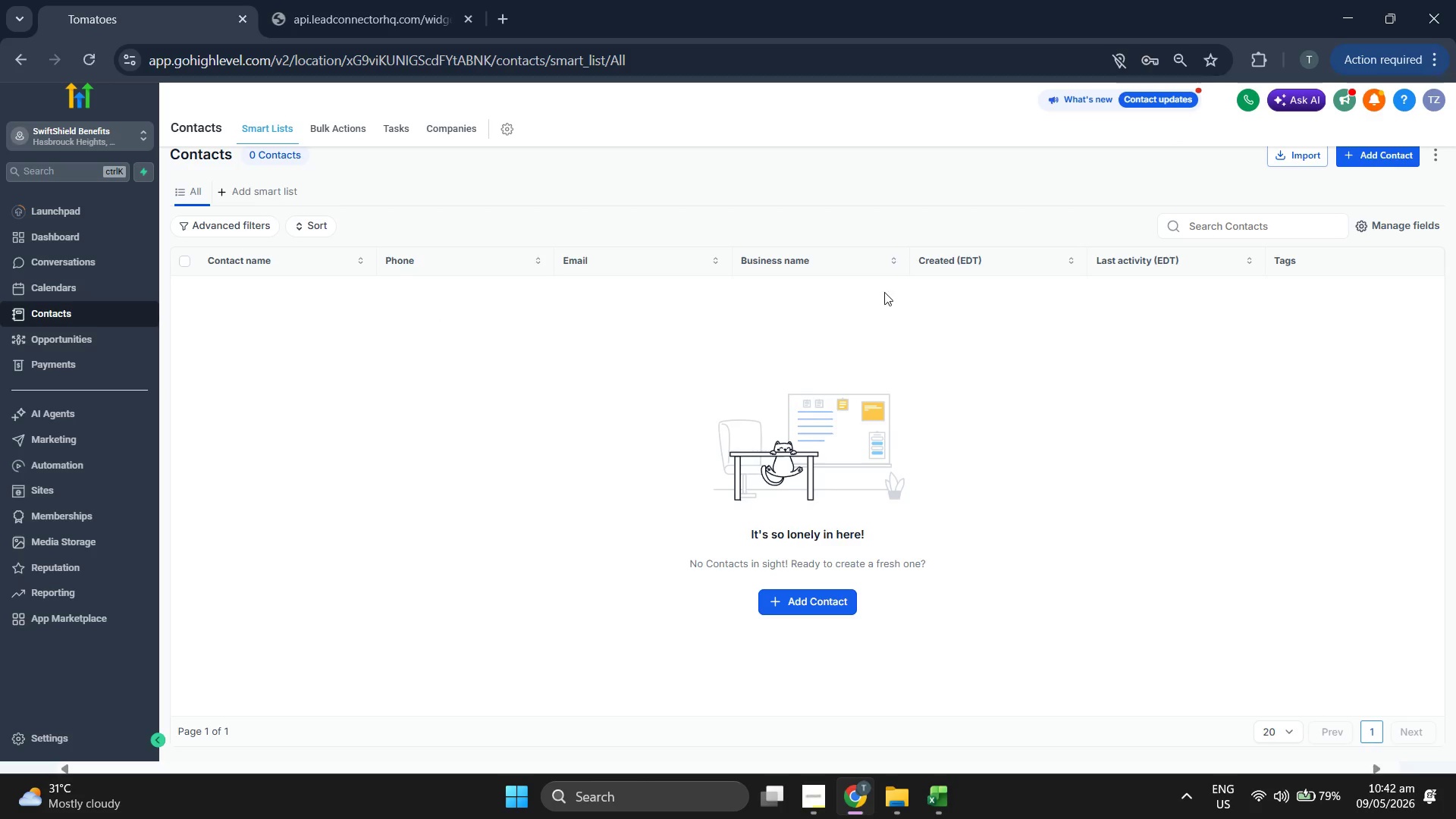 
left_click([1395, 161])
 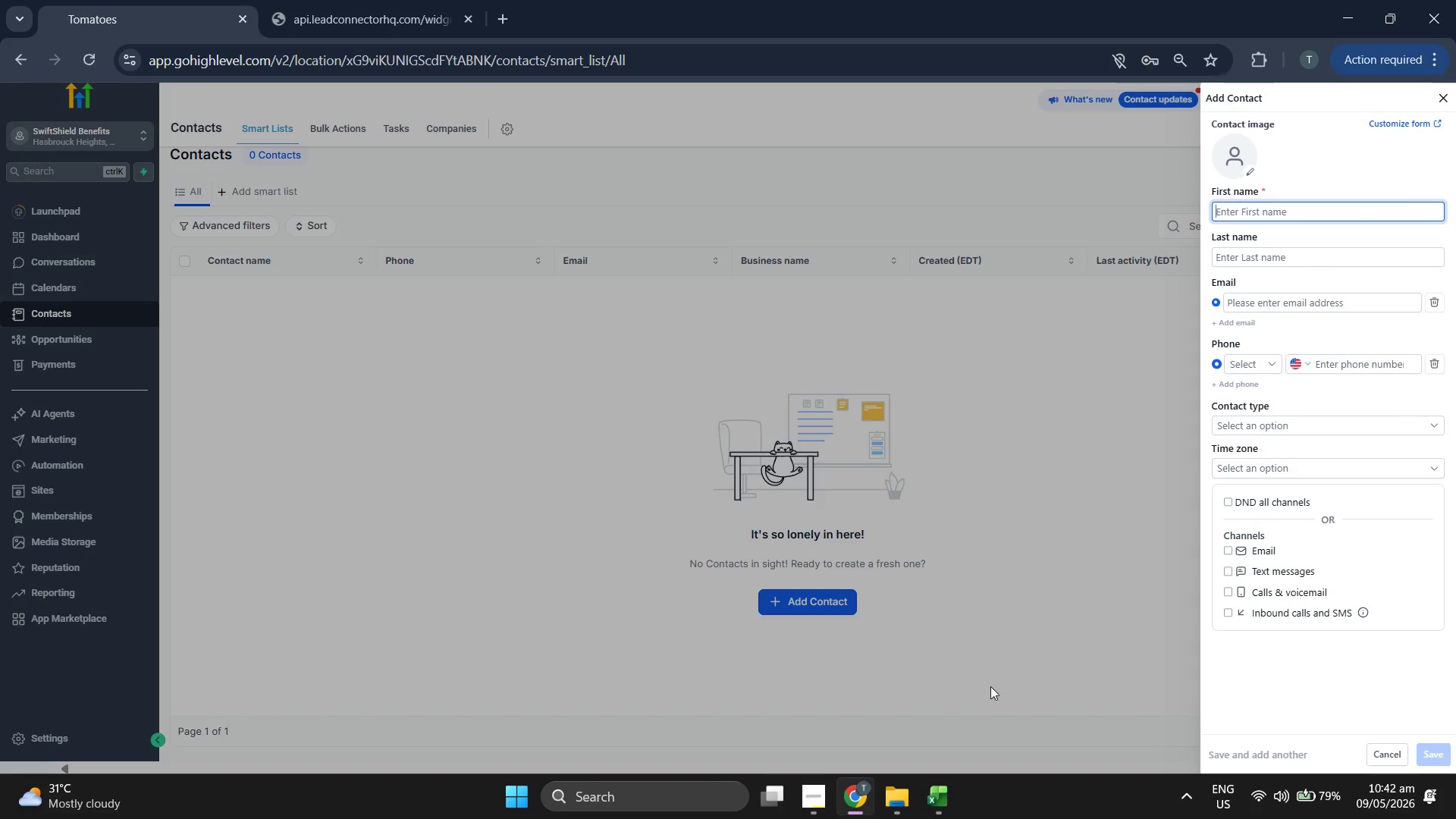 
mouse_move([949, 778])
 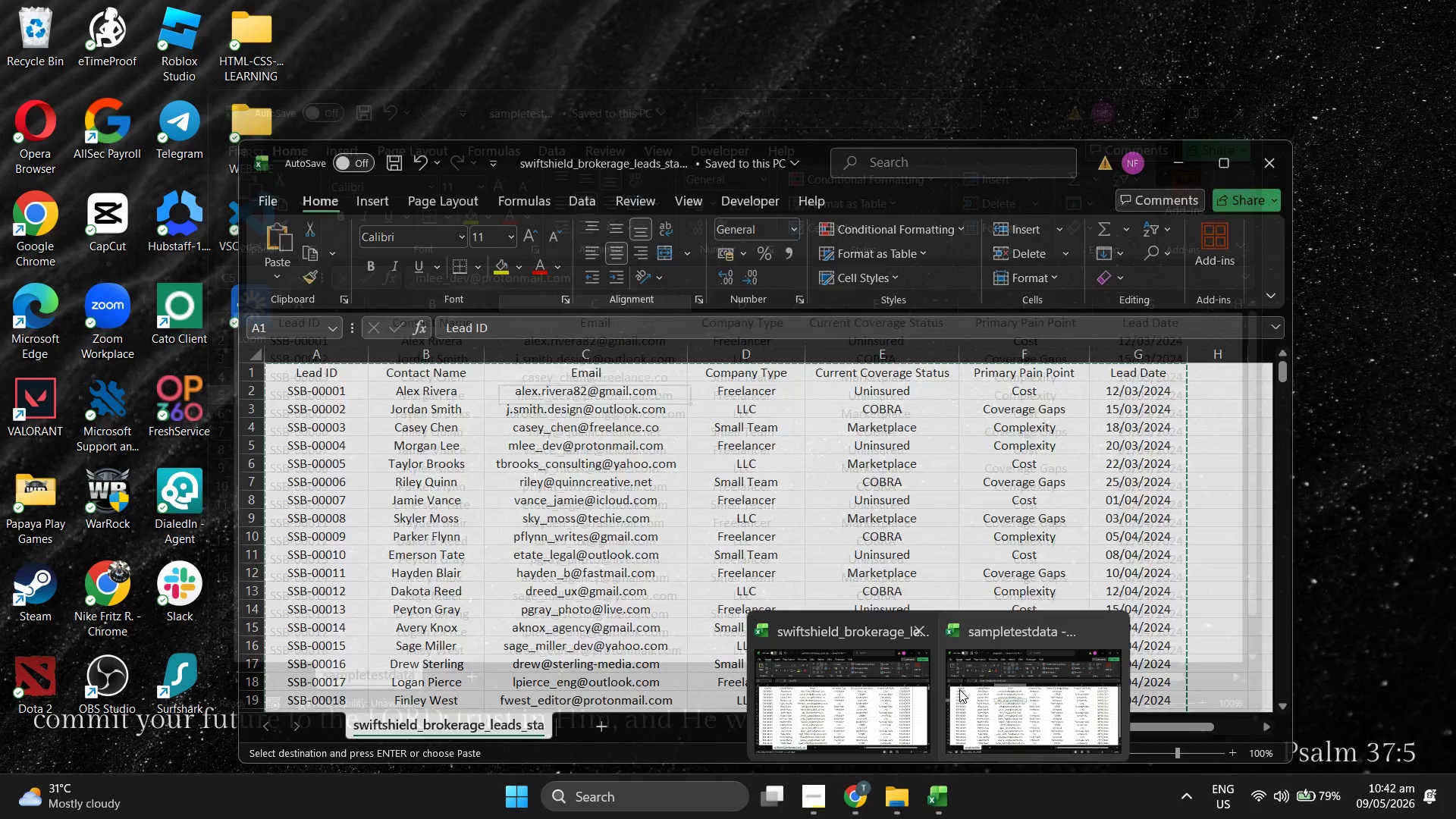 
left_click([1016, 690])
 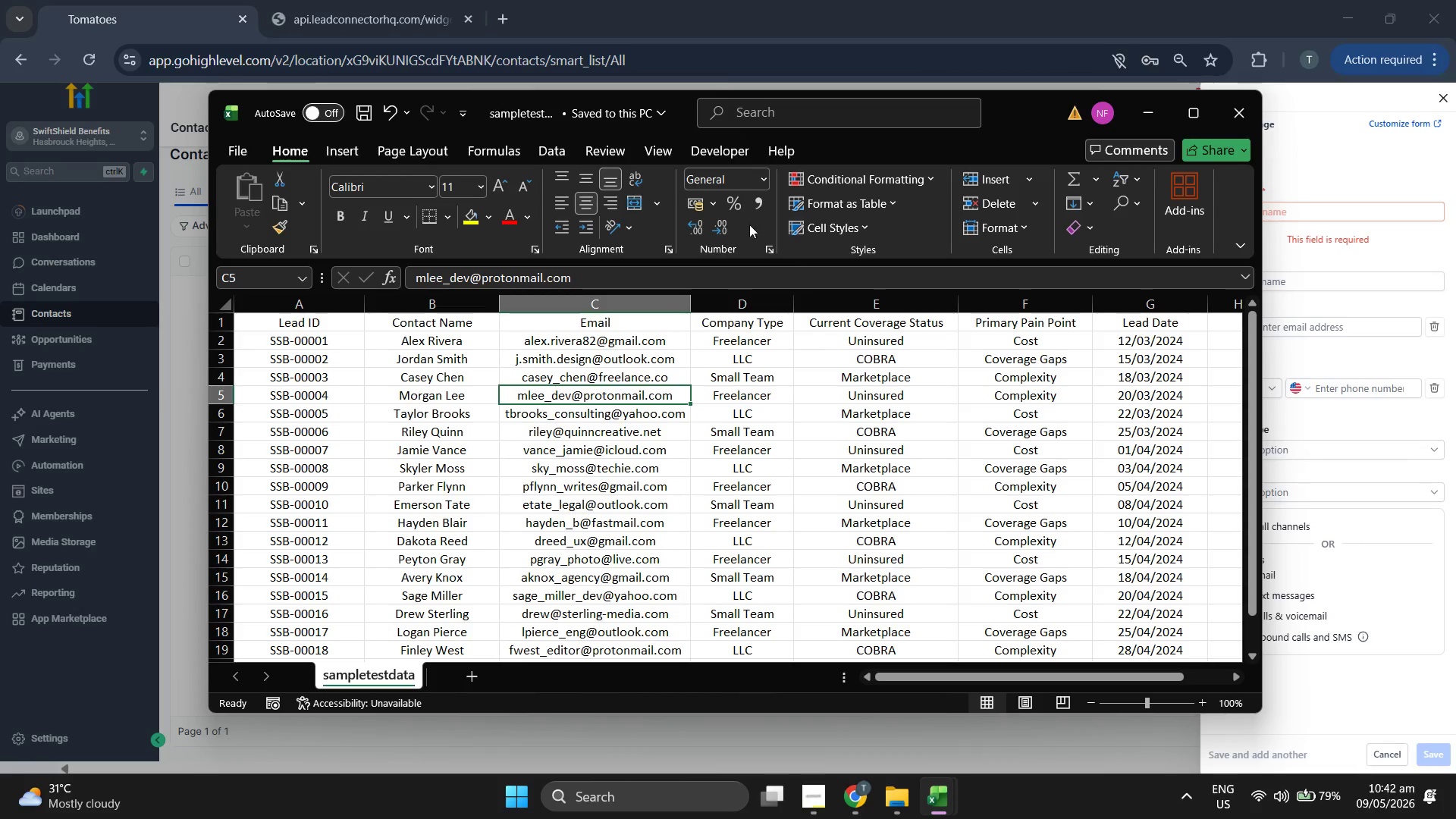 
left_click_drag(start_coordinate=[987, 121], to_coordinate=[867, 120])
 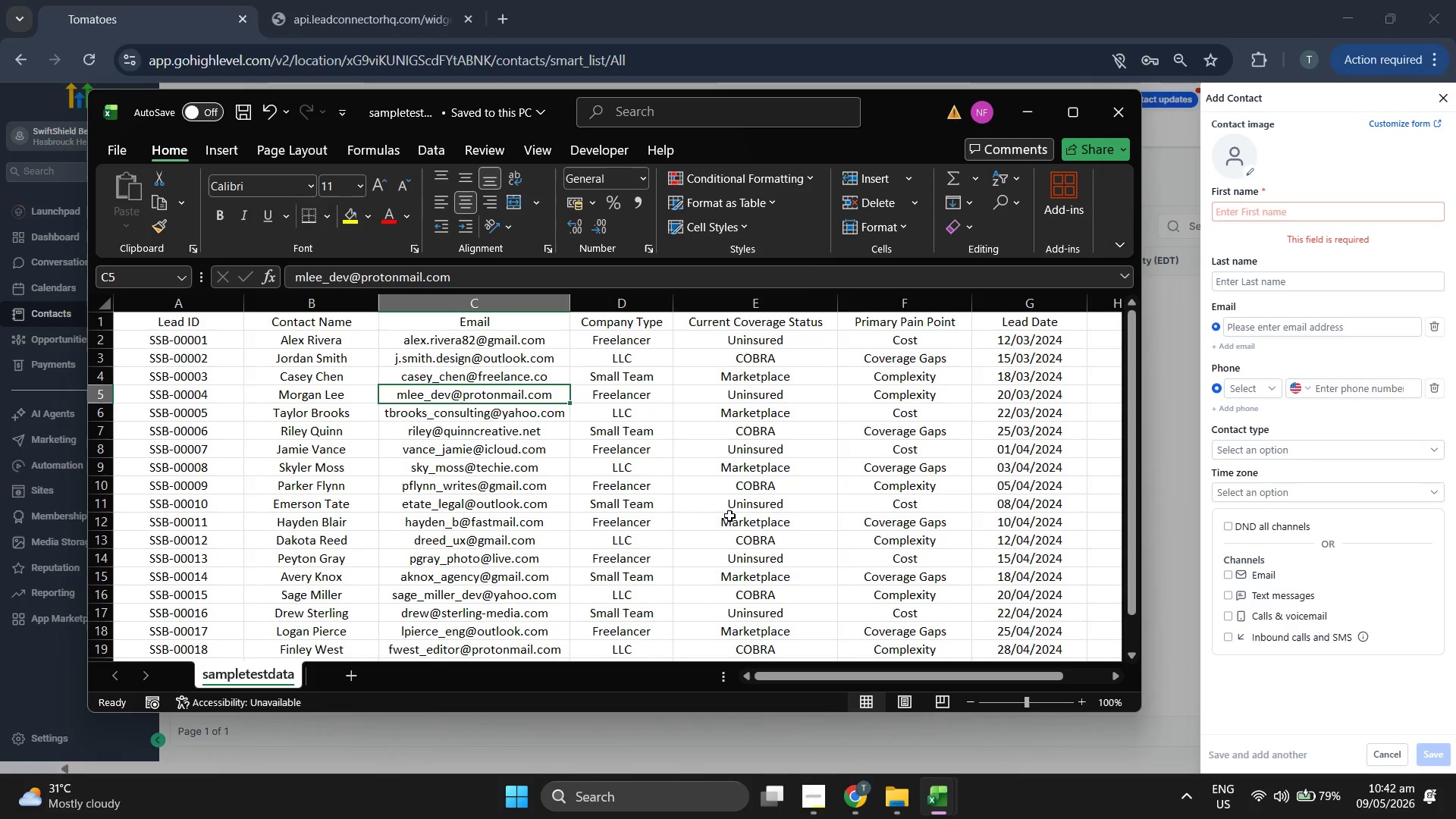 
scroll: coordinate [685, 512], scroll_direction: up, amount: 4.0
 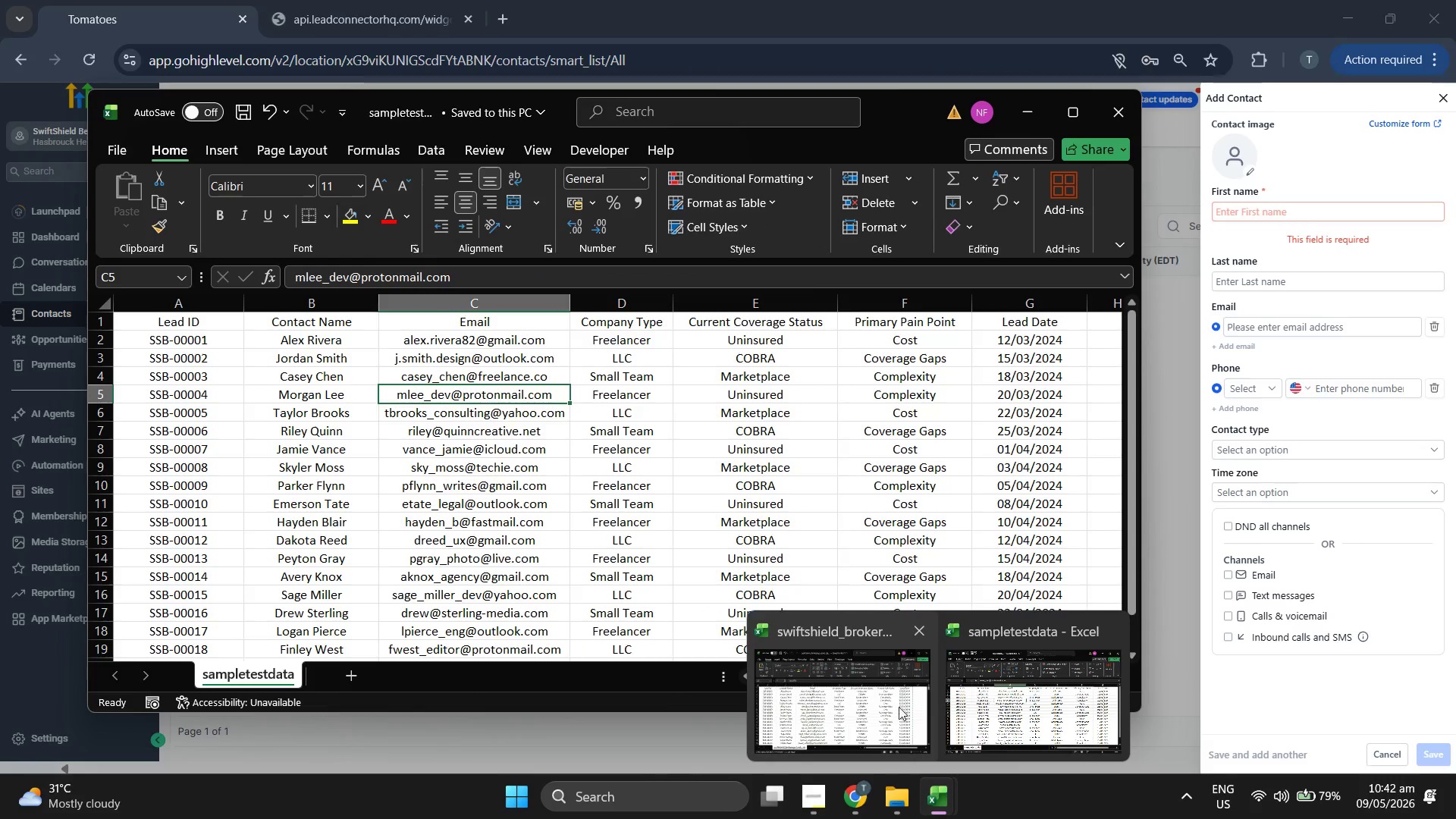 
left_click([907, 624])
 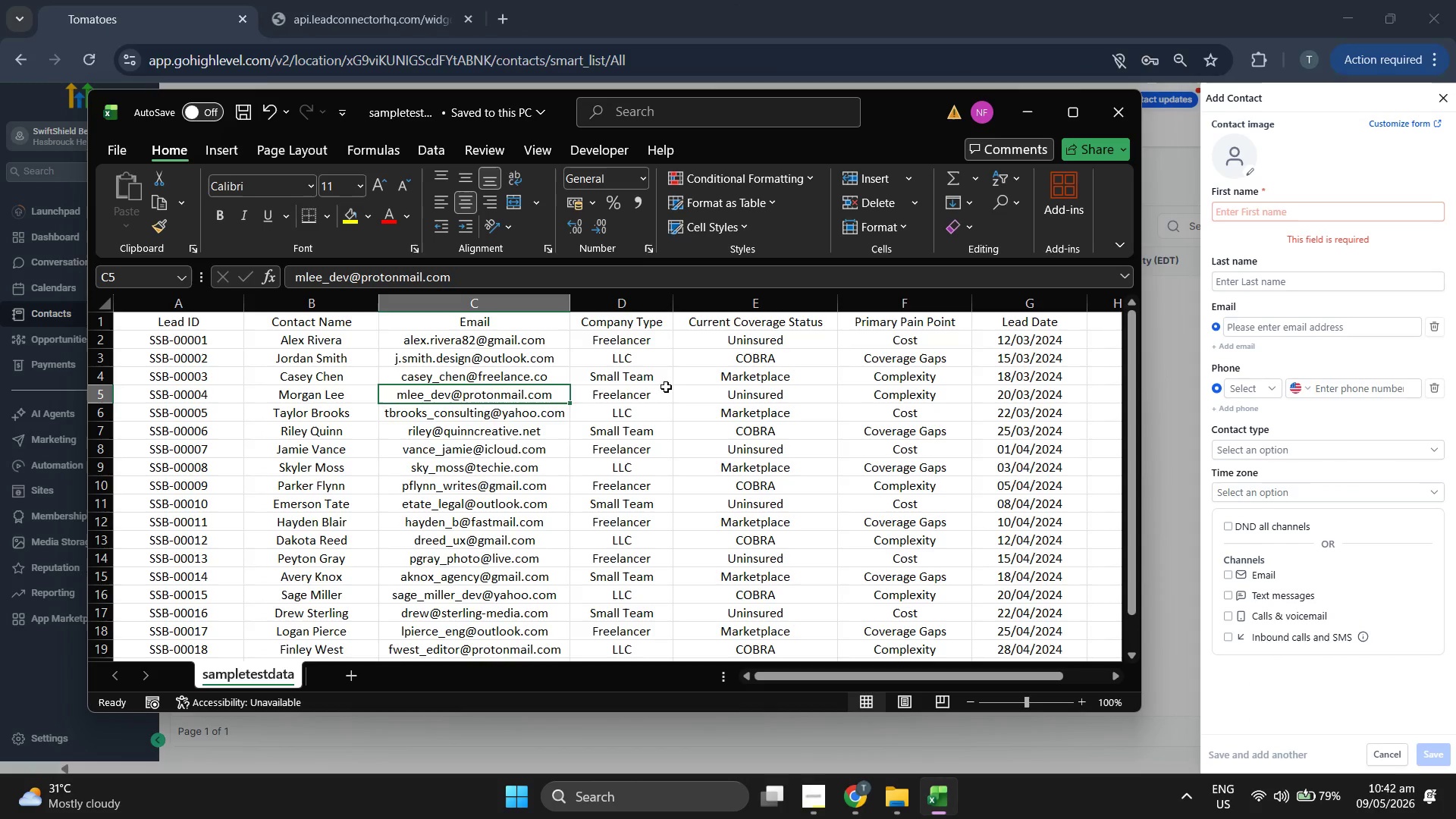 
scroll: coordinate [365, 440], scroll_direction: up, amount: 3.0
 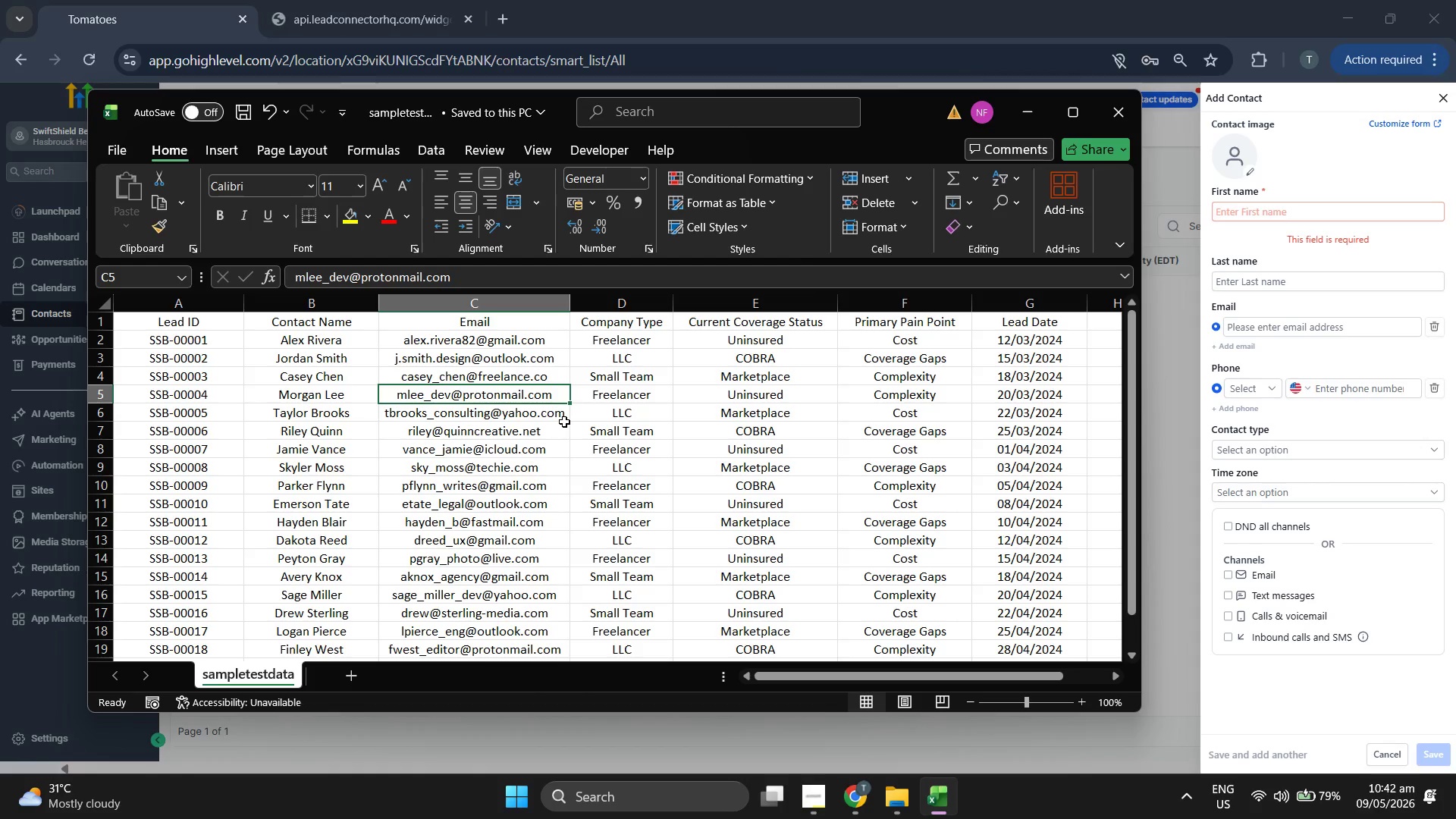 
key(ArrowUp)
 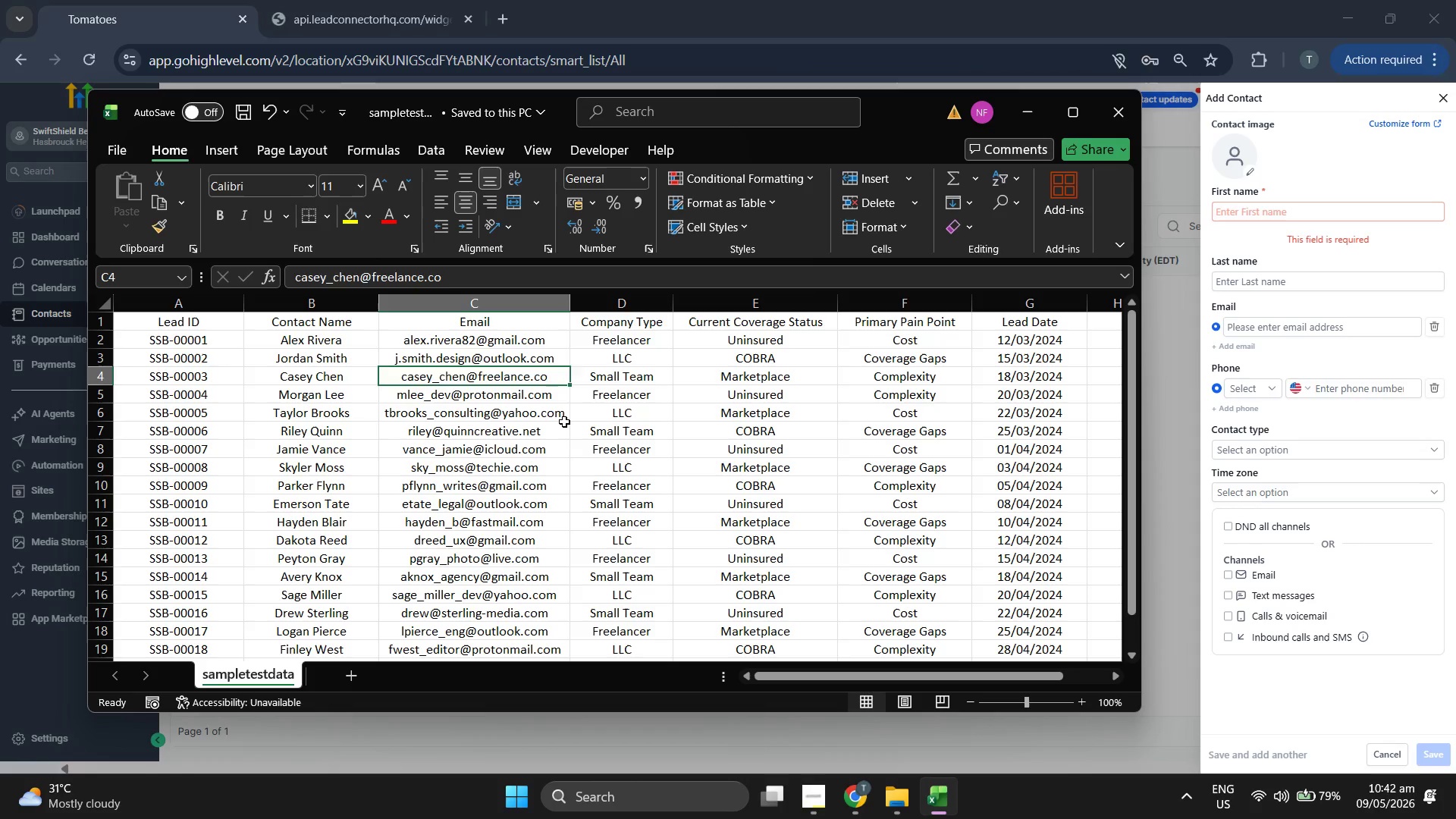 
key(ArrowUp)
 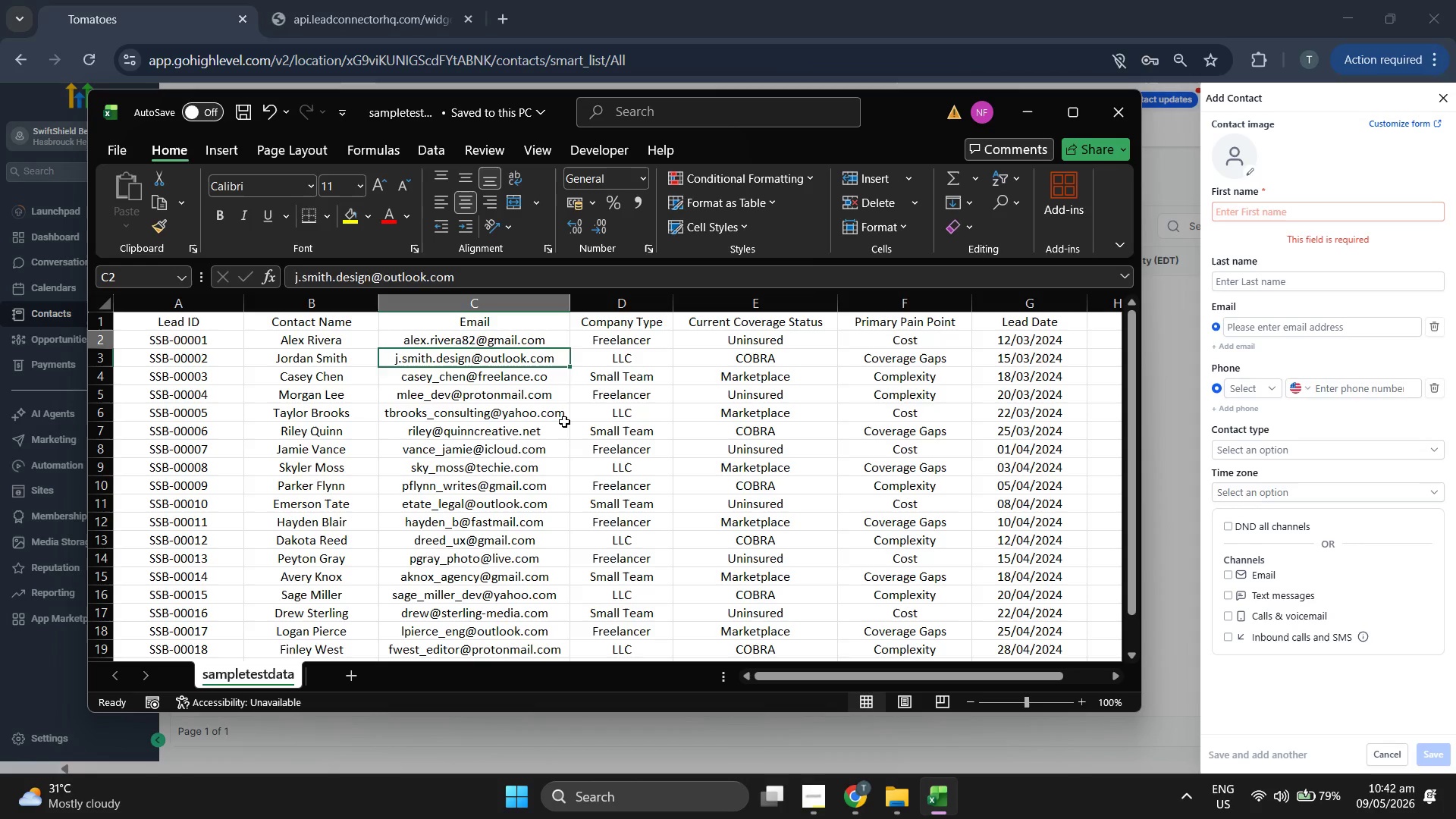 
key(ArrowUp)
 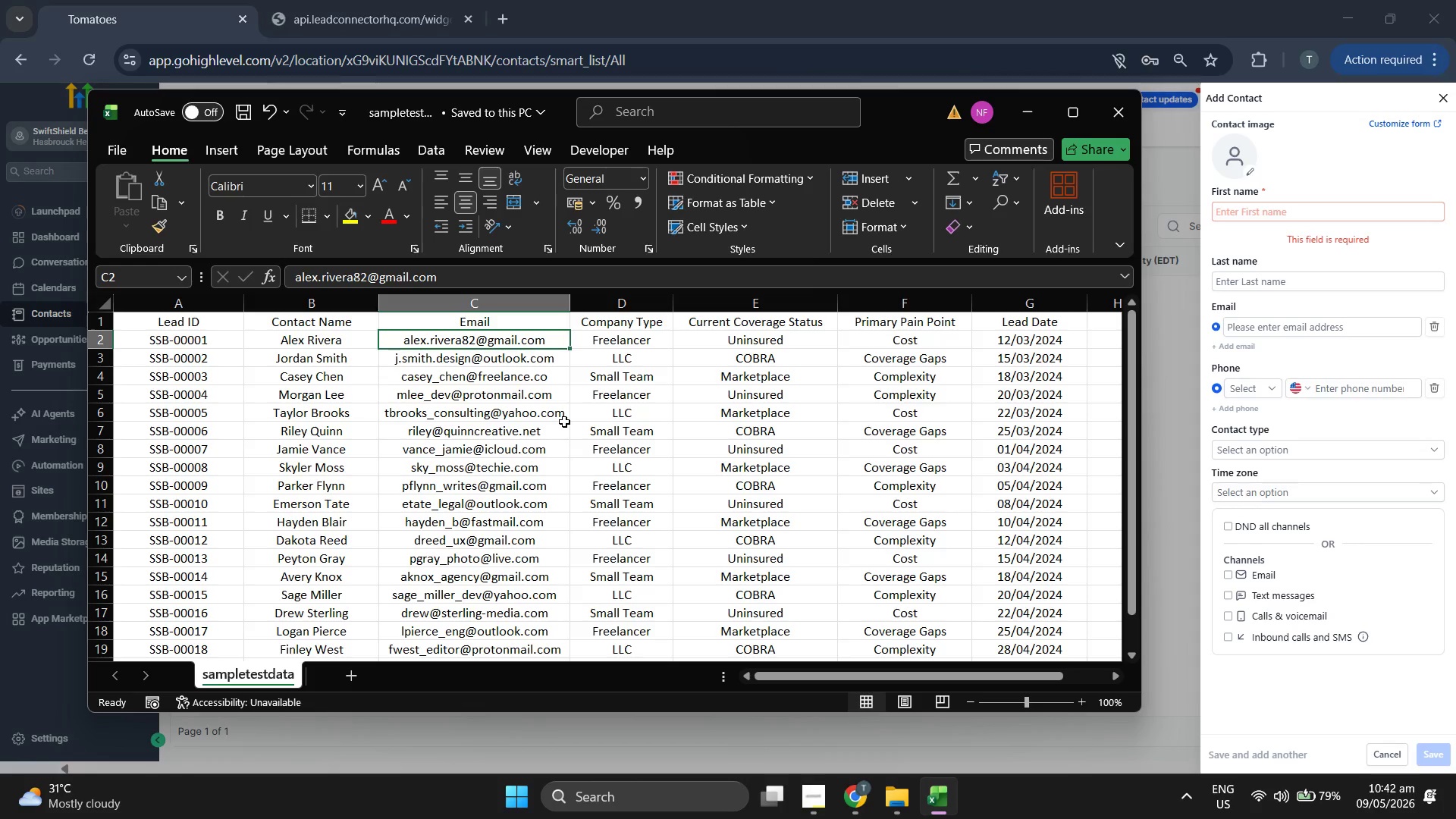 
key(Control+C)
 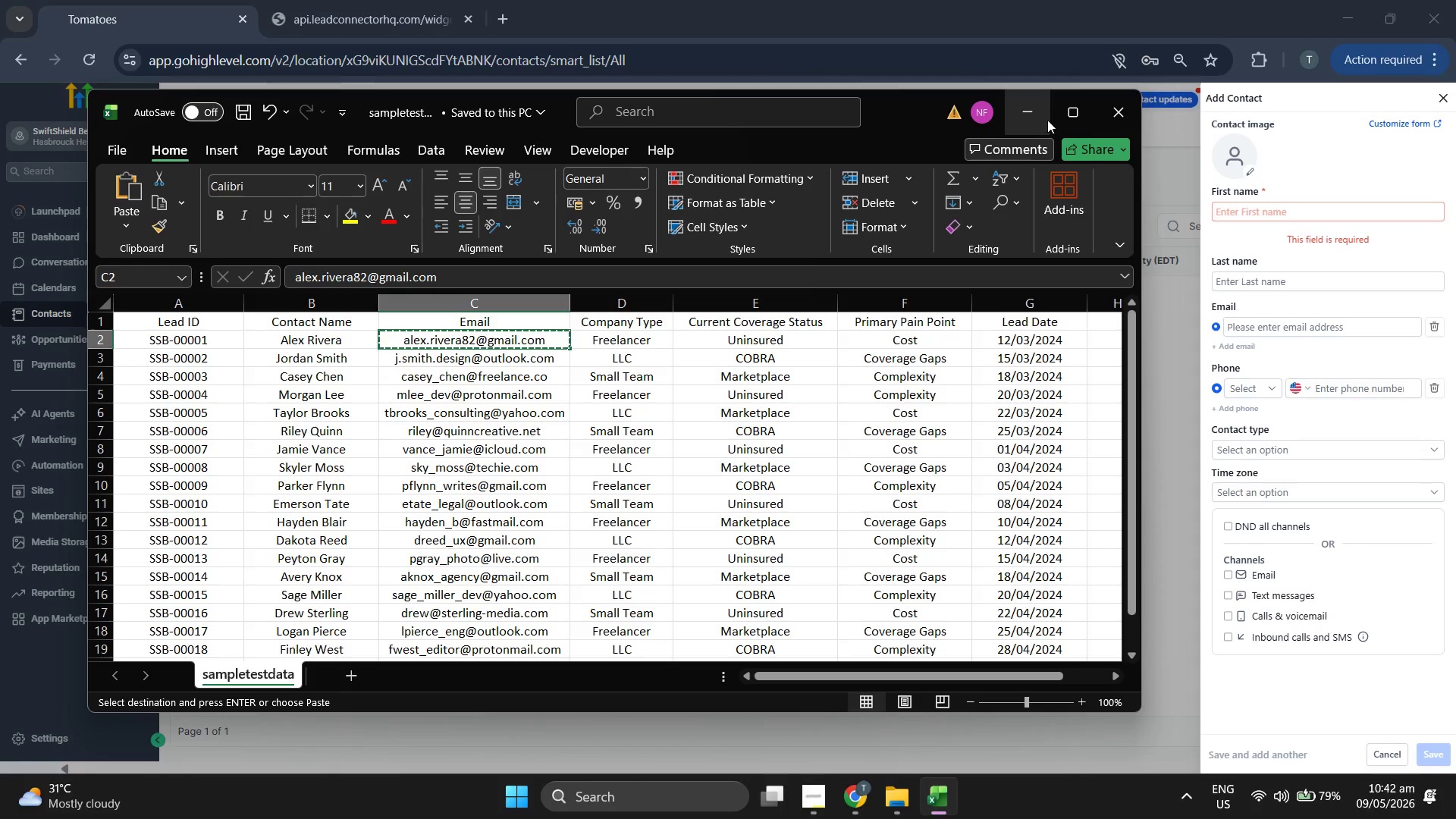 
left_click([1028, 114])
 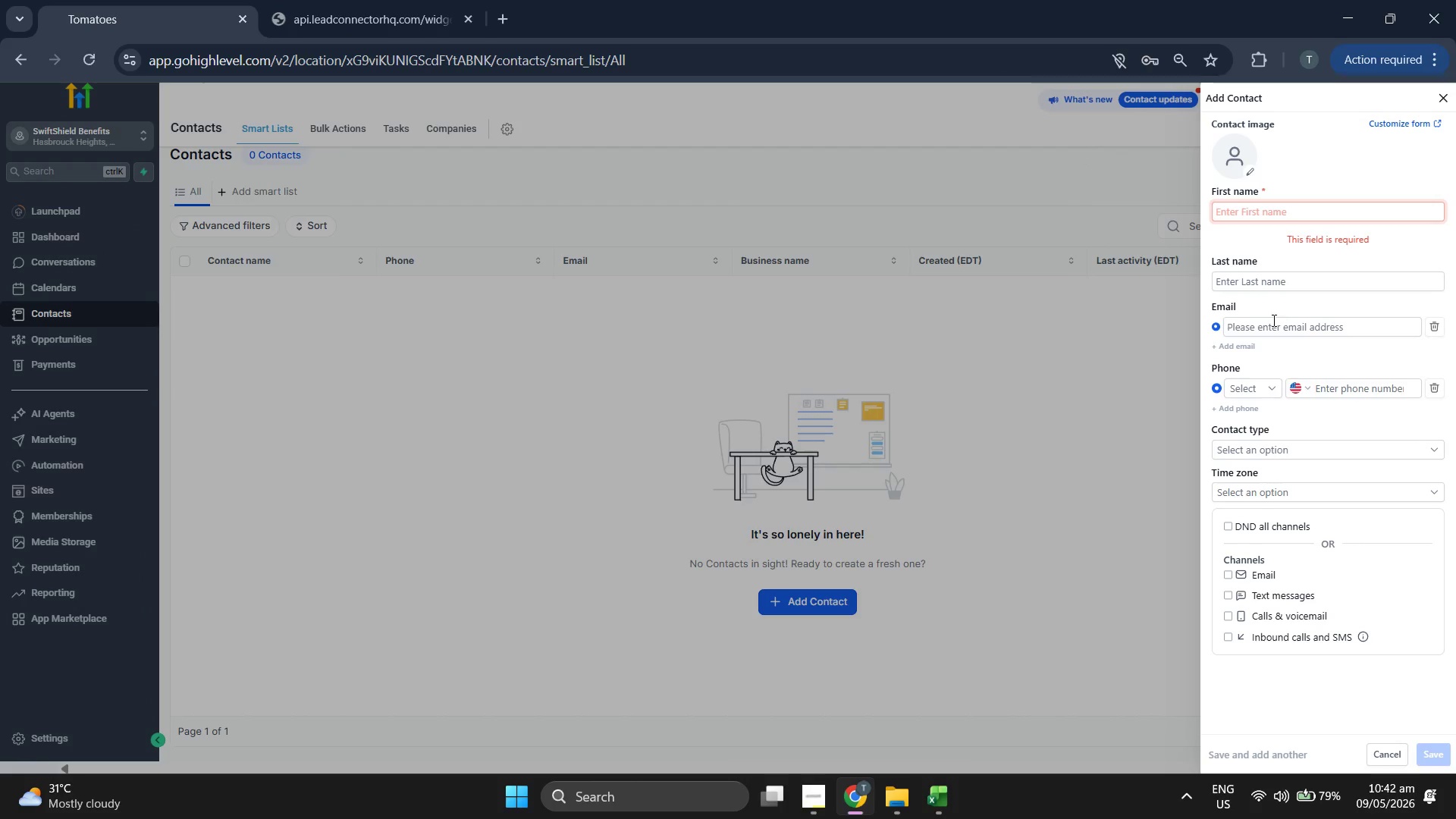 
left_click([1272, 330])
 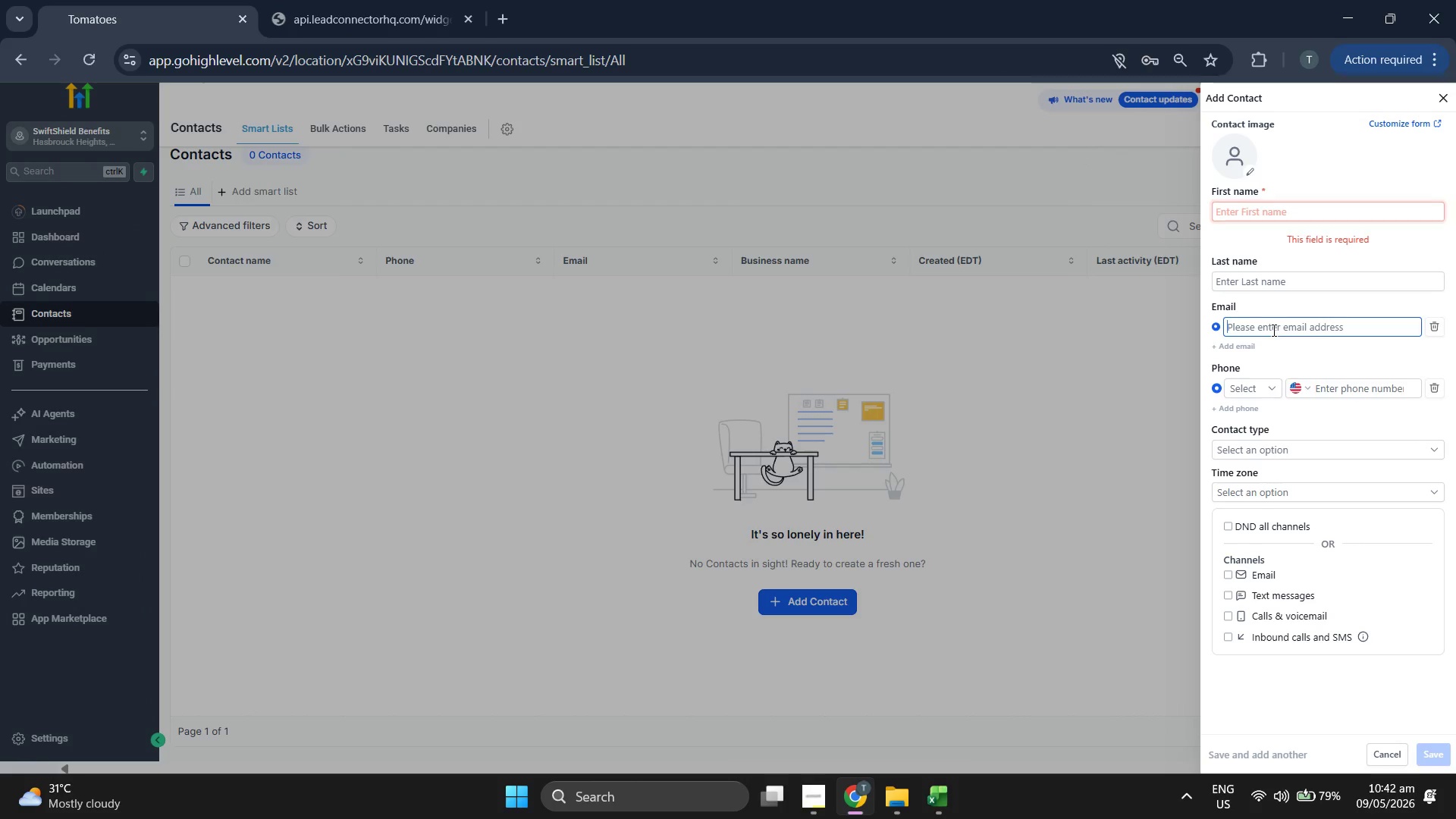 
key(Control+V)
 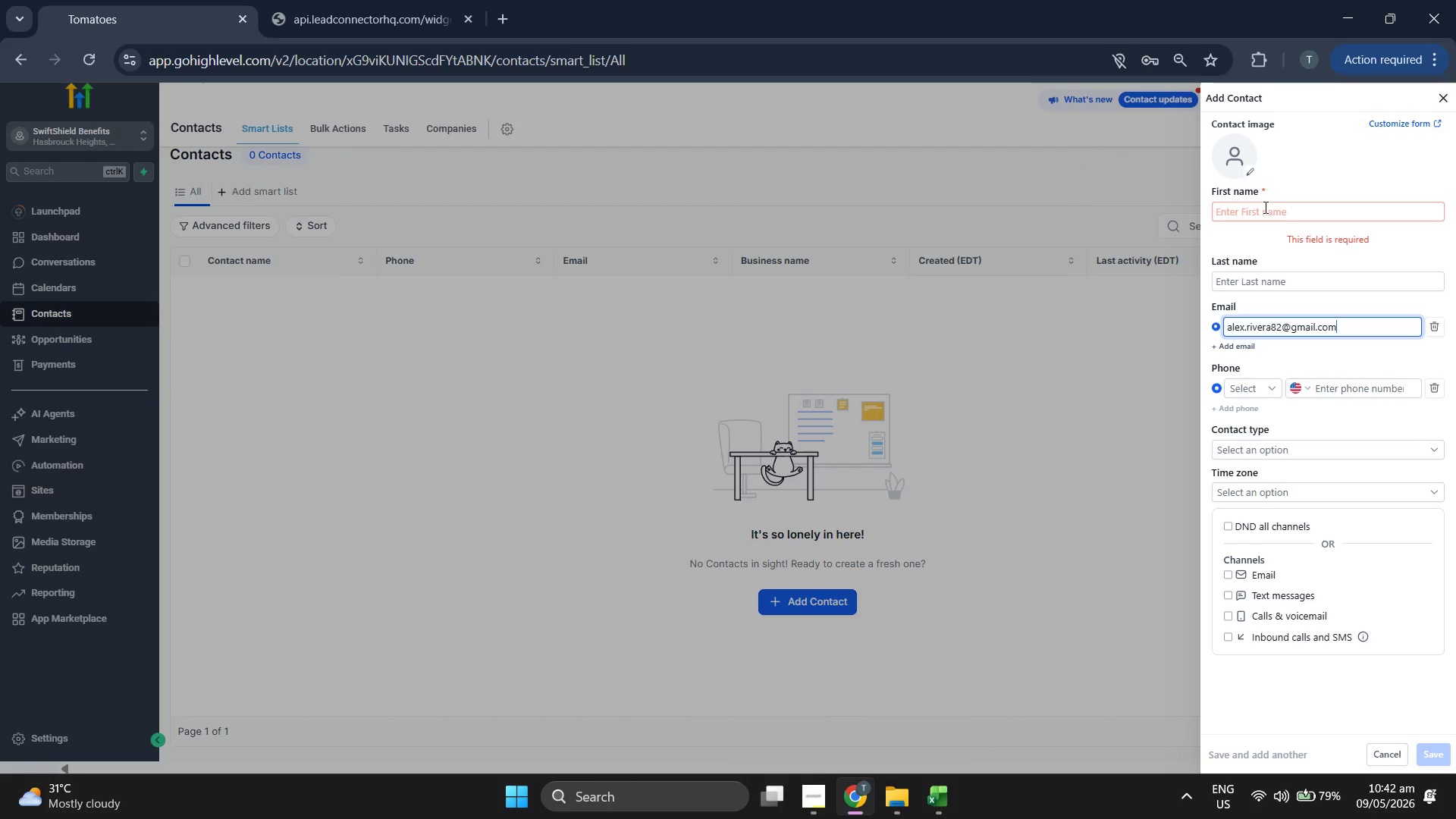 
key(Control+V)
 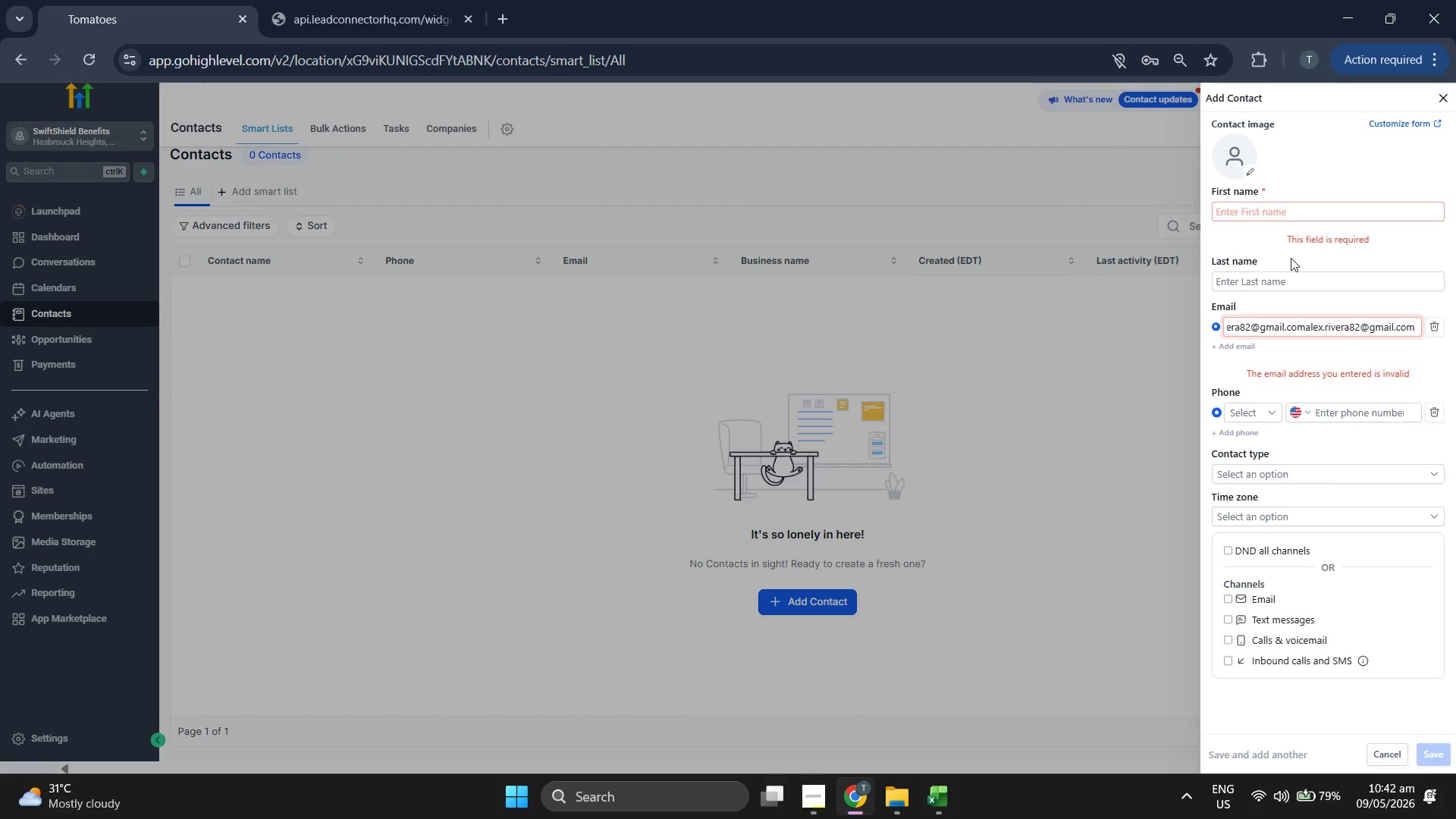 
key(Control+Z)
 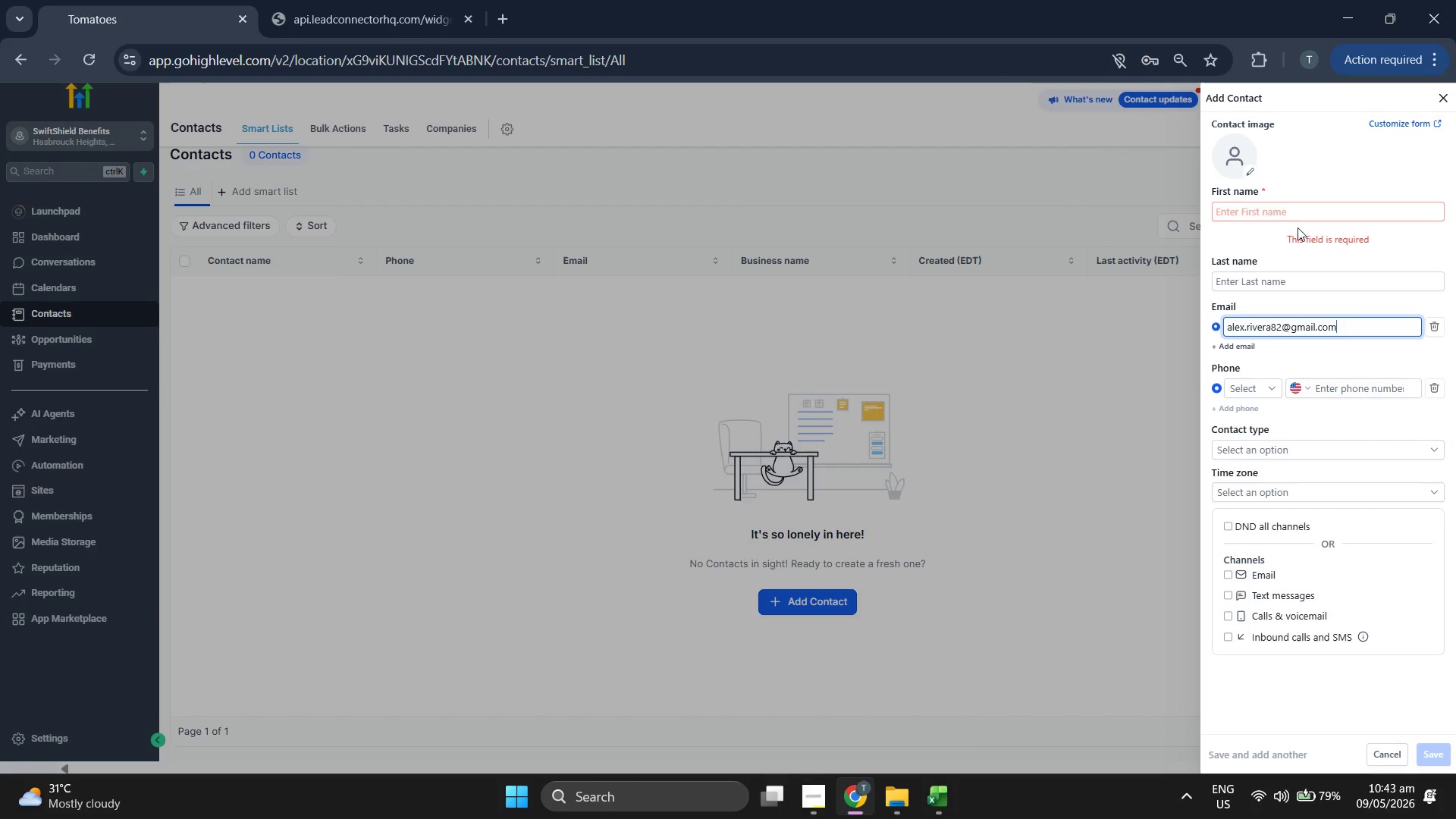 
left_click([1299, 217])
 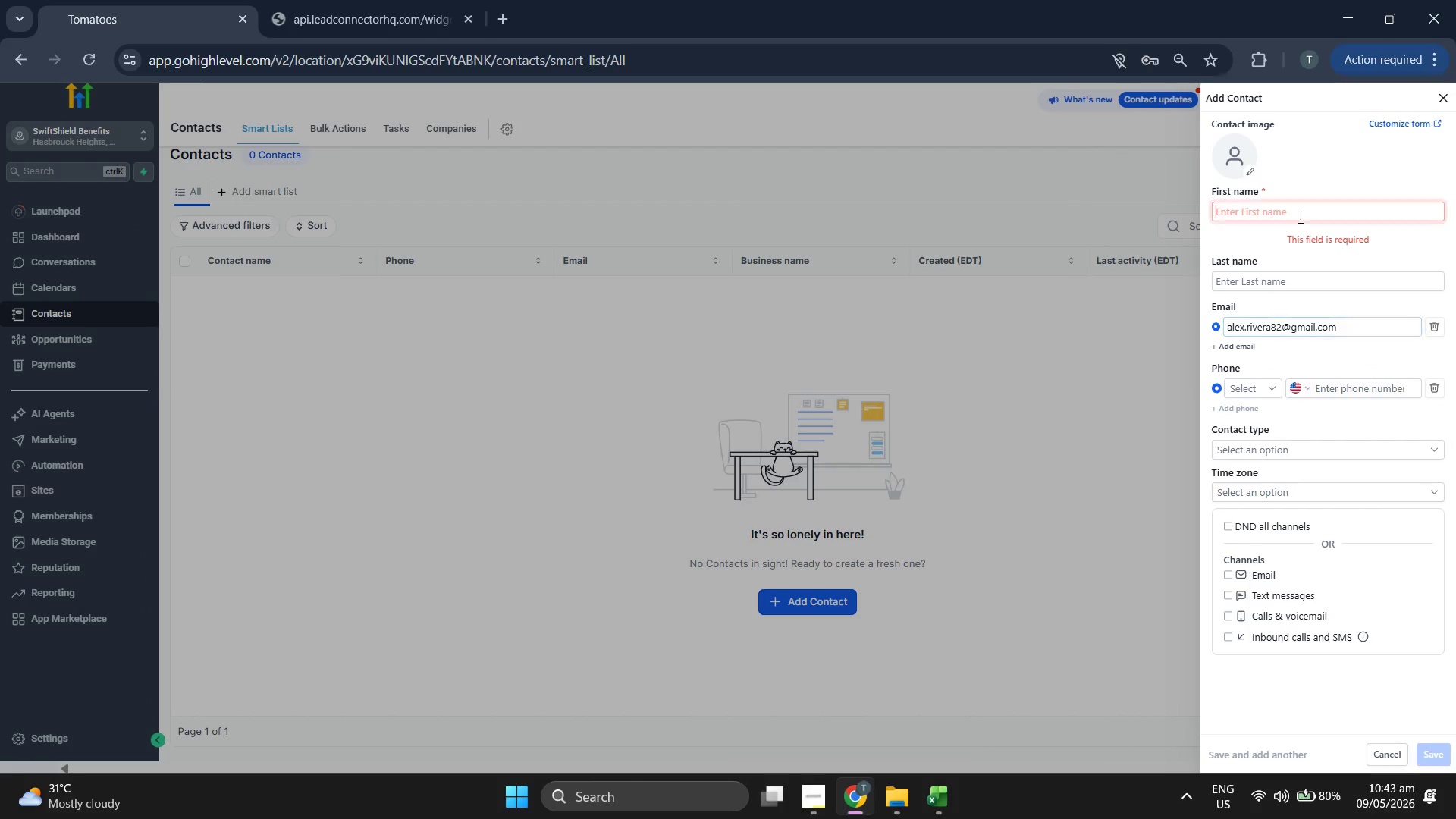 
type(Alex)
key(Tab)
type(Rivera)
 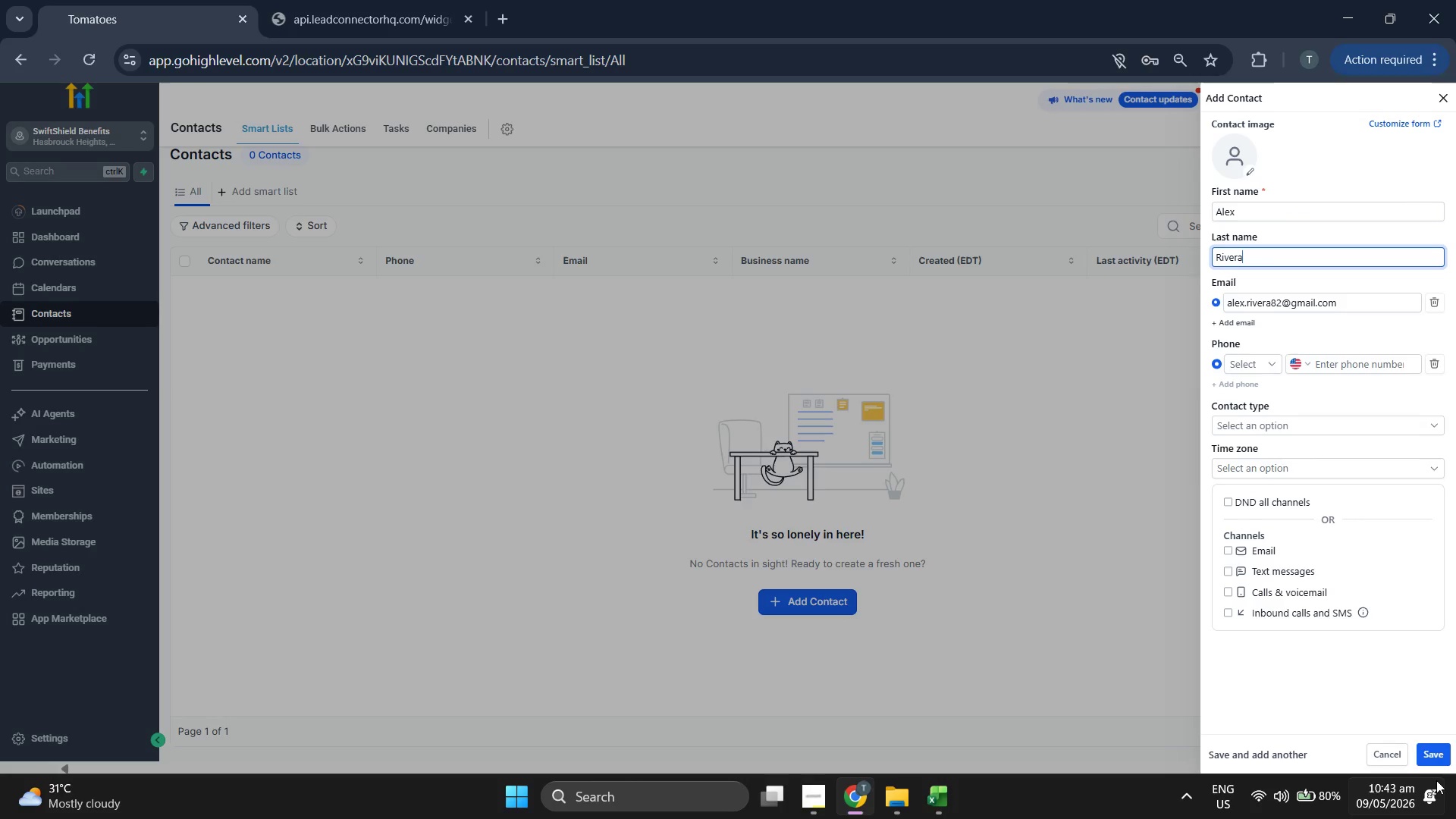 
left_click([1397, 684])
 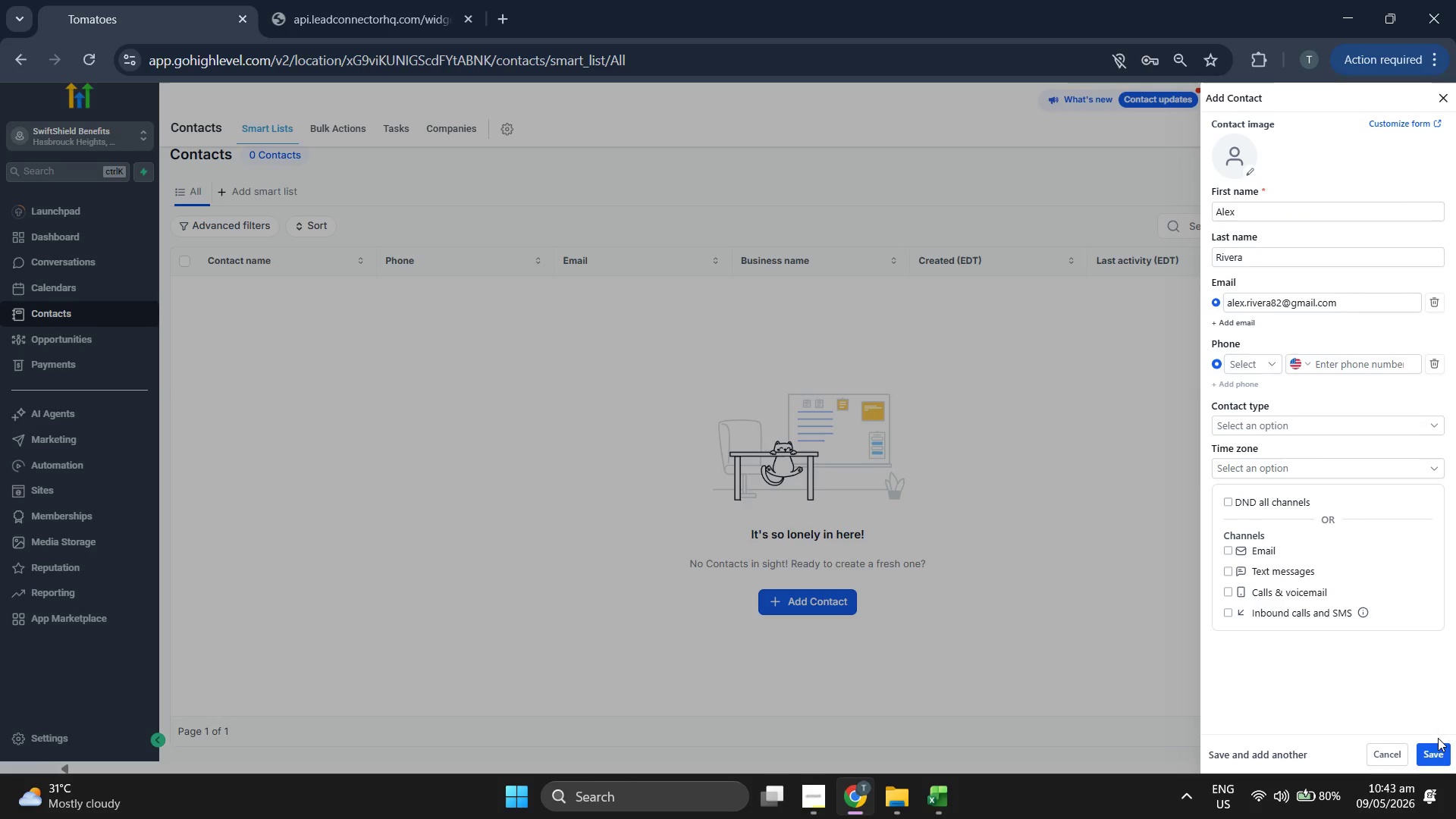 
left_click([1436, 749])
 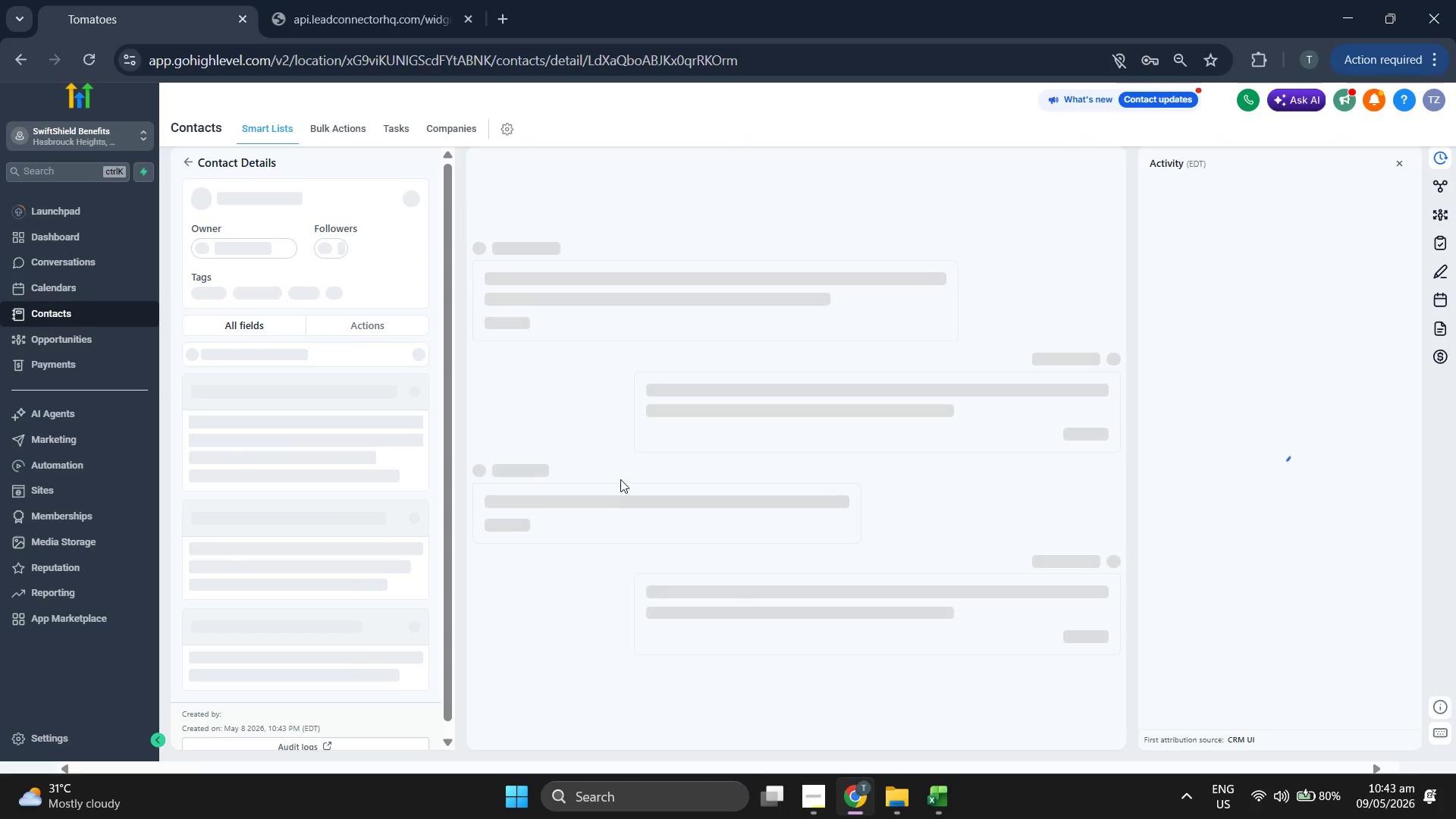 
scroll: coordinate [416, 438], scroll_direction: down, amount: 3.0
 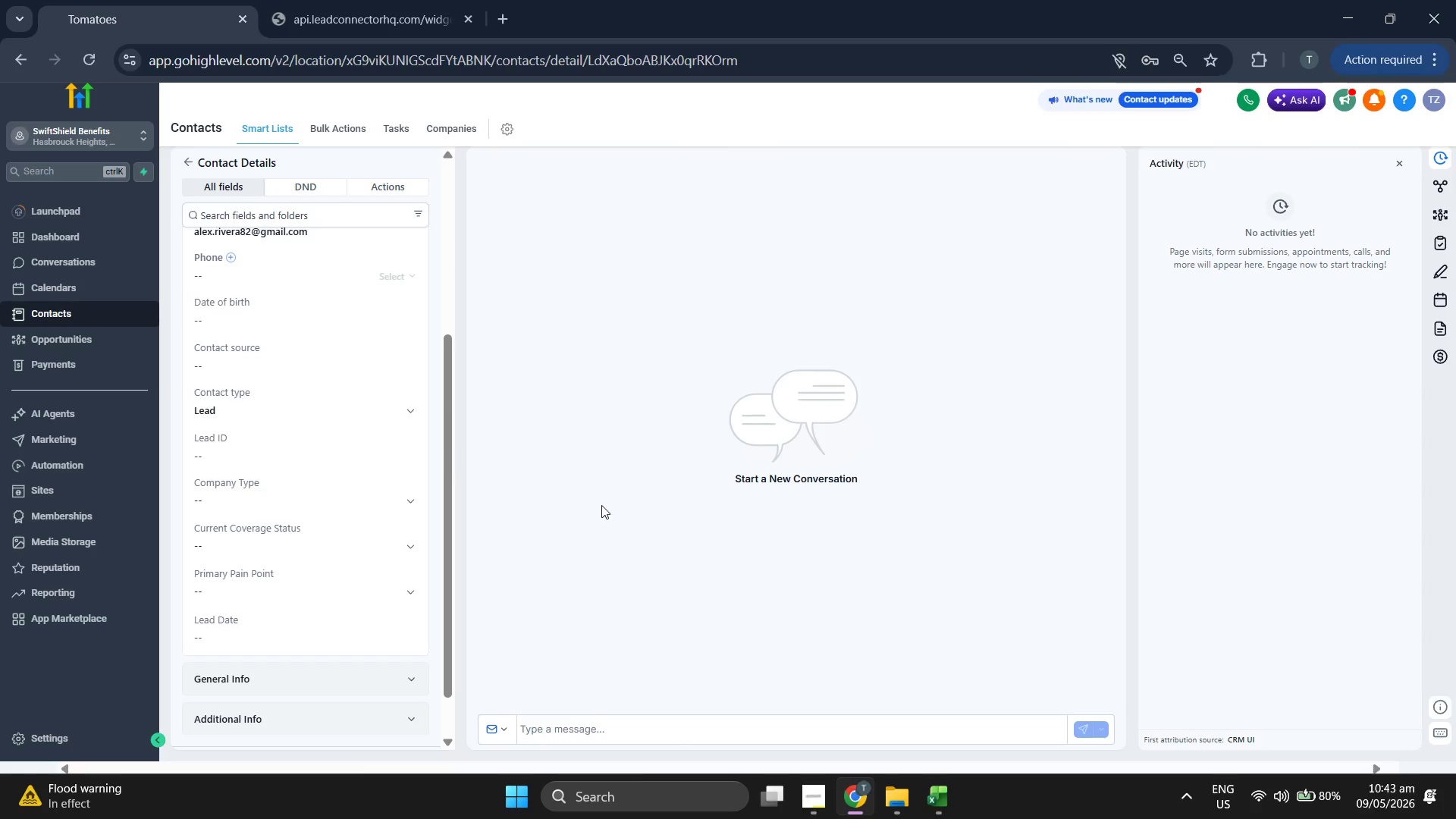 
left_click([954, 808])
 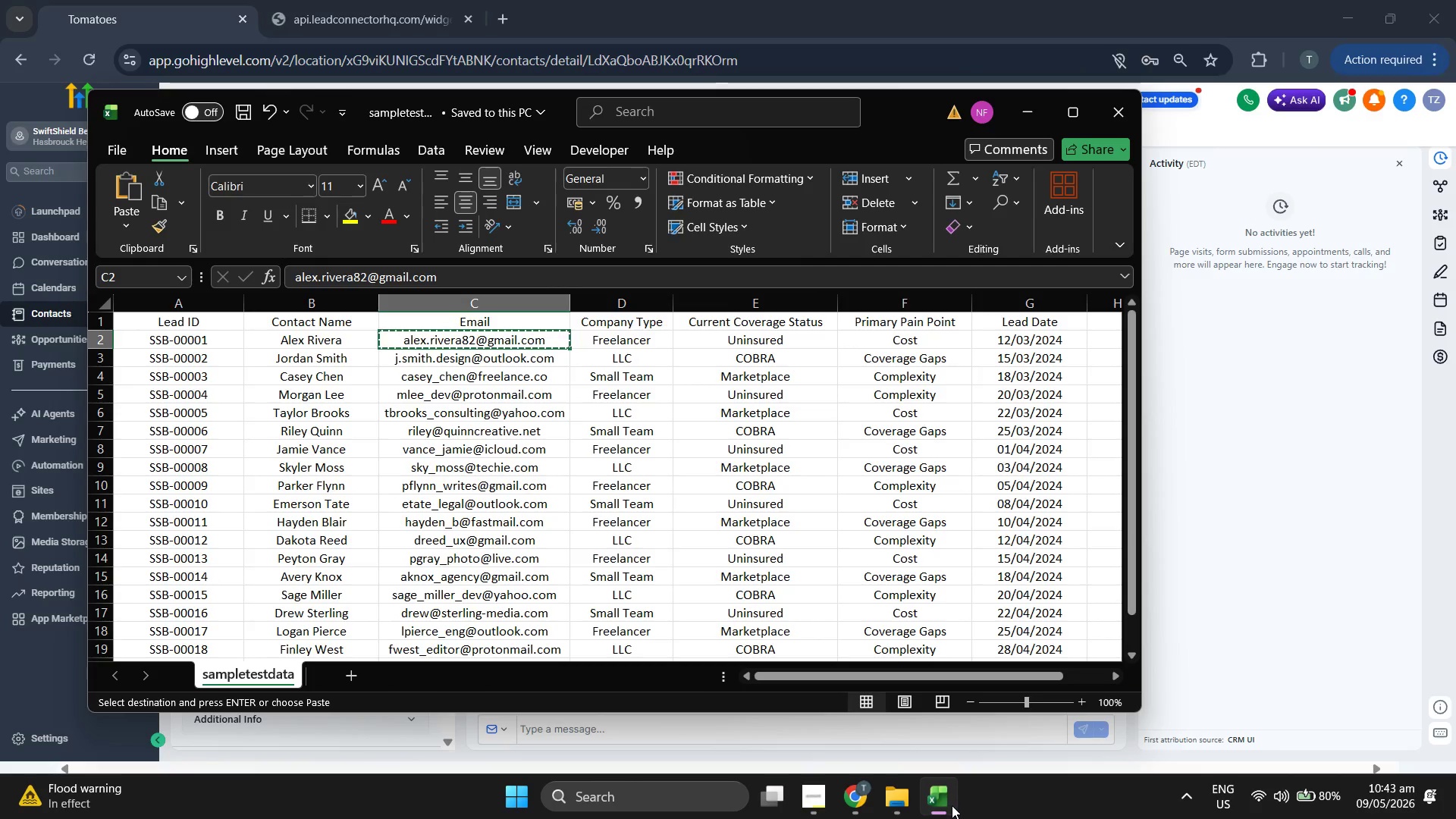 
key(ArrowLeft)
 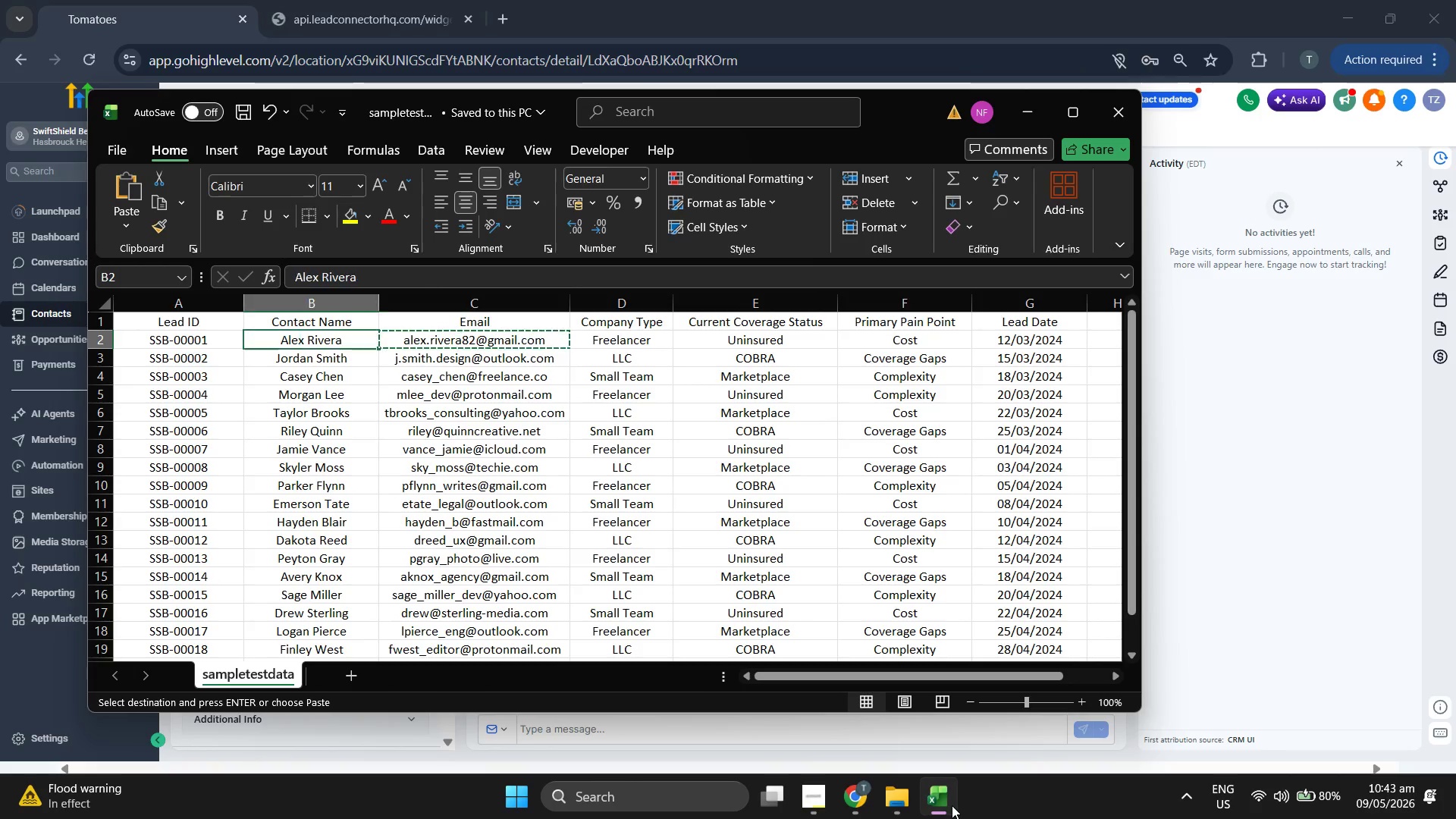 
key(ArrowLeft)
 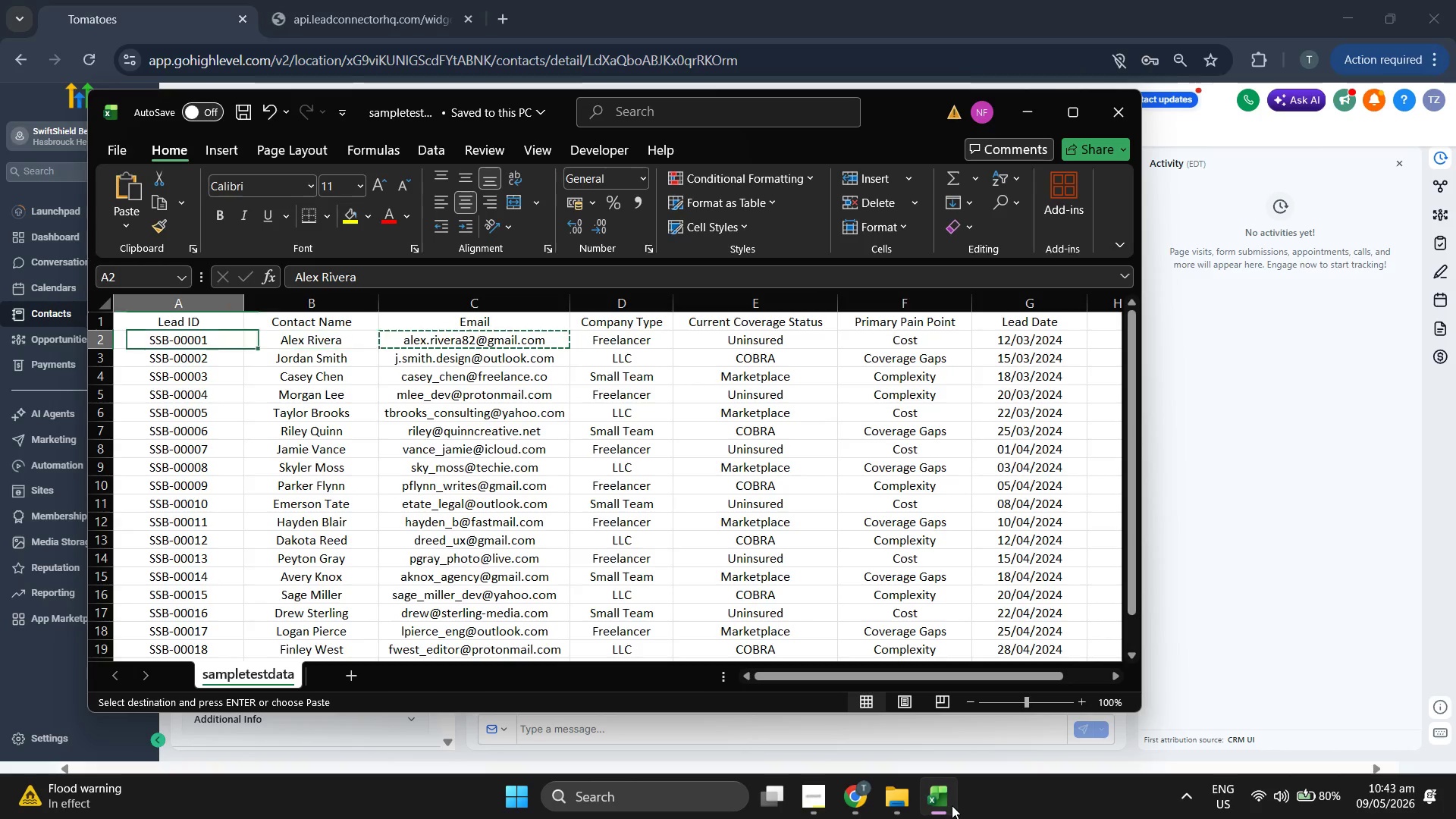 
key(ArrowLeft)
 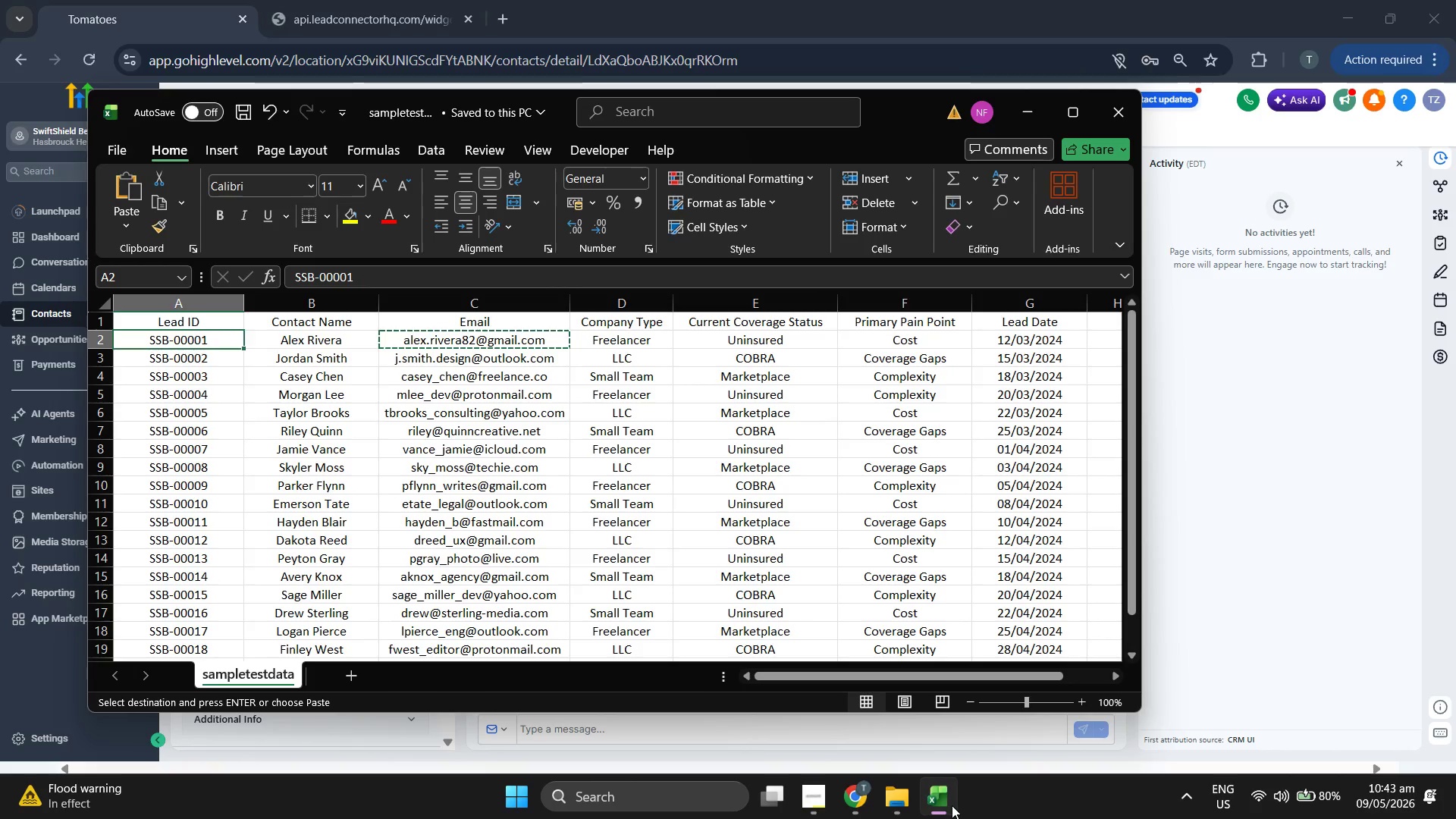 
key(Control+C)
 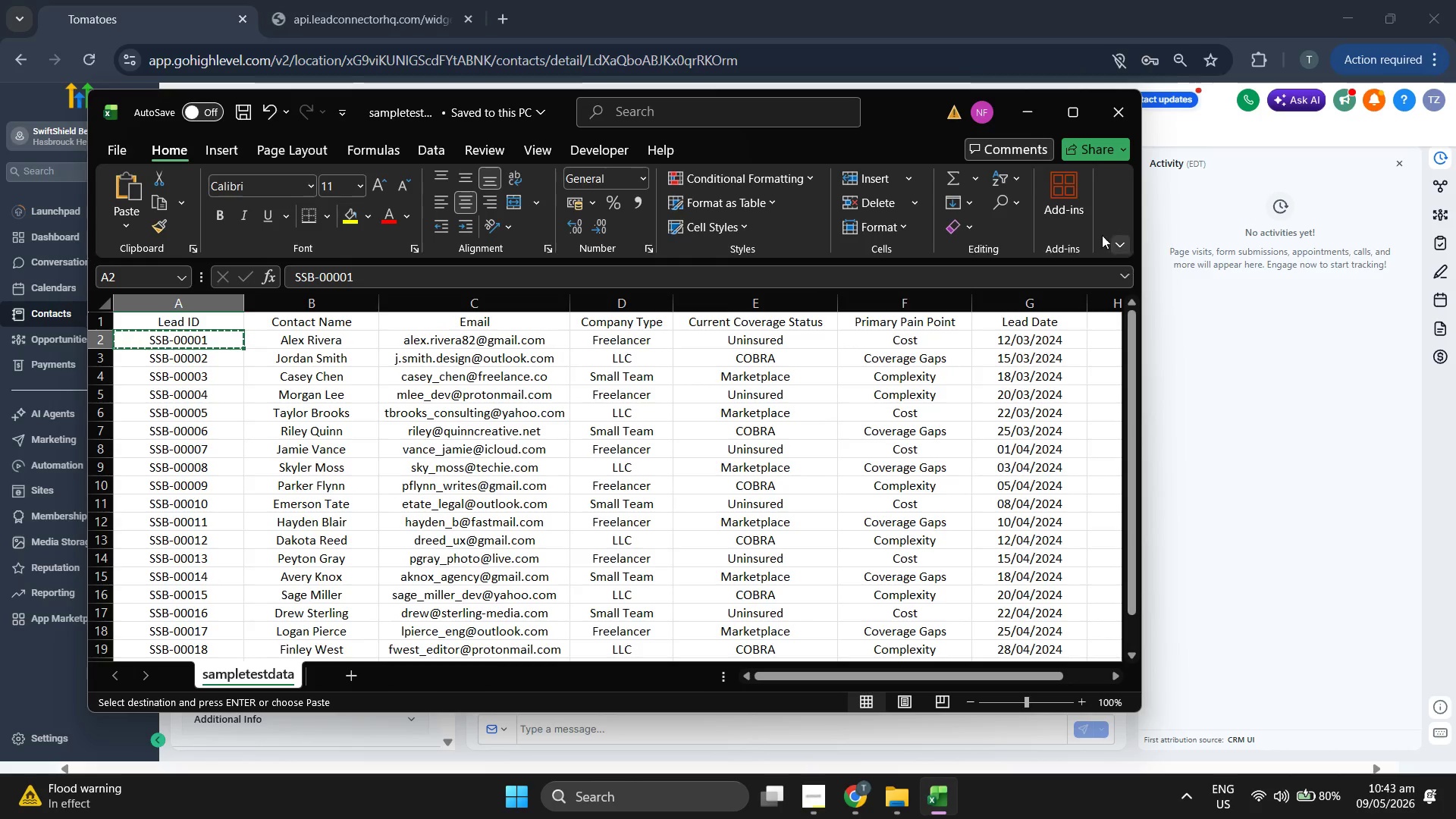 
left_click([1024, 132])
 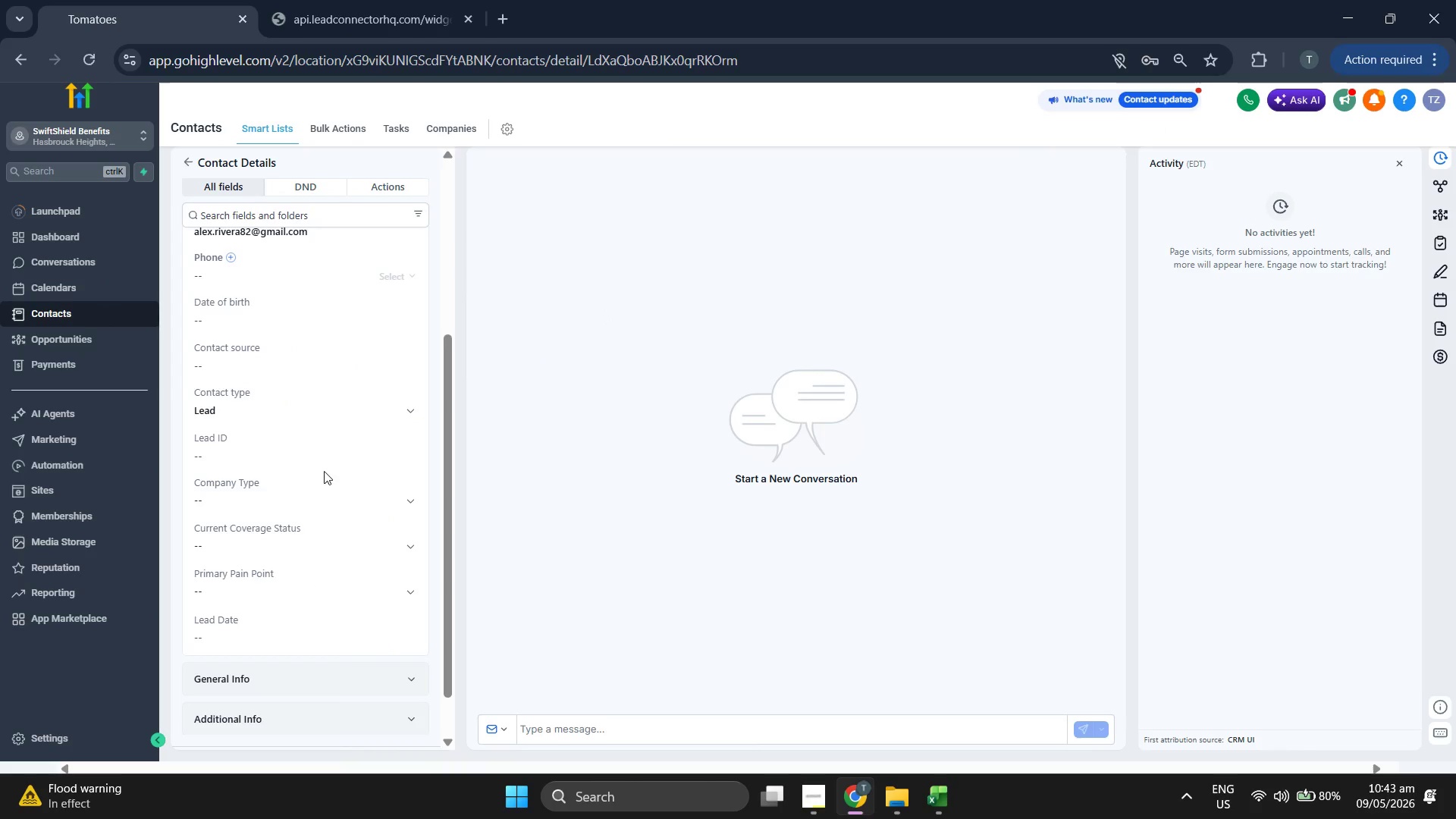 
left_click([319, 456])
 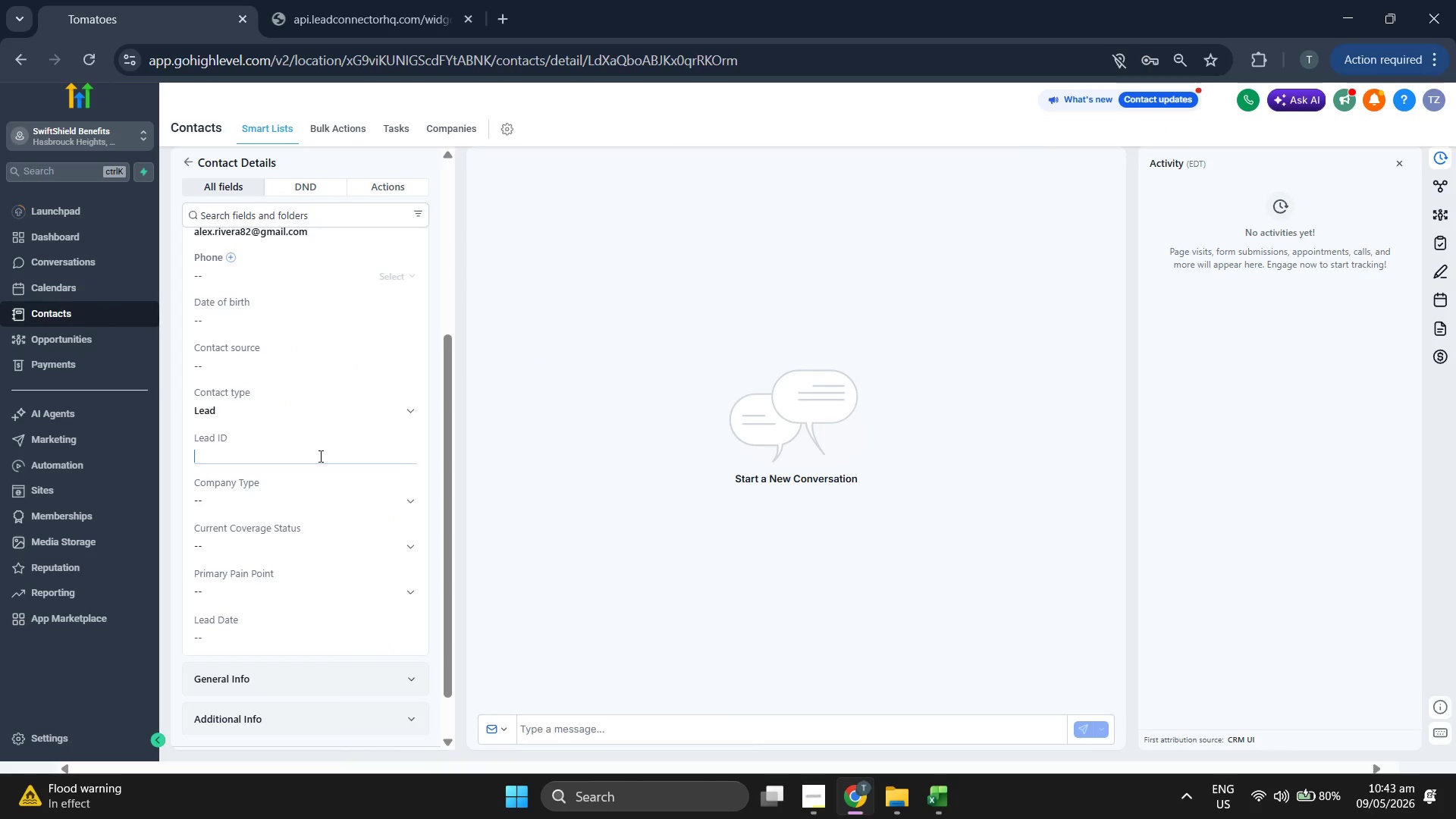 
key(Control+ControlLeft)
 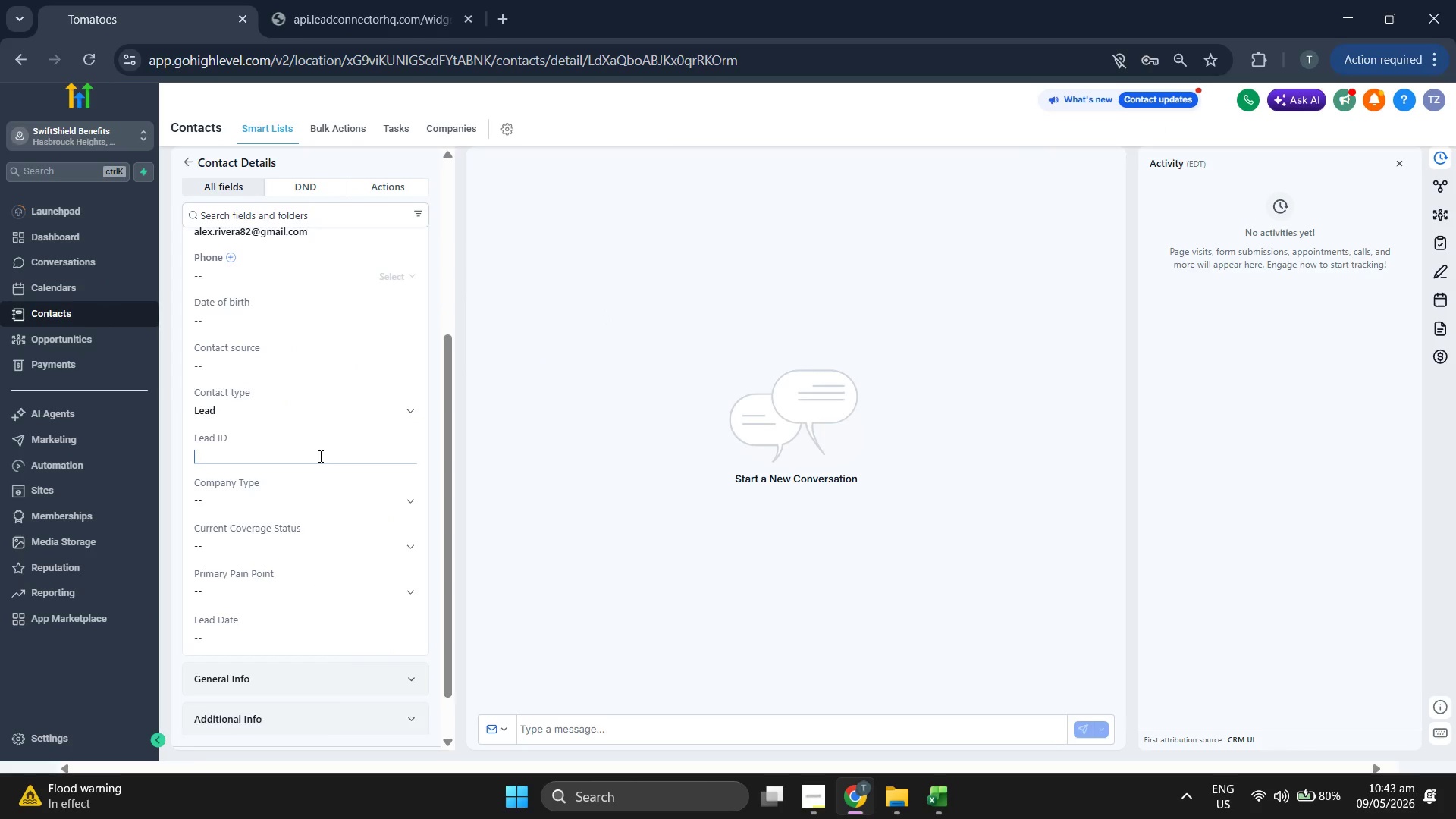 
key(Control+V)
 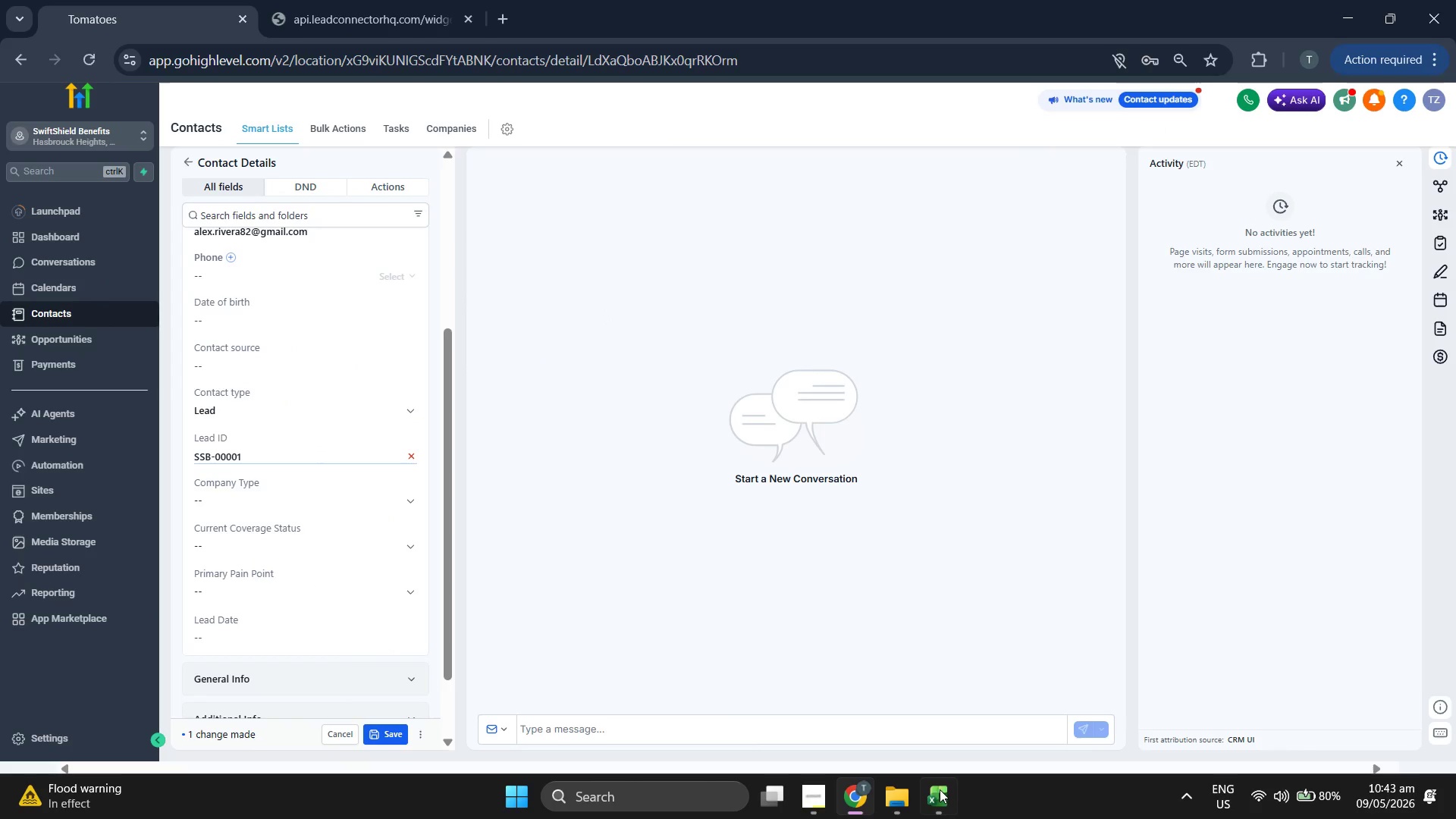 
left_click([943, 800])
 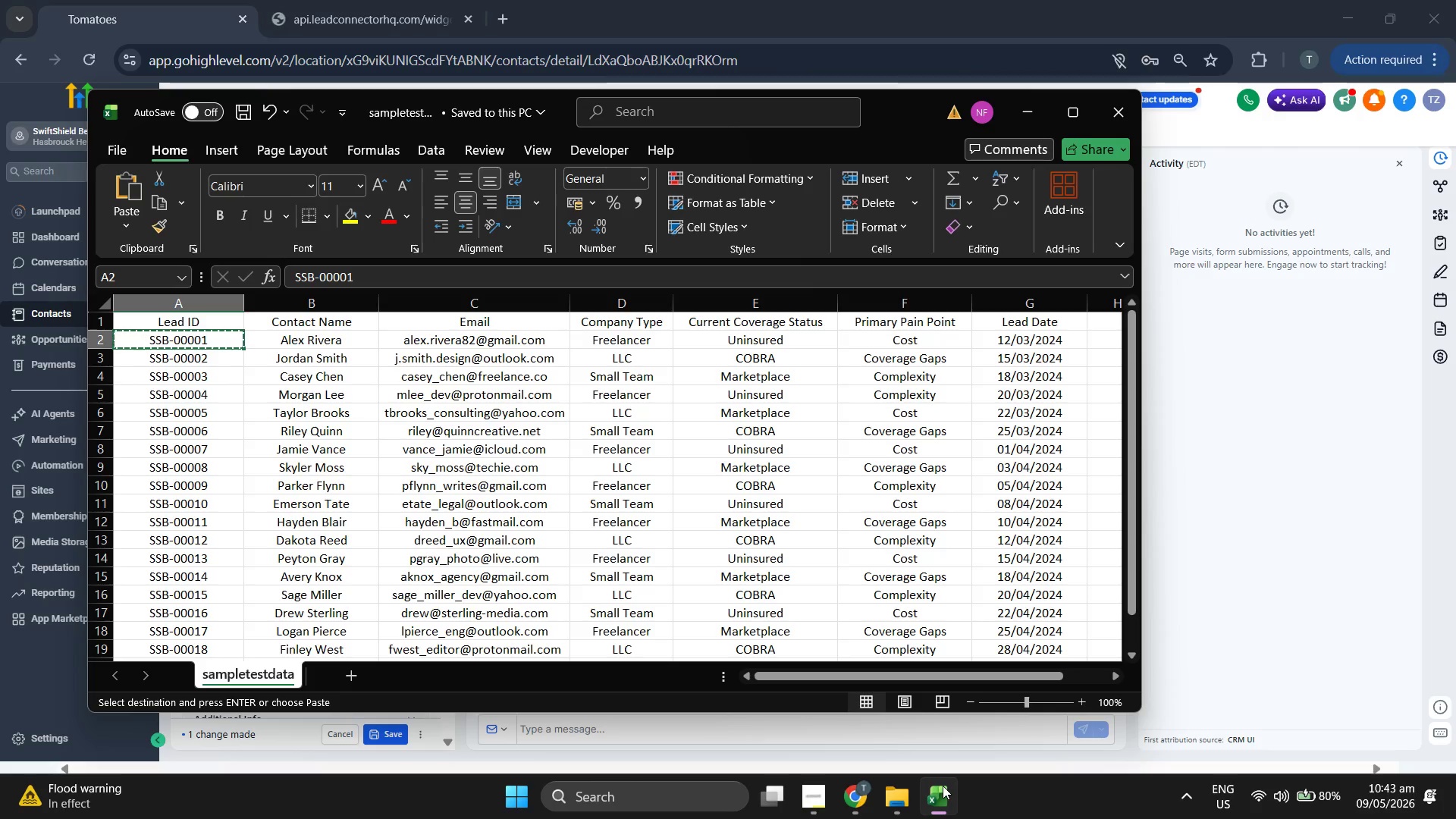 
key(ArrowRight)
 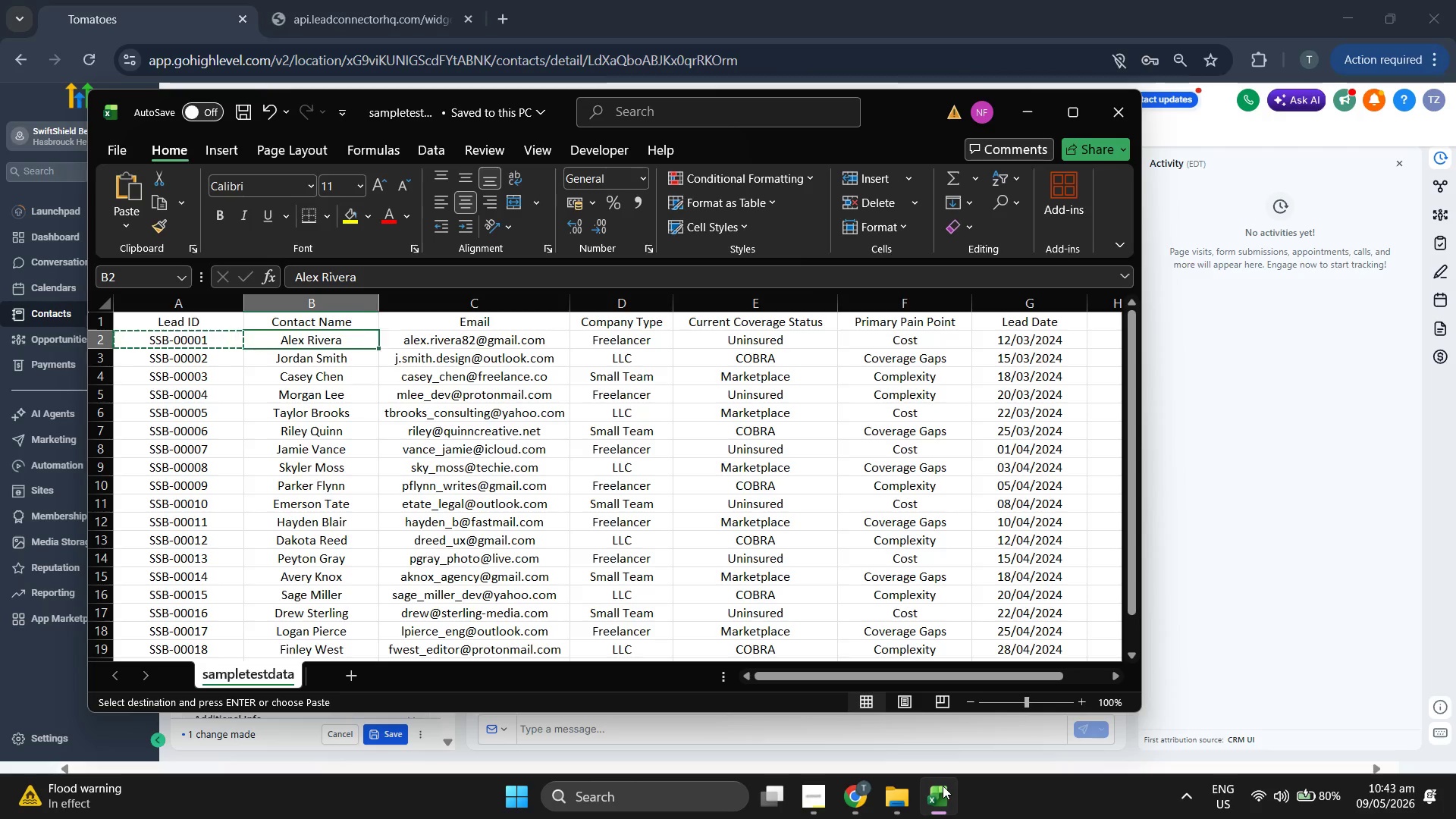 
key(ArrowRight)
 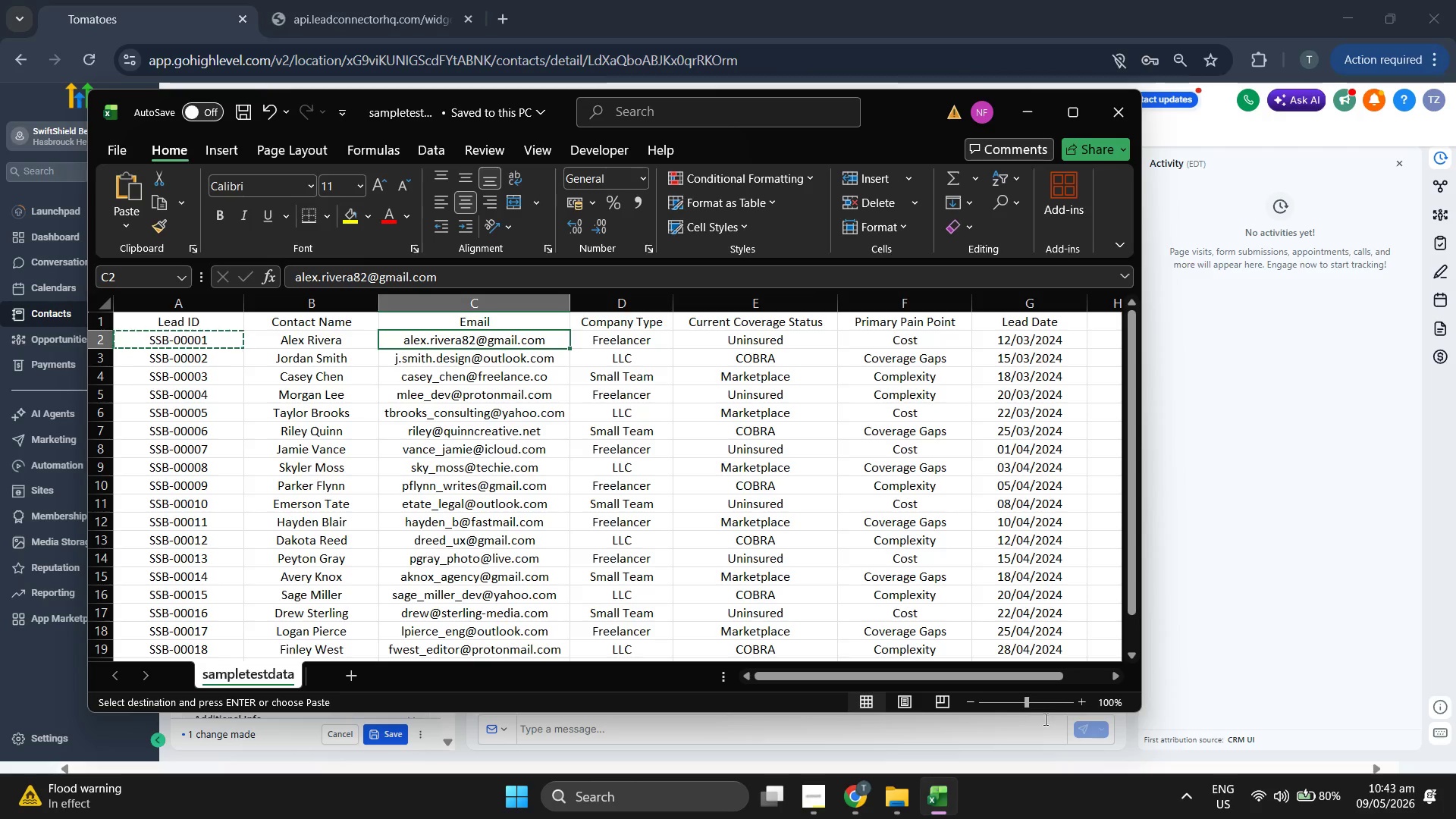 
left_click([1221, 579])
 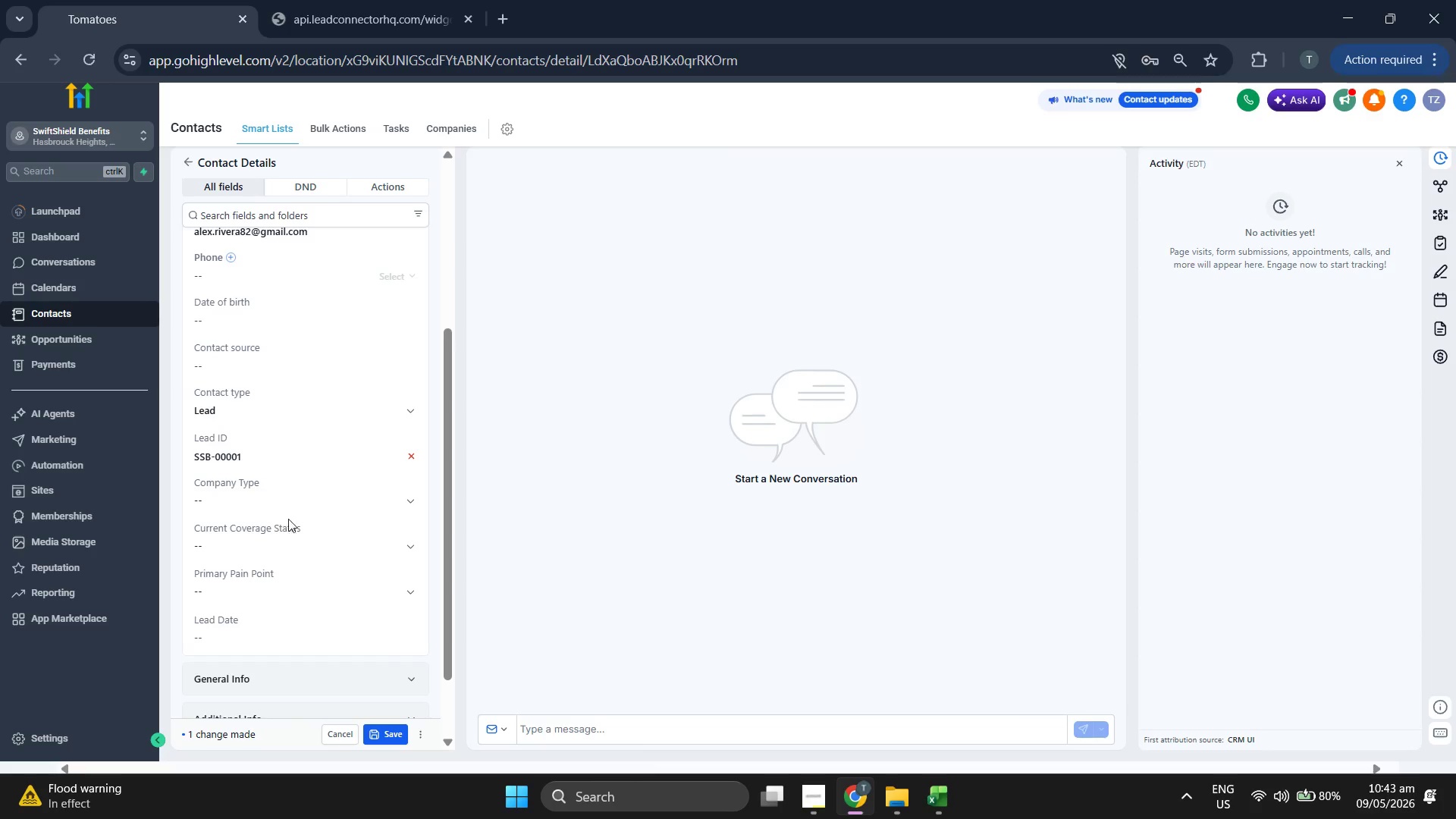 
left_click([312, 492])
 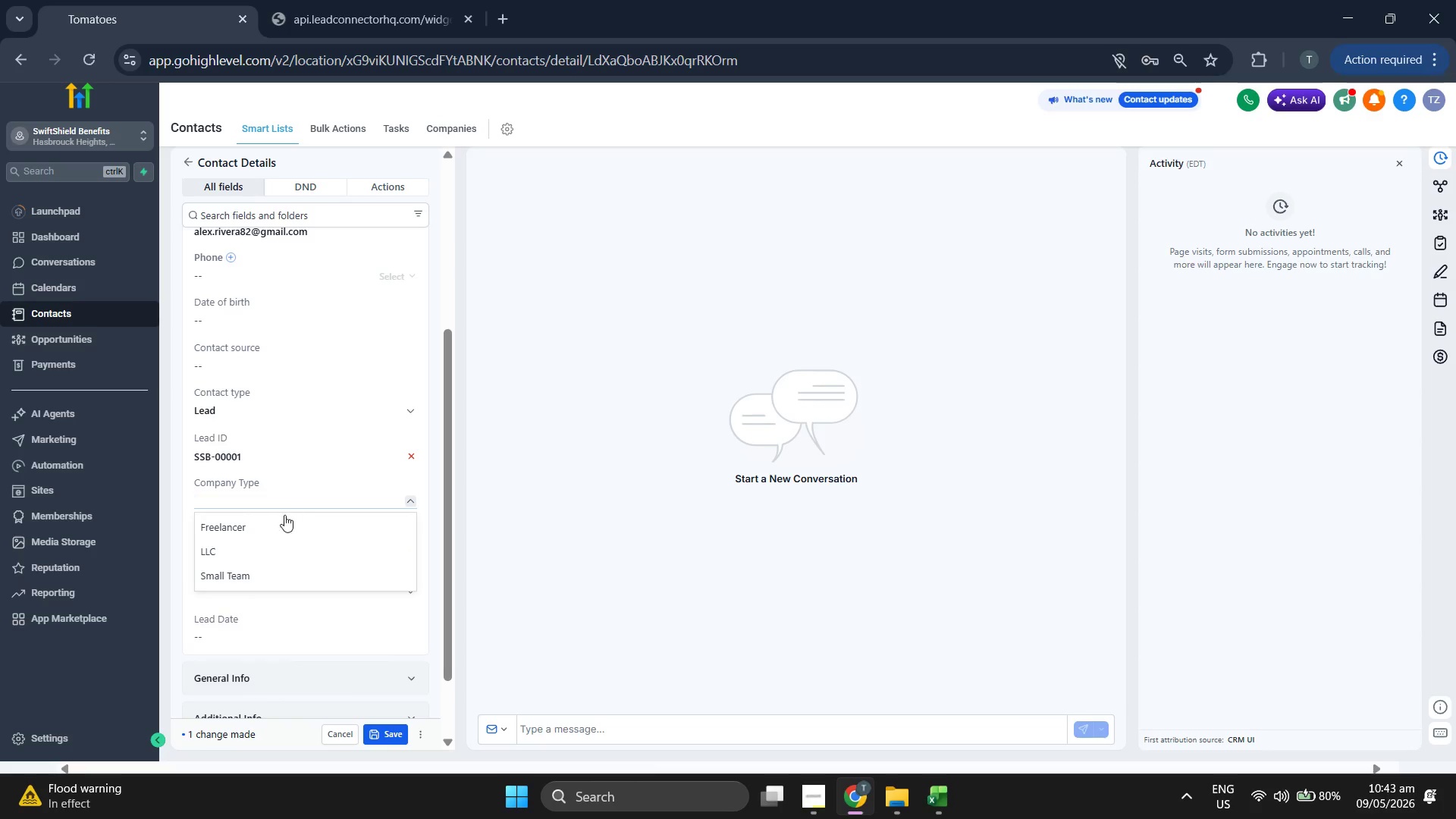 
left_click([278, 521])
 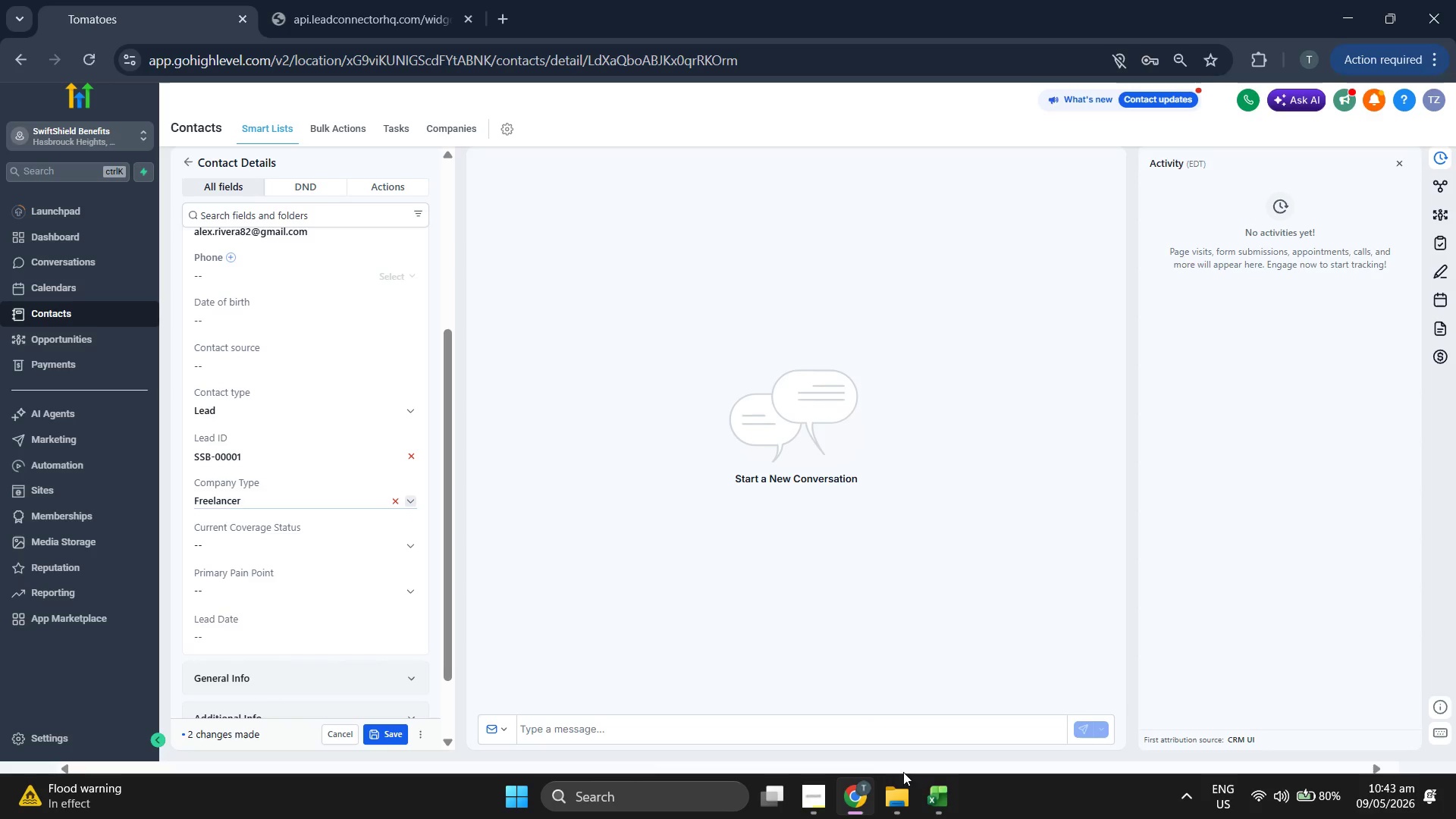 
left_click([934, 800])
 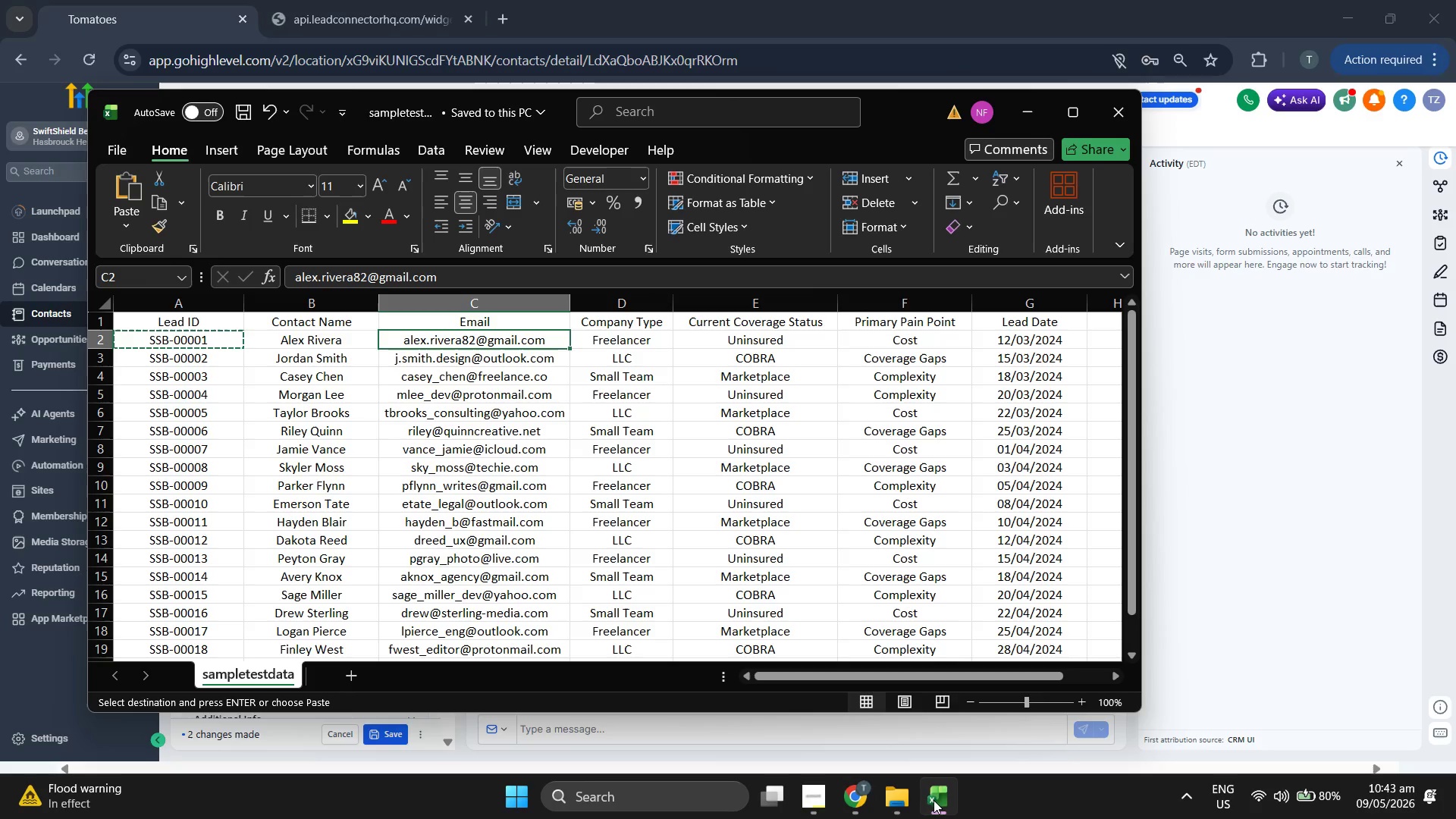 
left_click([934, 800])
 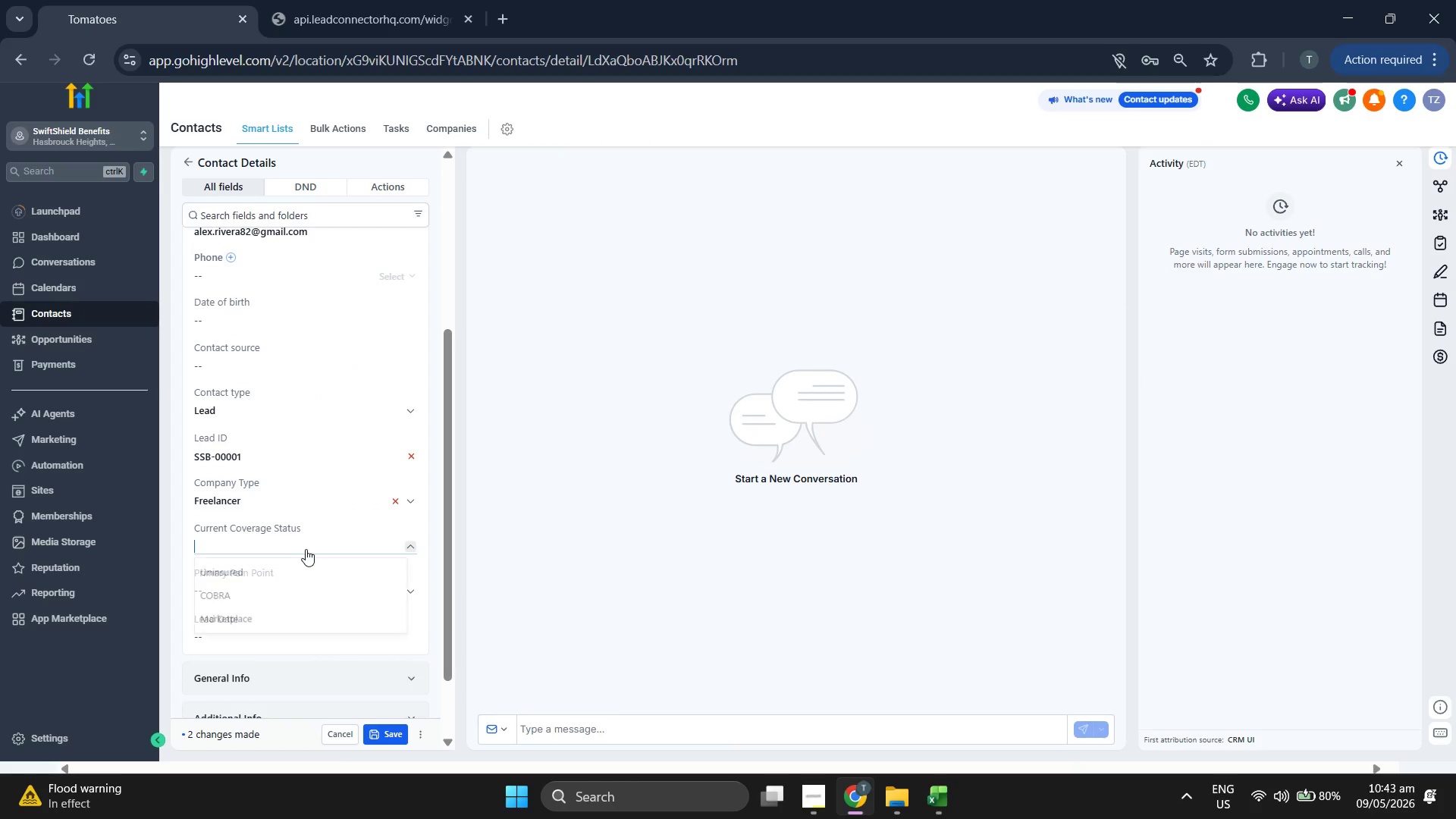 
left_click([263, 570])
 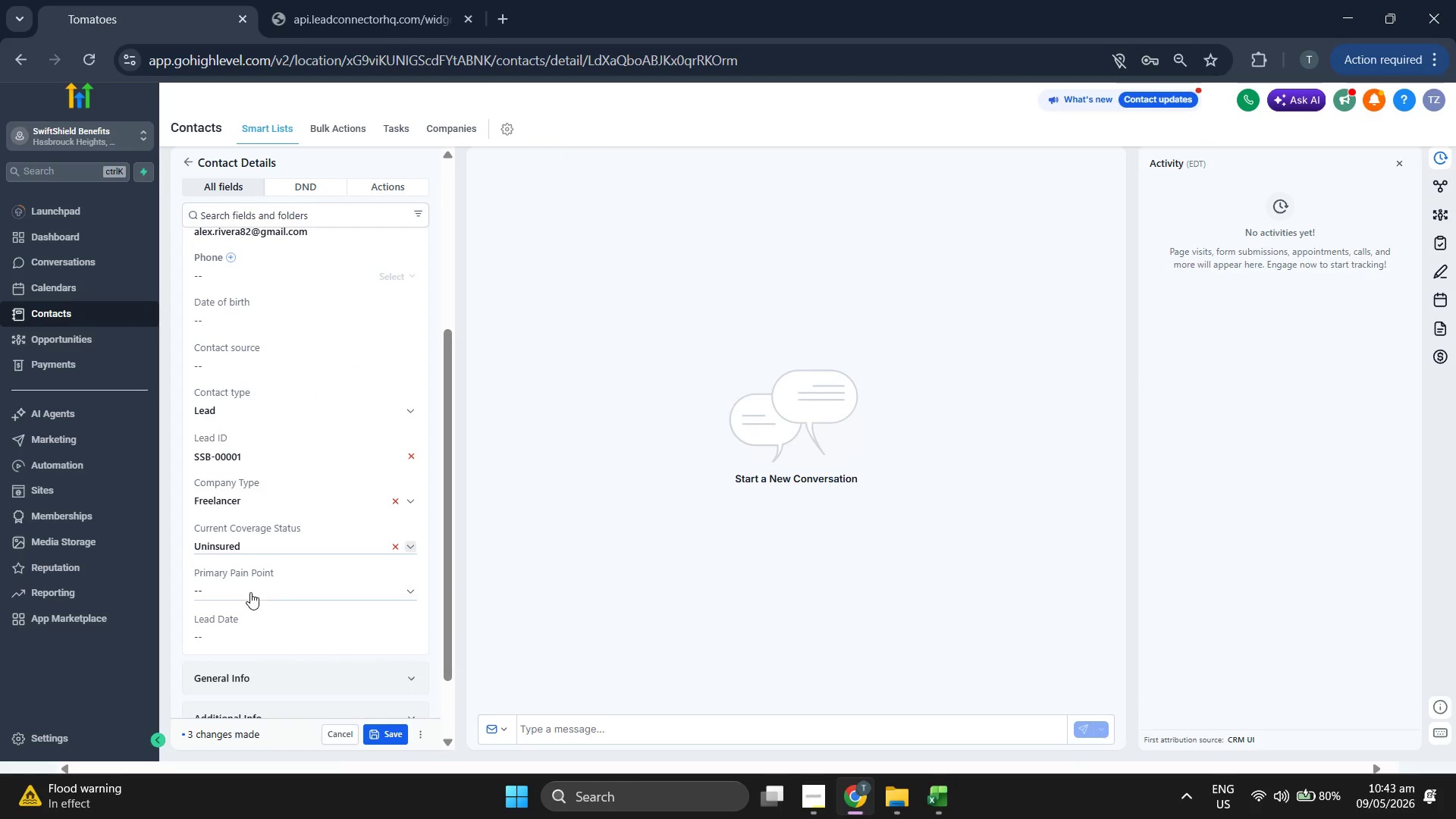 
left_click([250, 592])
 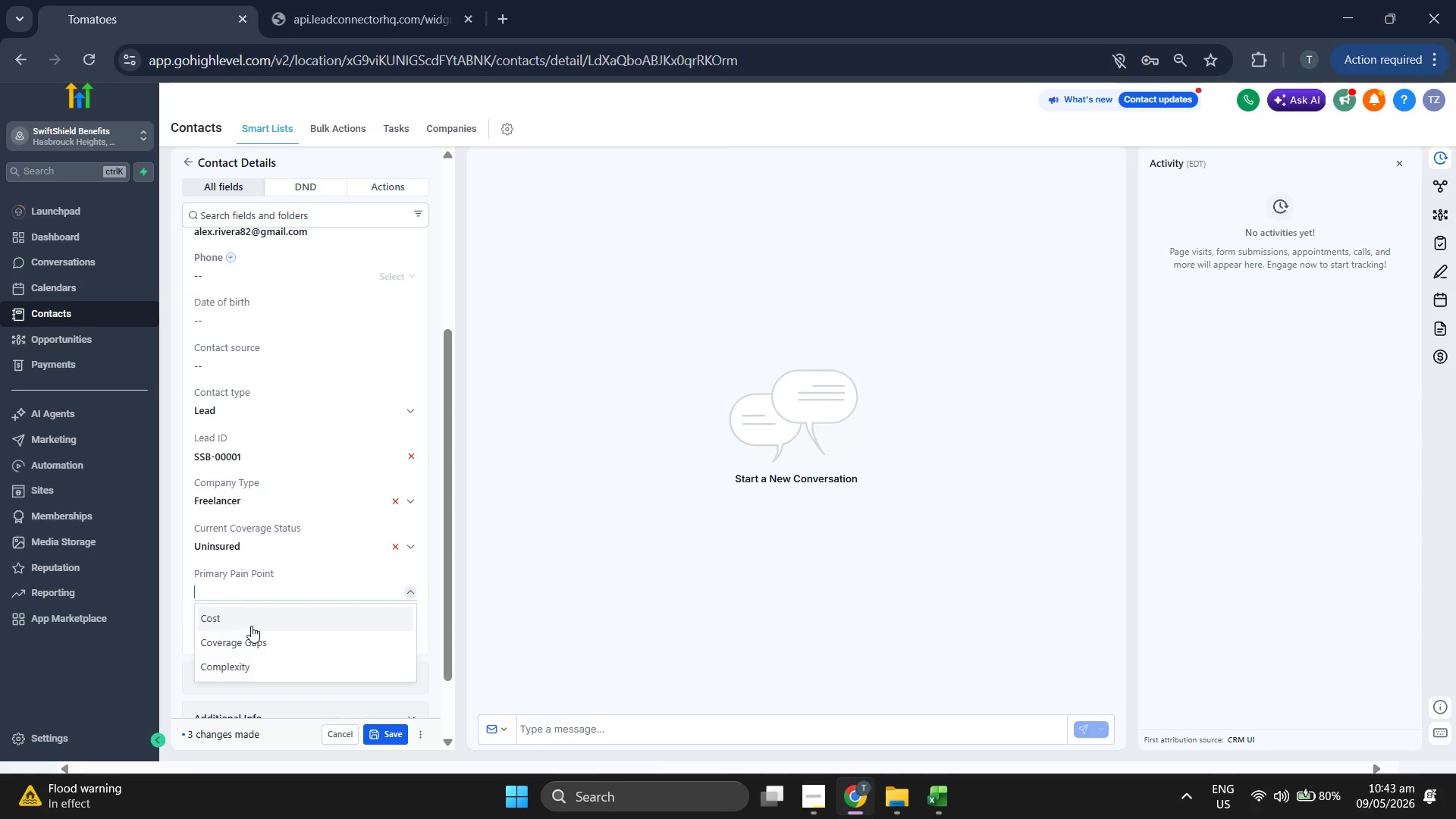 
left_click([251, 626])
 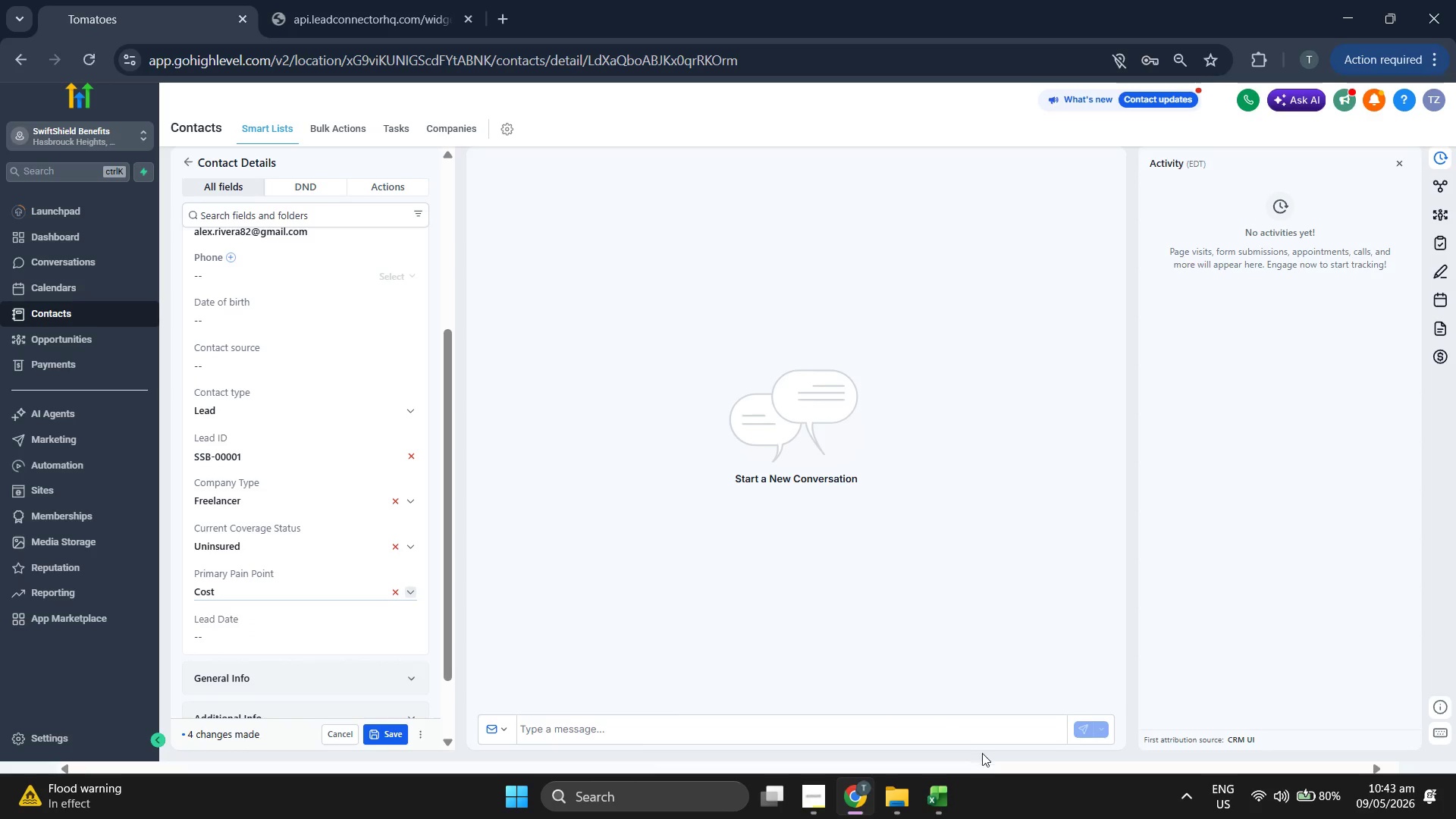 
left_click([929, 812])
 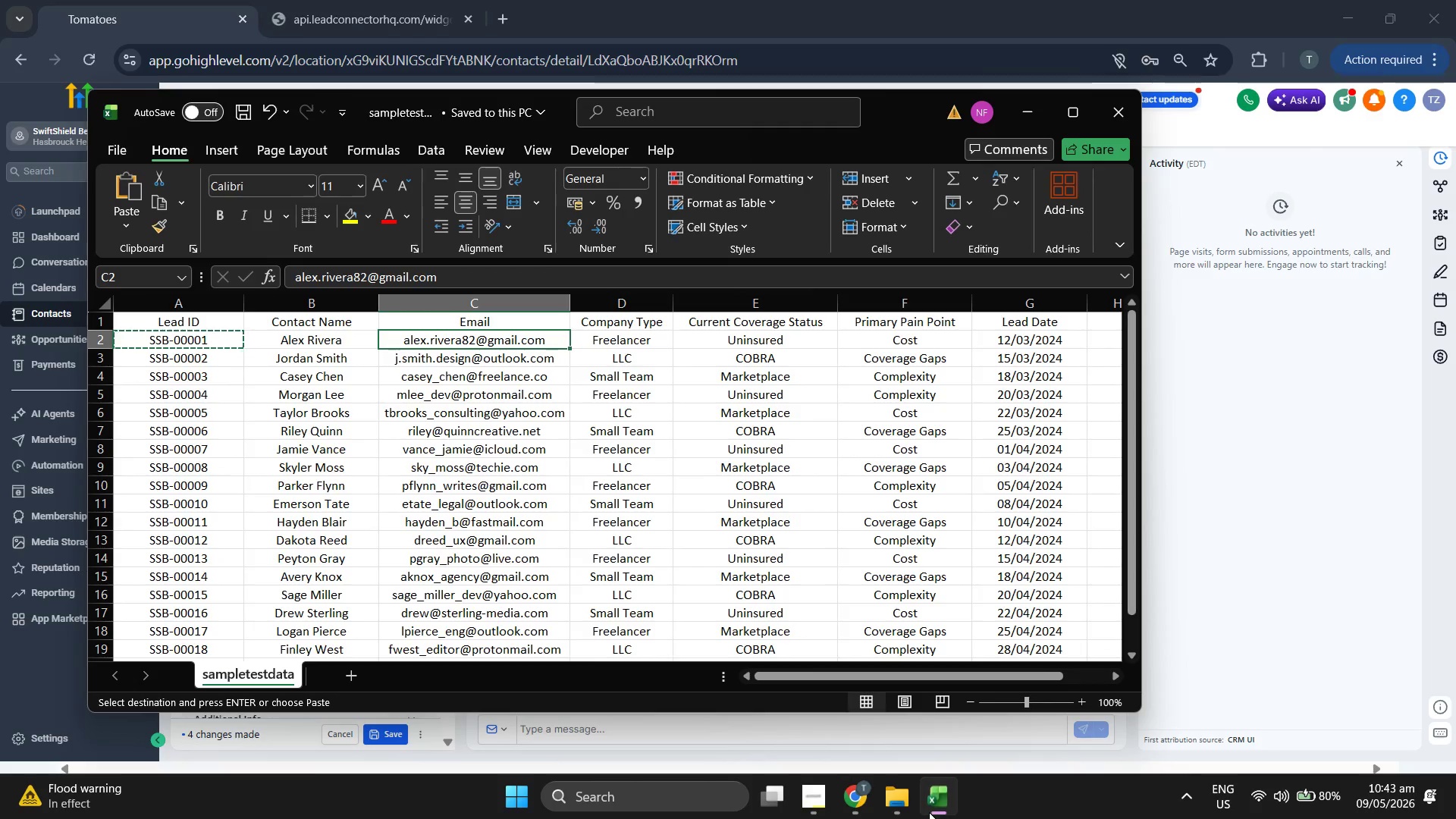 
left_click([929, 812])
 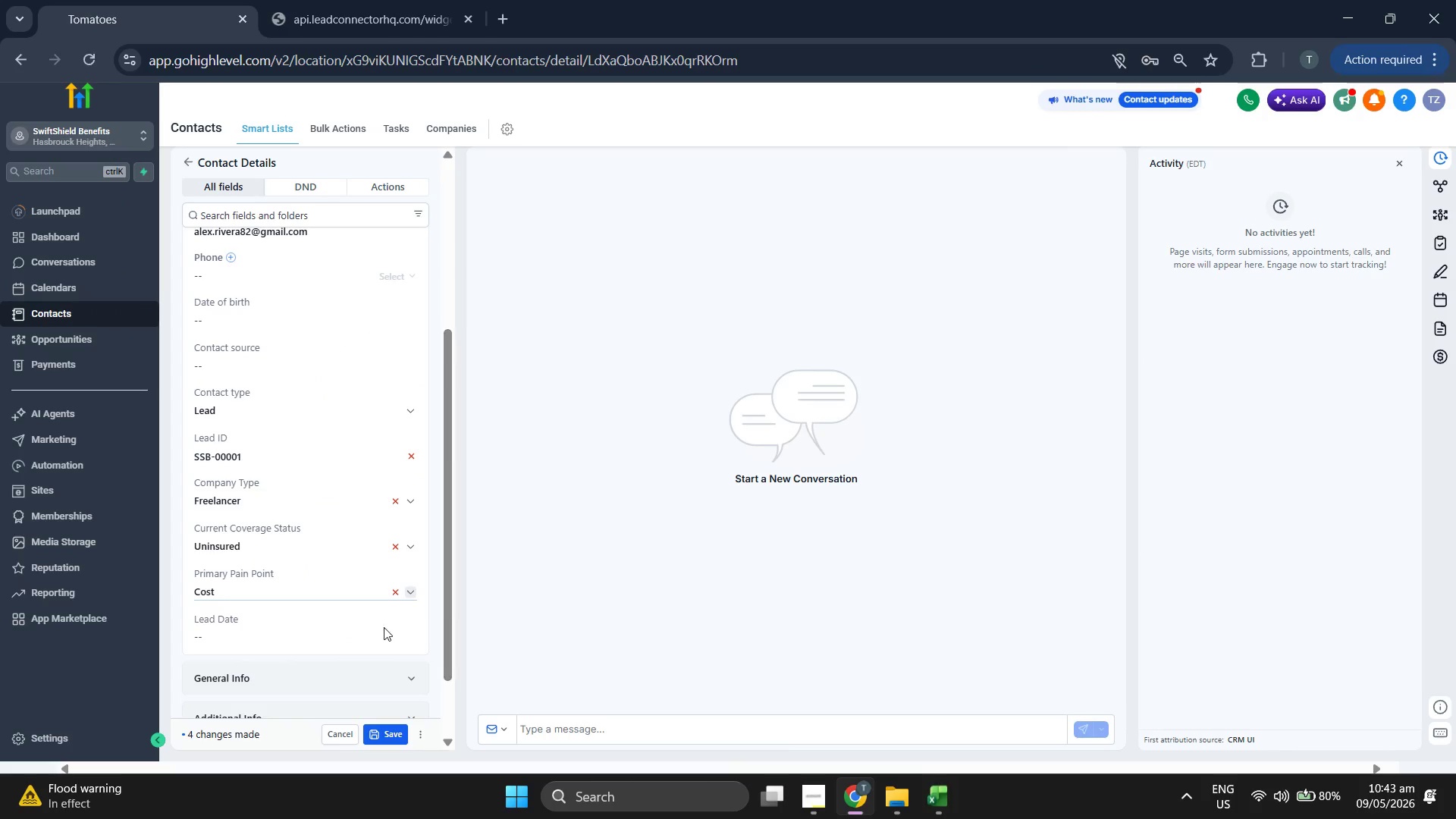 
left_click([366, 641])
 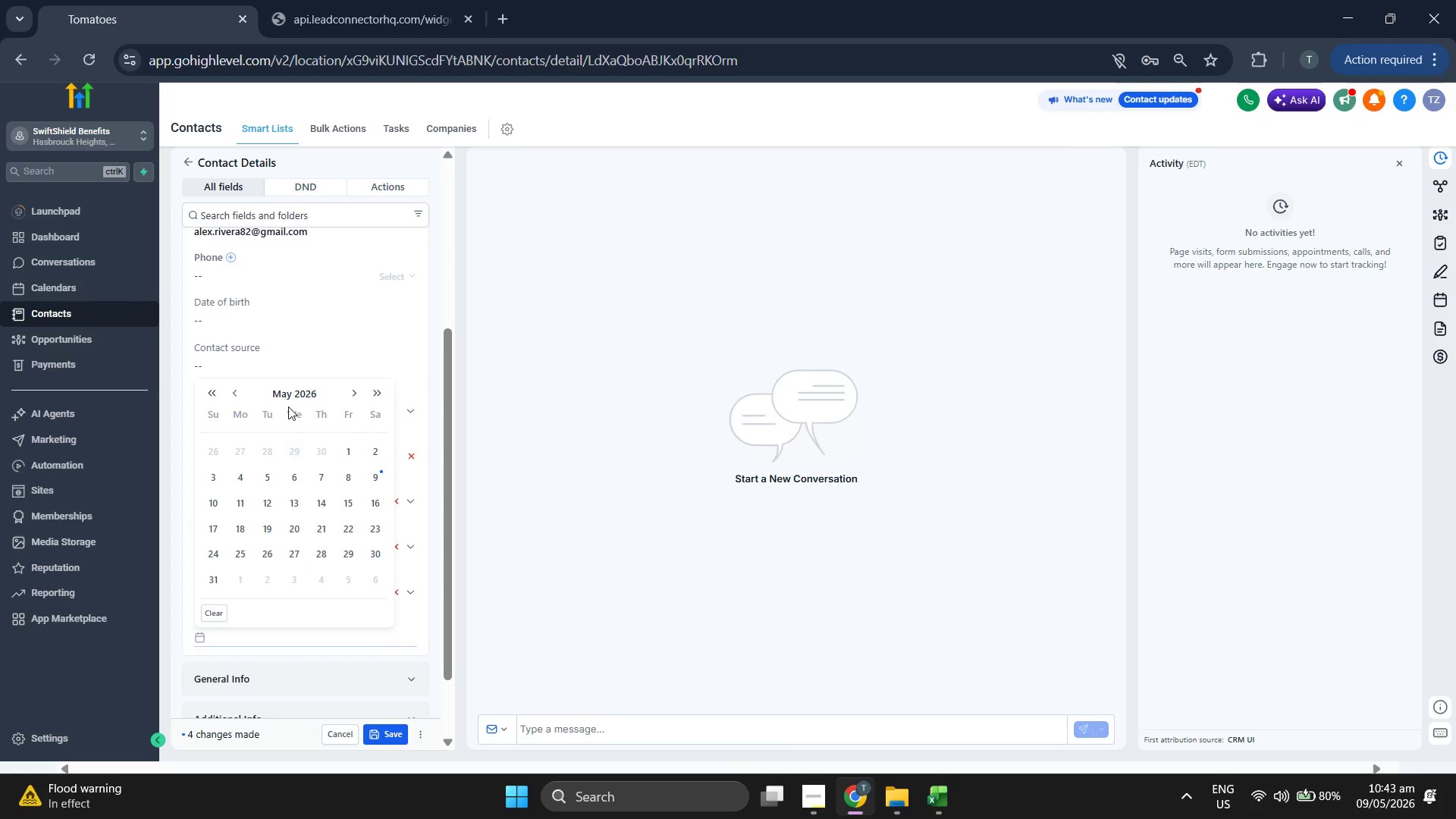 
left_click([293, 393])
 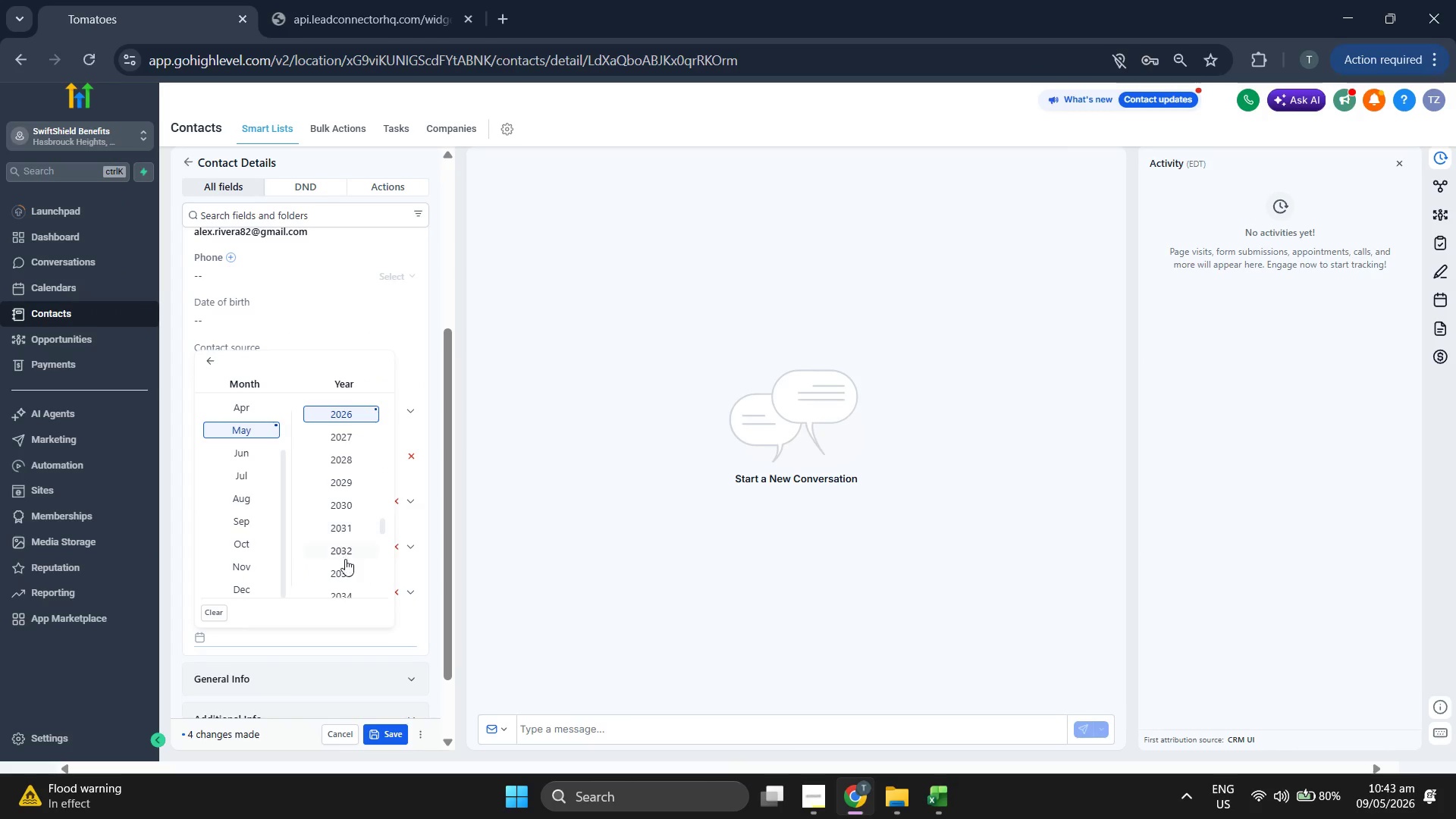 
scroll: coordinate [345, 560], scroll_direction: up, amount: 1.0
 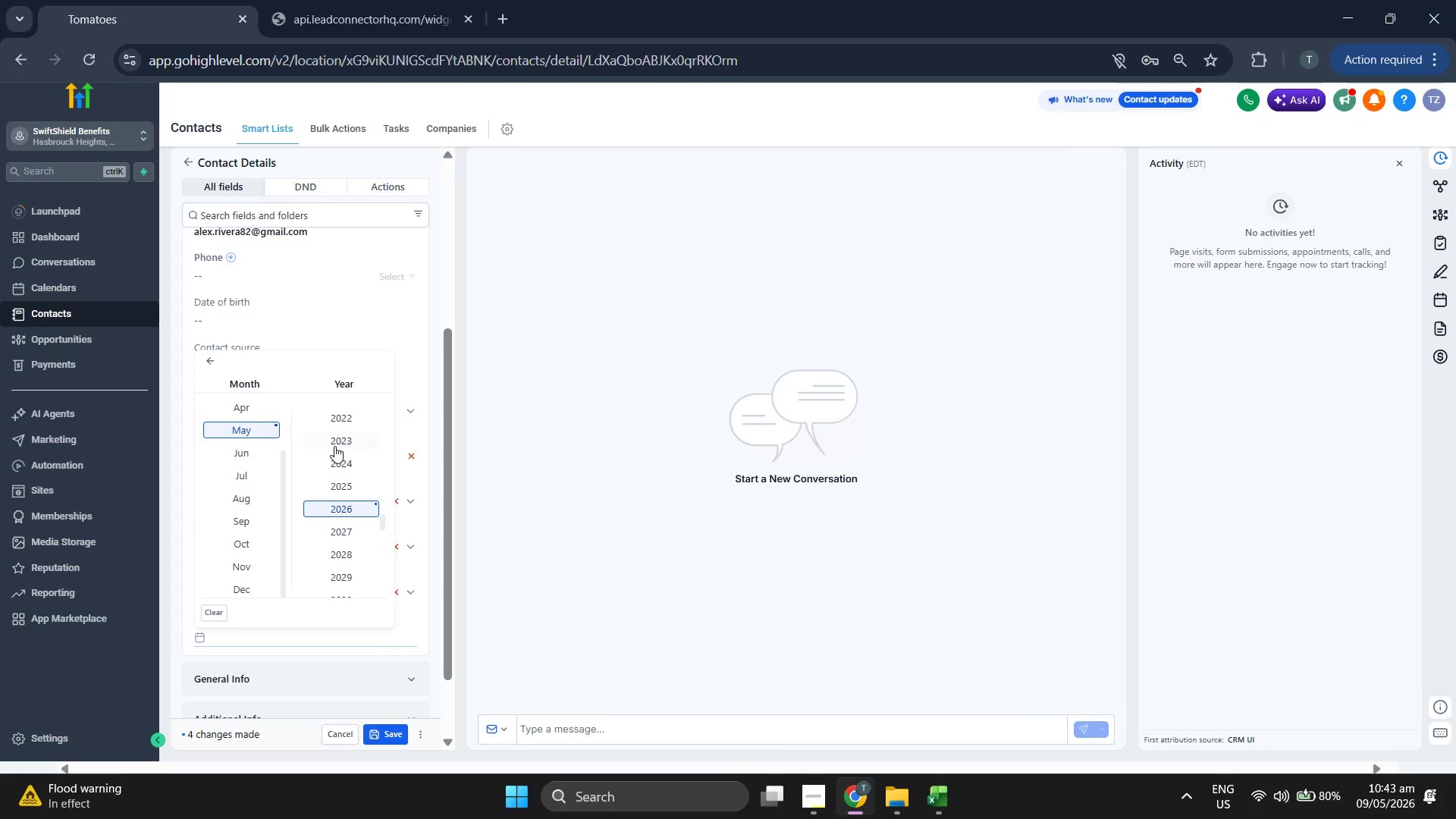 
left_click([338, 463])
 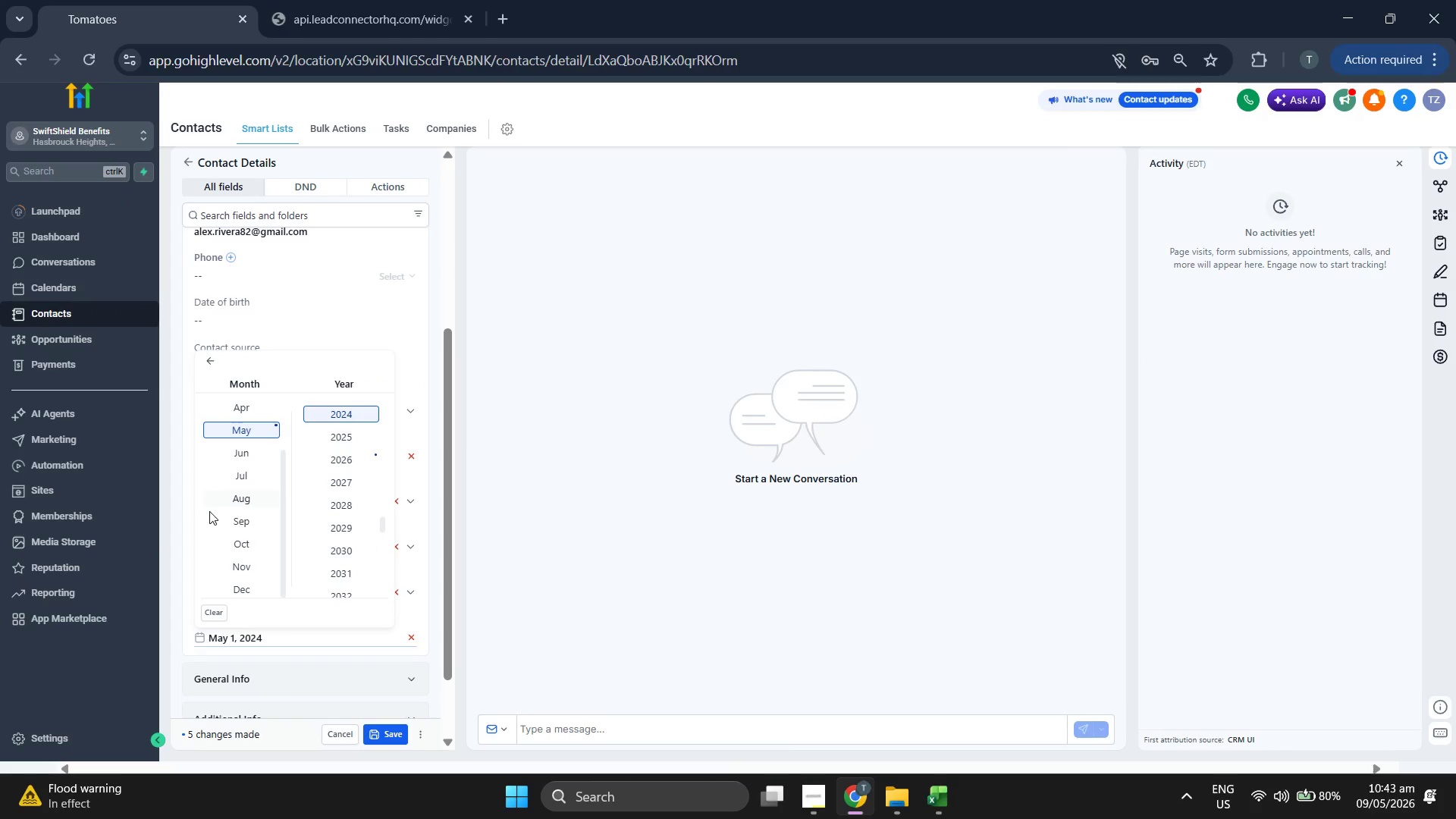 
scroll: coordinate [209, 511], scroll_direction: up, amount: 2.0
 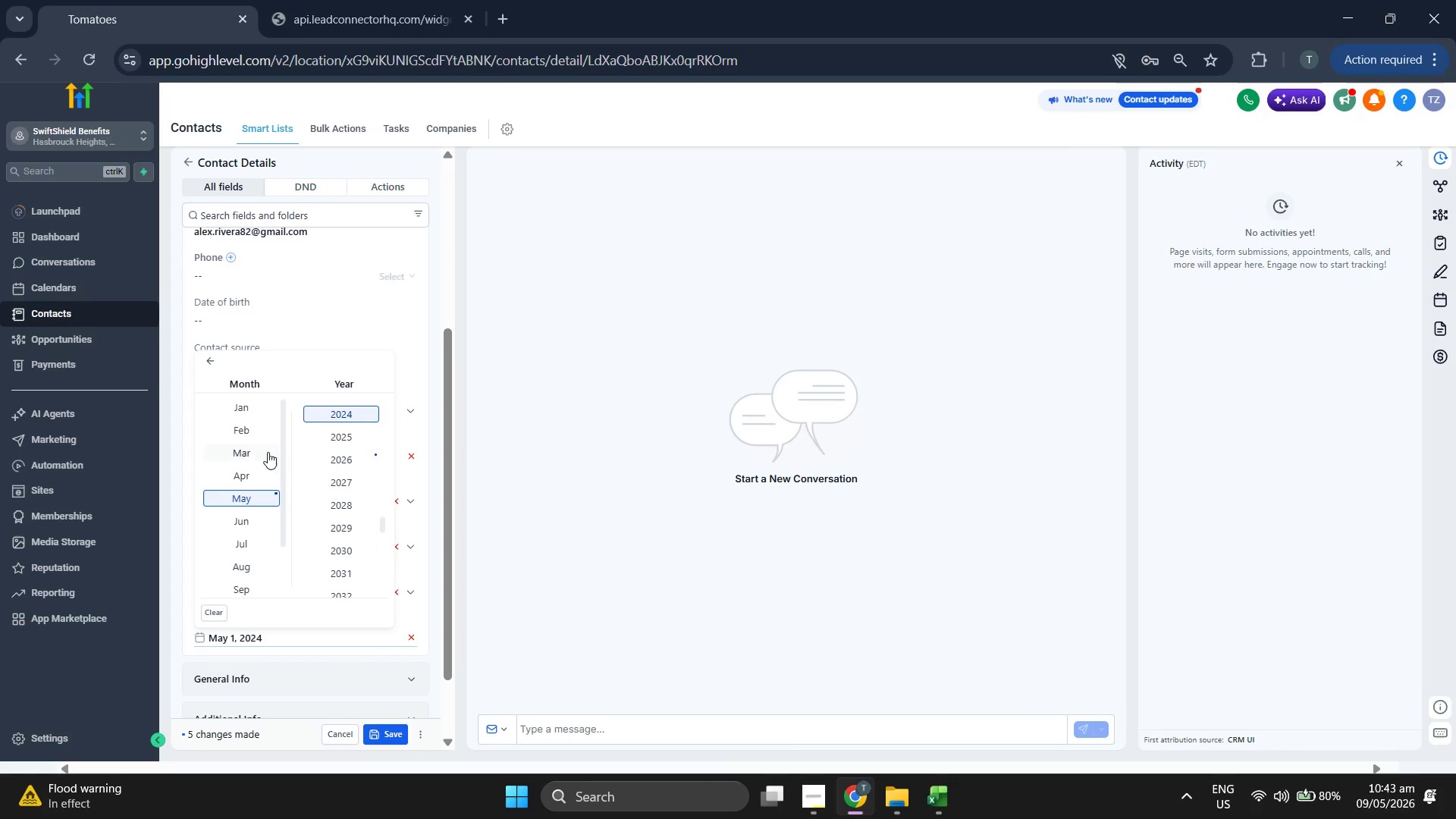 
left_click([262, 451])
 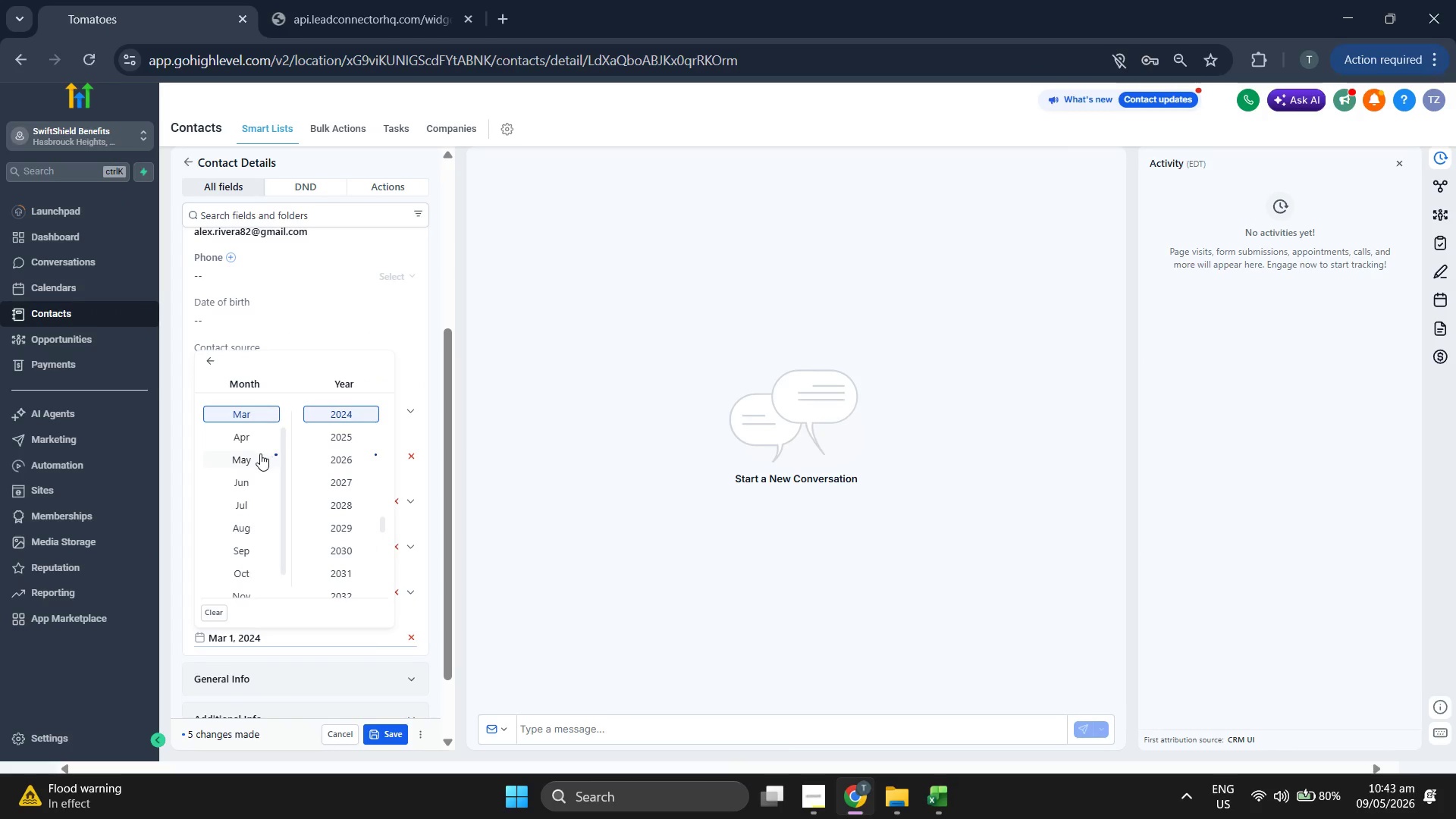 
scroll: coordinate [249, 465], scroll_direction: up, amount: 3.0
 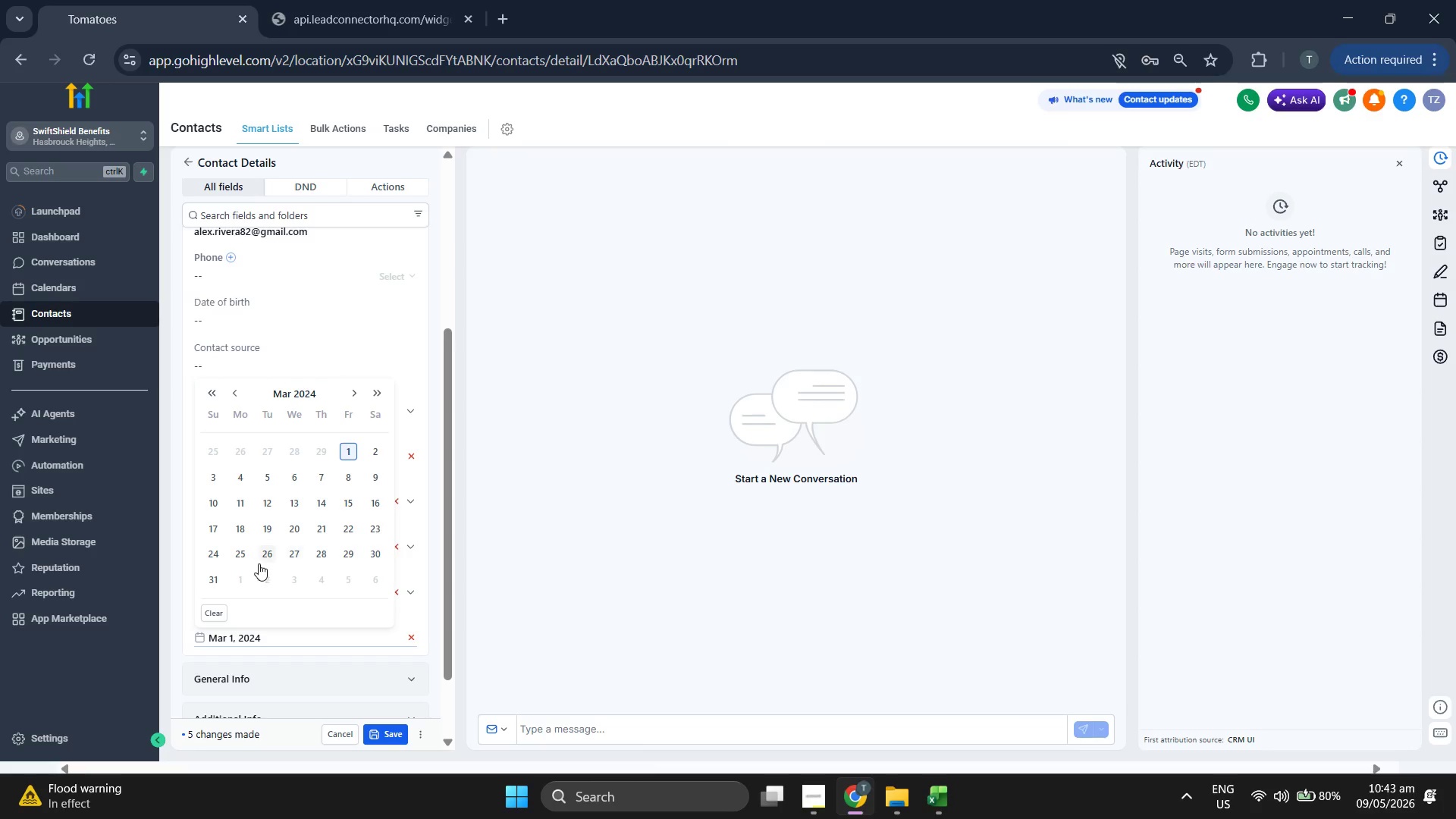 
left_click([264, 510])
 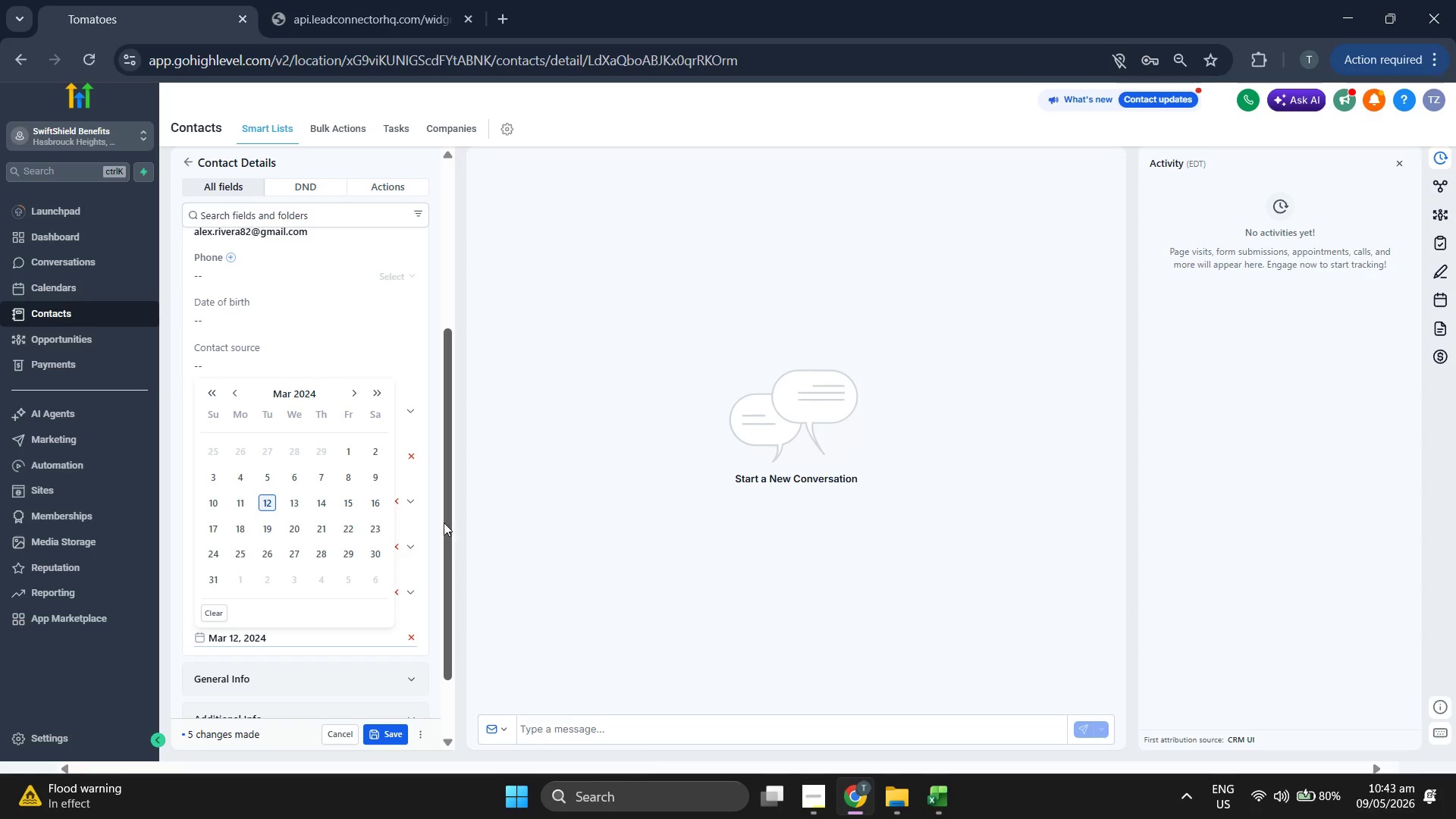 
left_click([435, 521])
 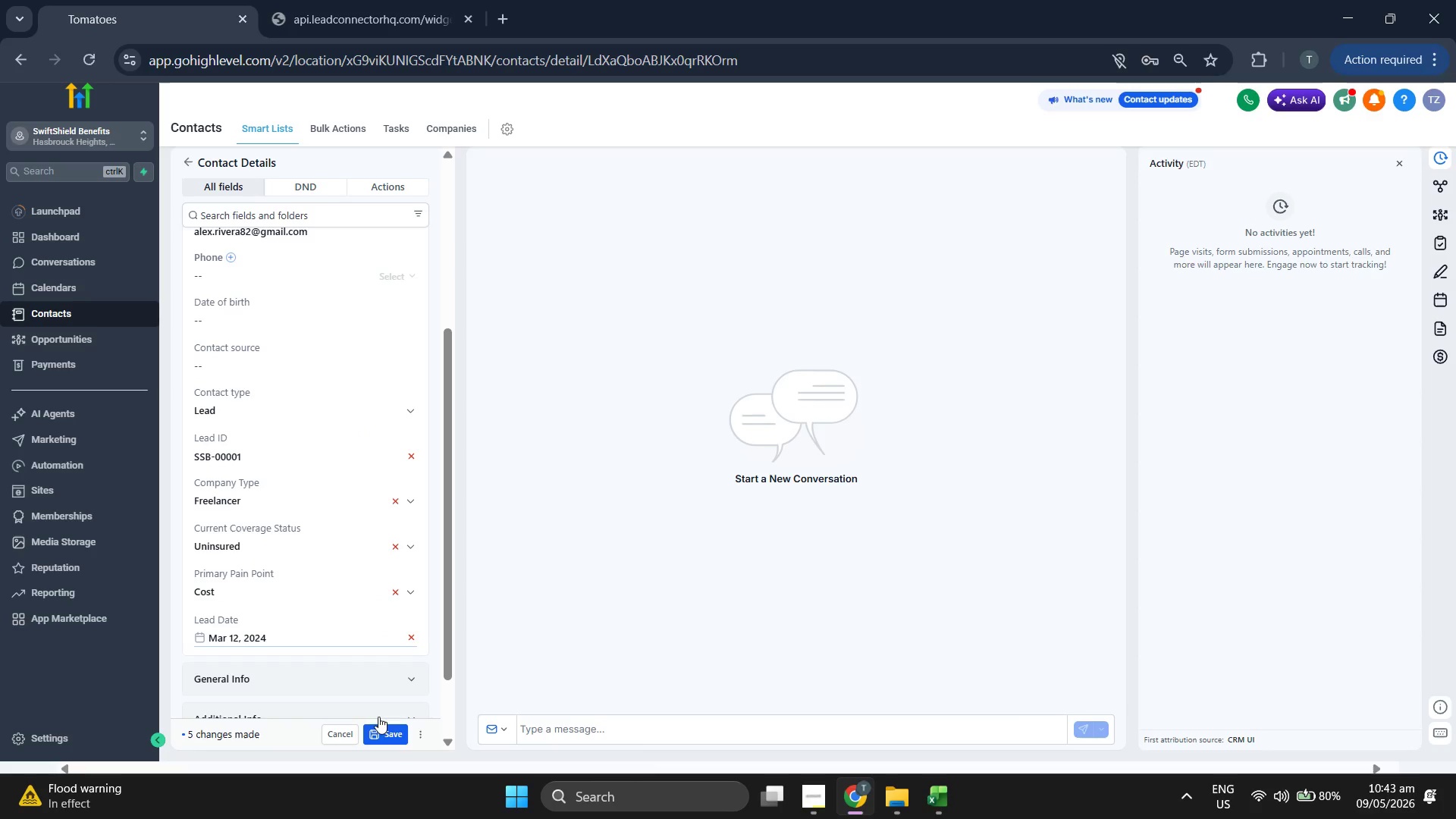 
left_click([378, 724])
 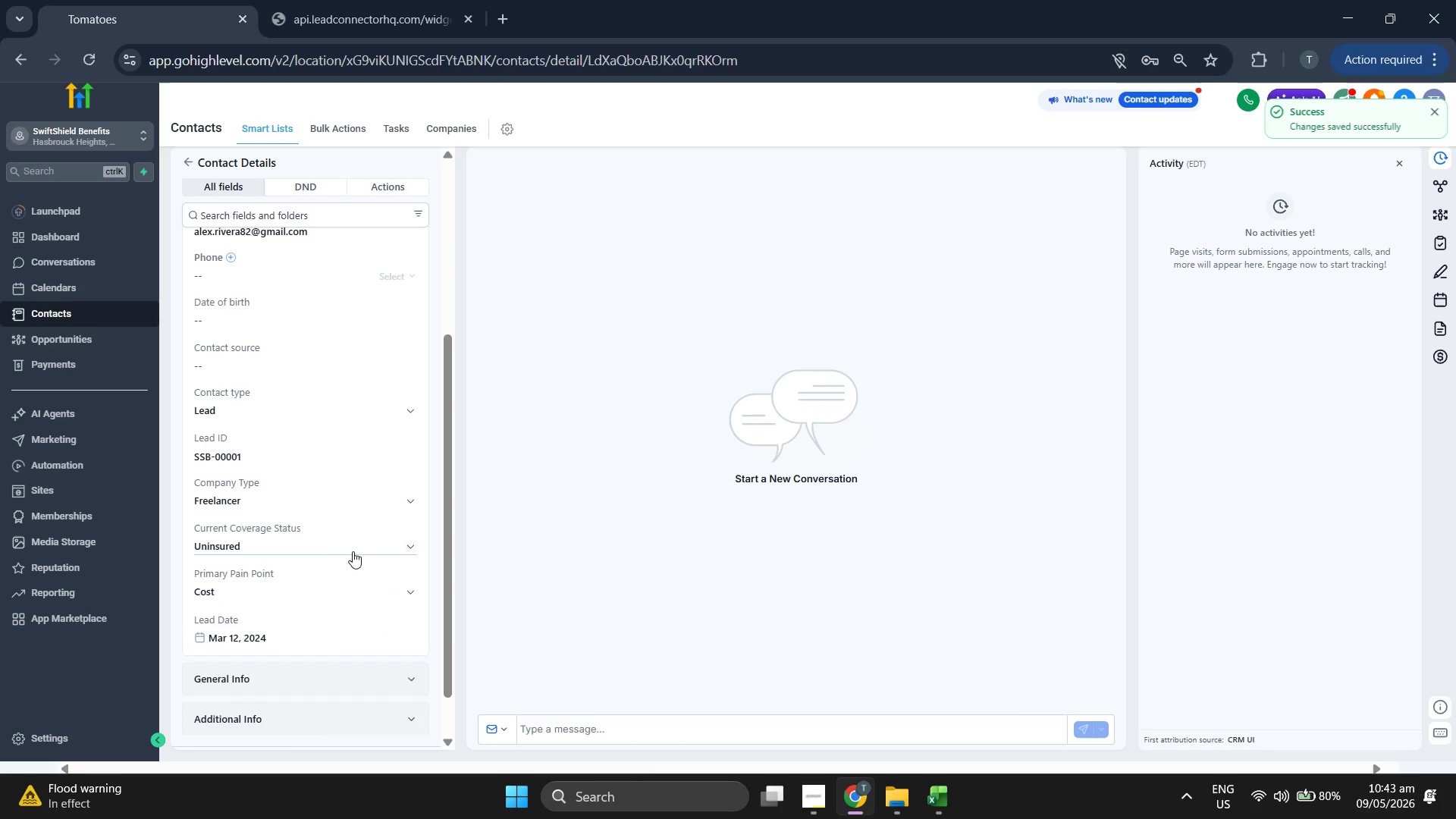 
scroll: coordinate [356, 544], scroll_direction: up, amount: 2.0
 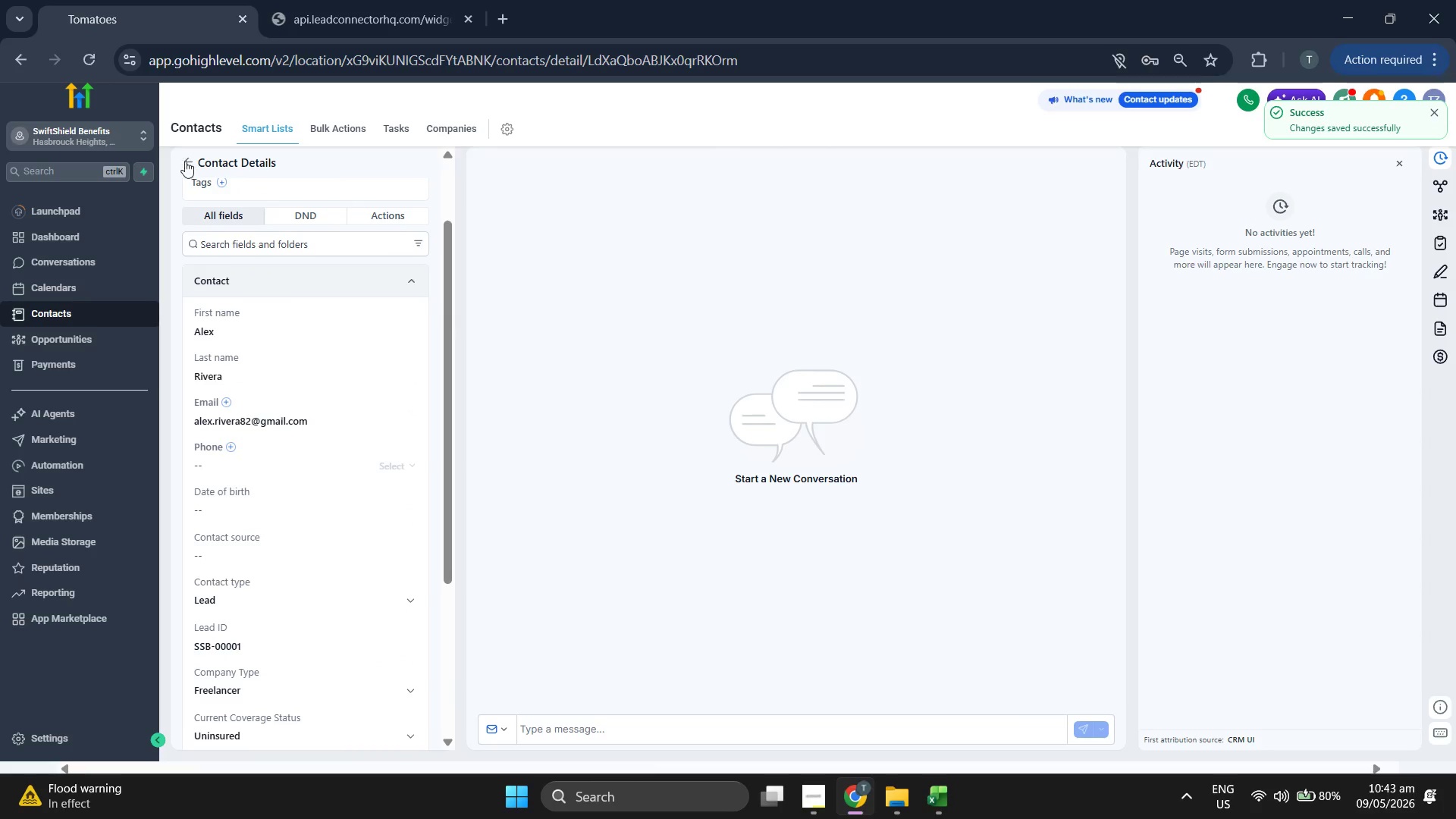 
left_click([187, 155])
 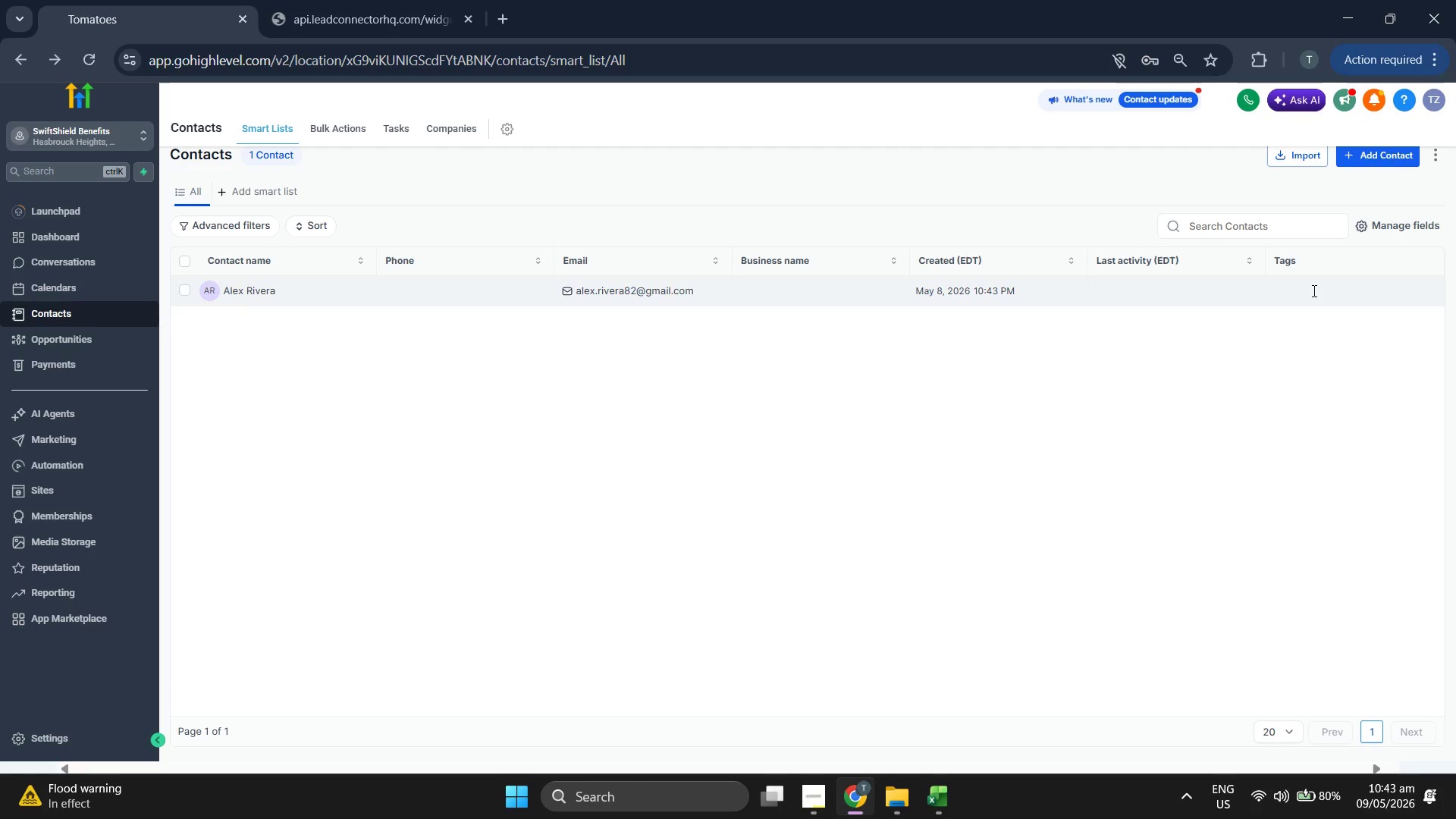 
wait(5.47)
 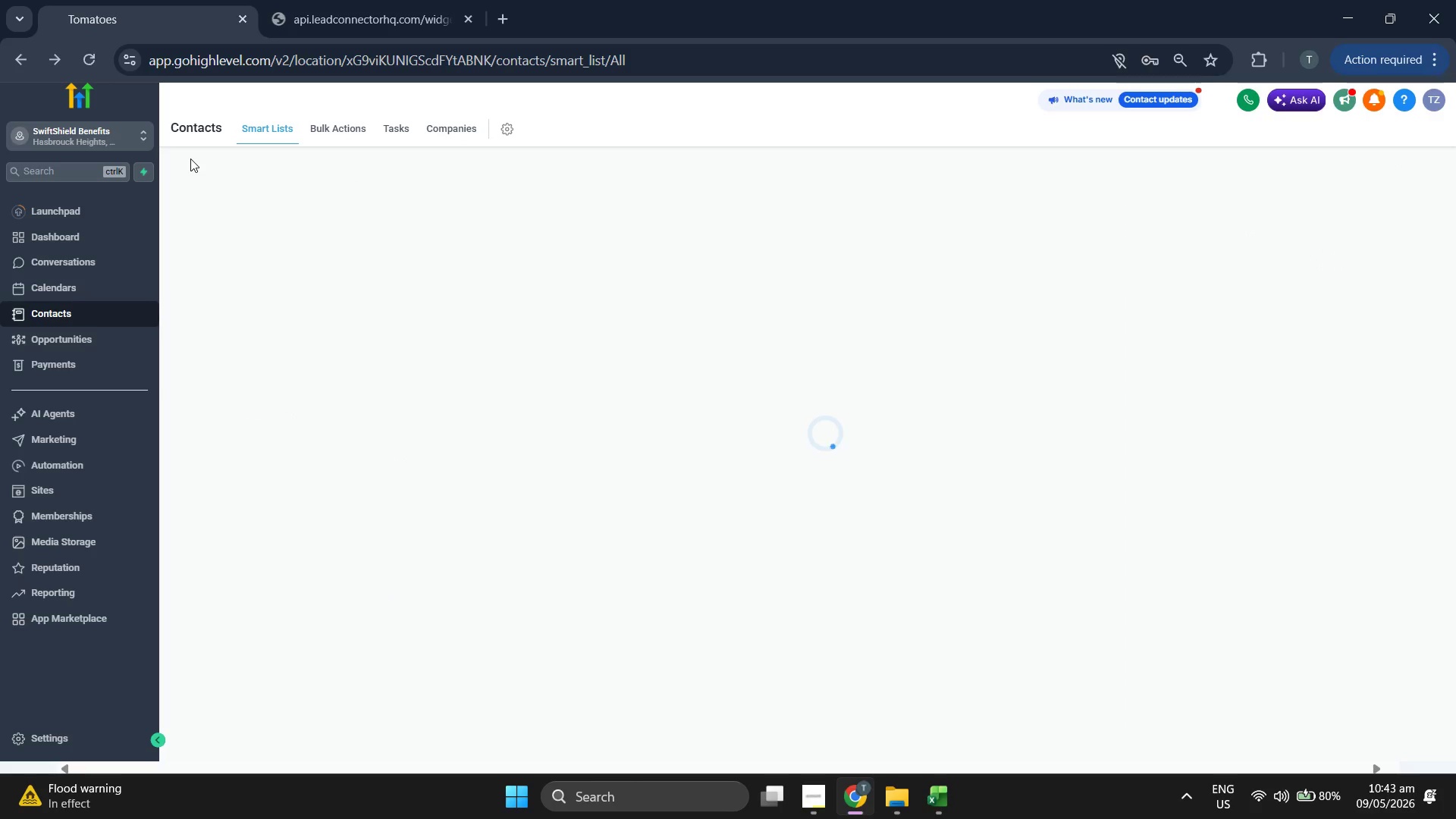 
left_click([1365, 161])
 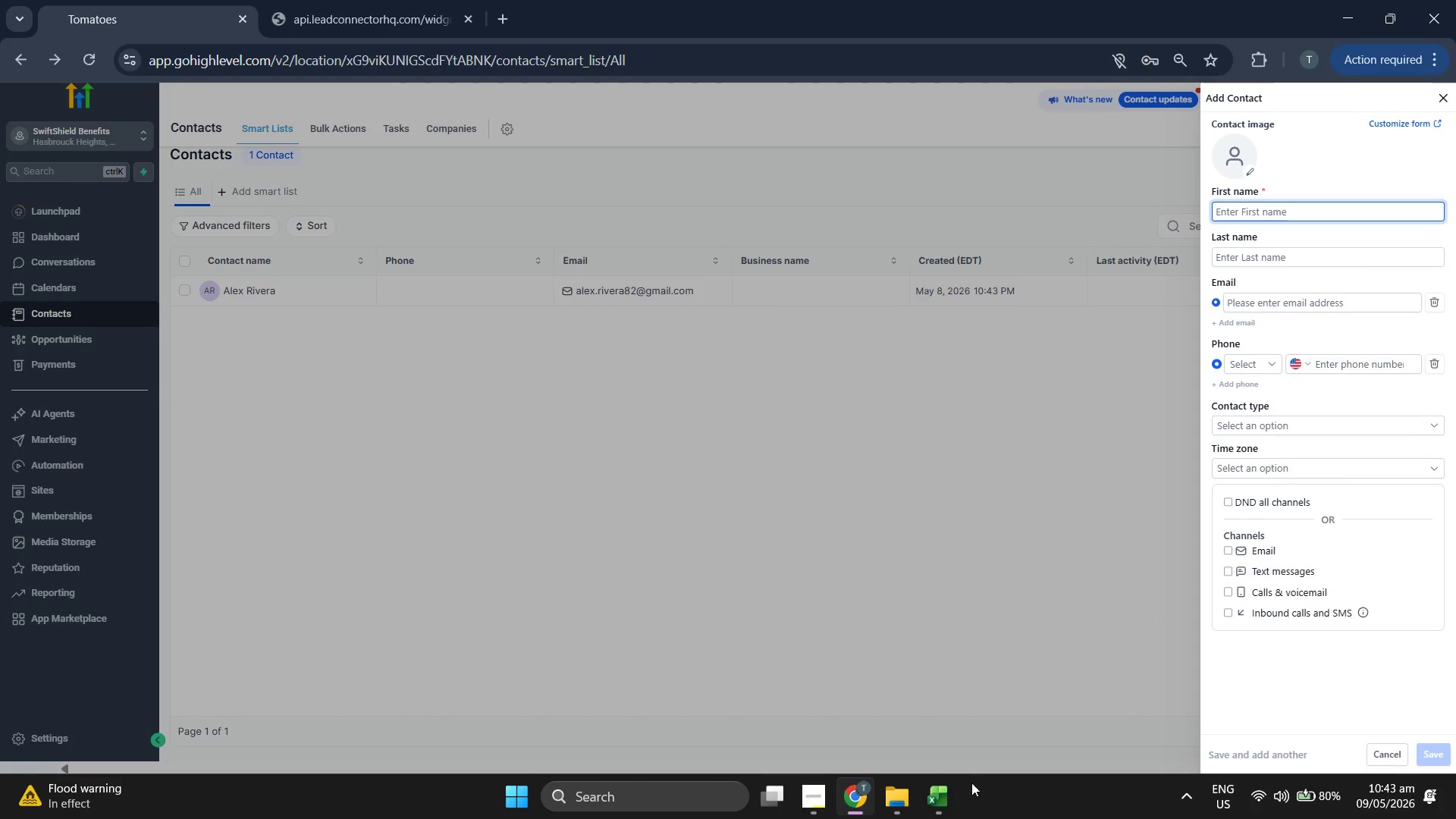 
left_click([952, 792])
 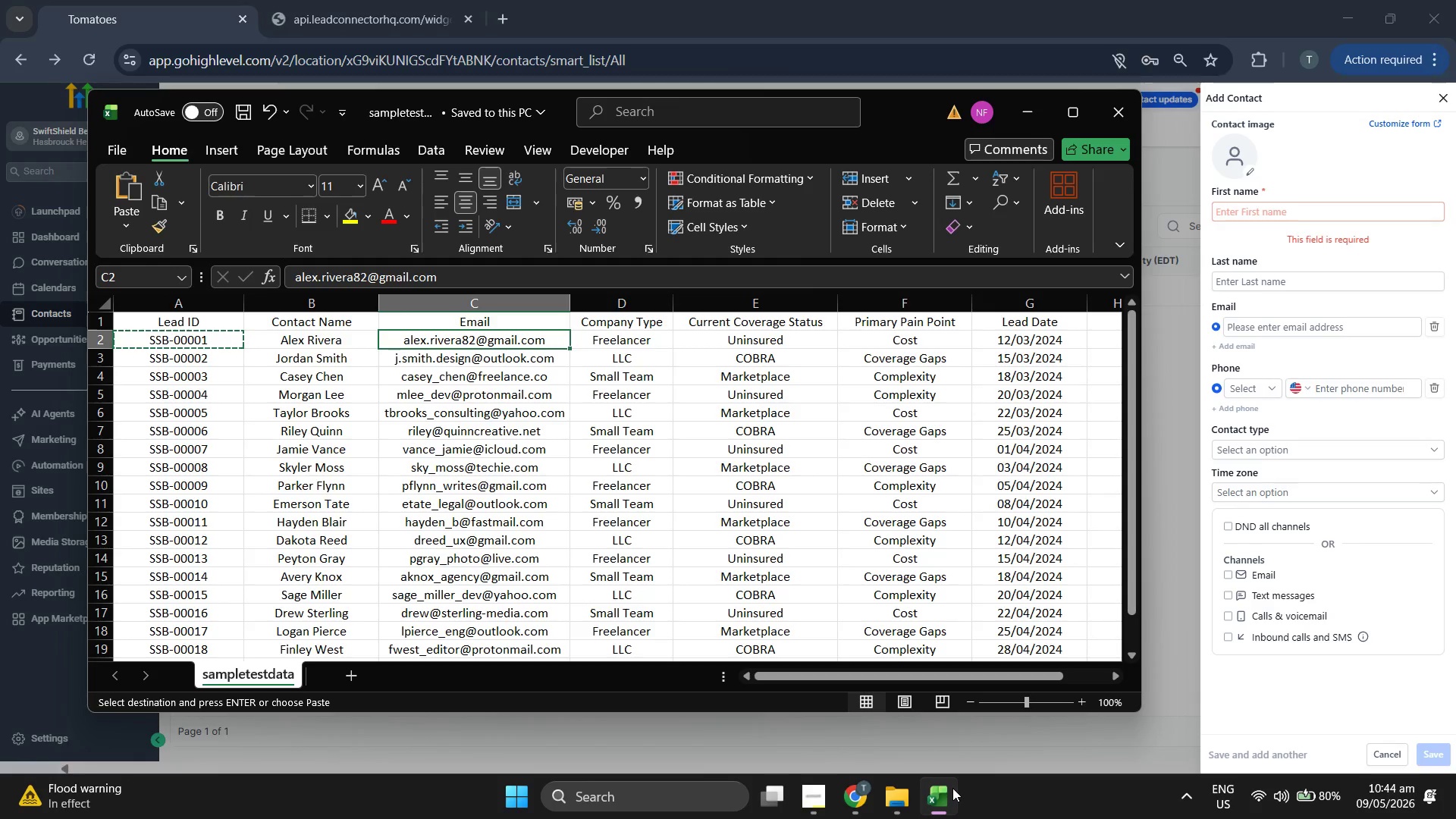 
key(ArrowDown)
 